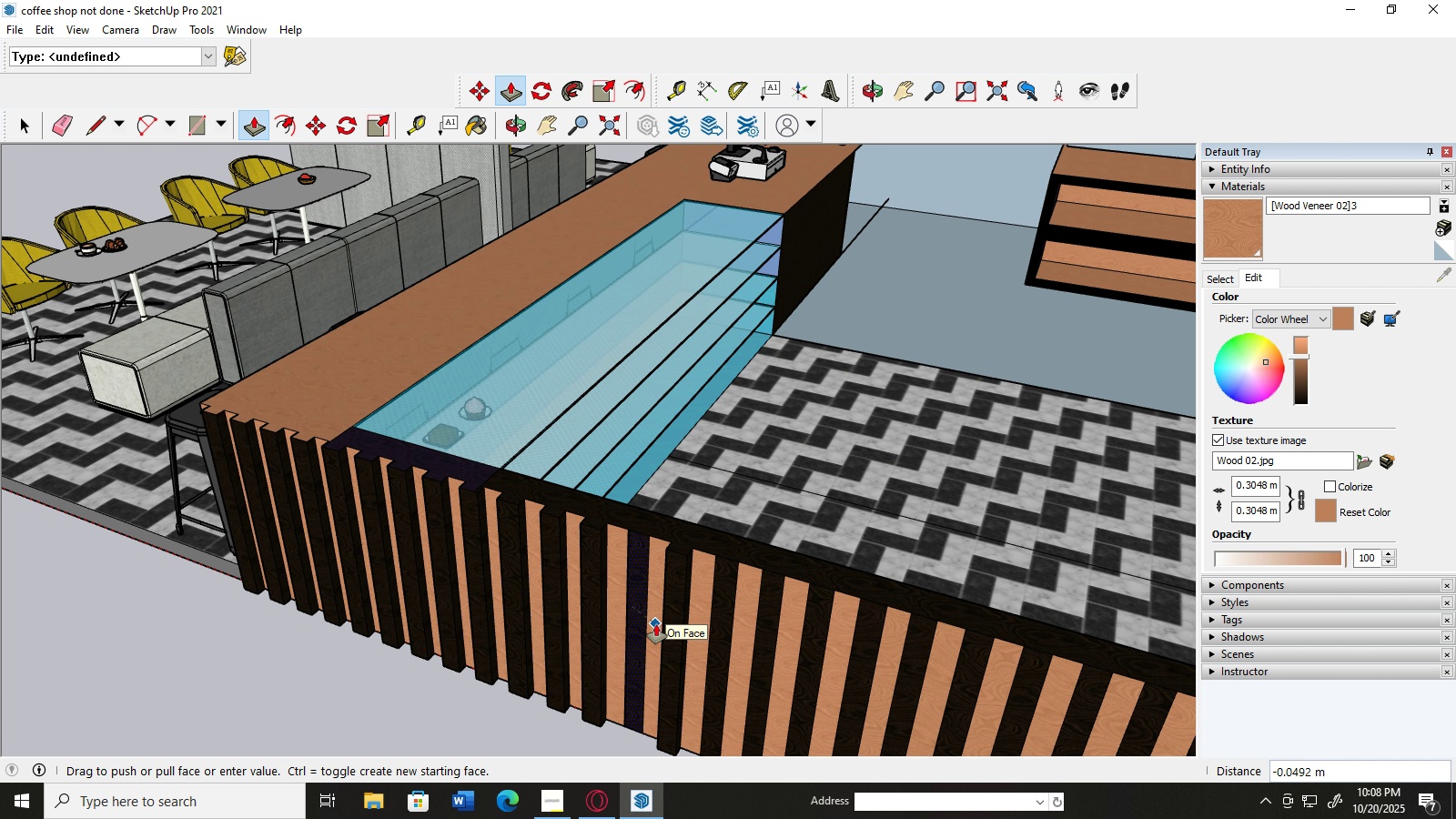 
left_click([655, 624])
 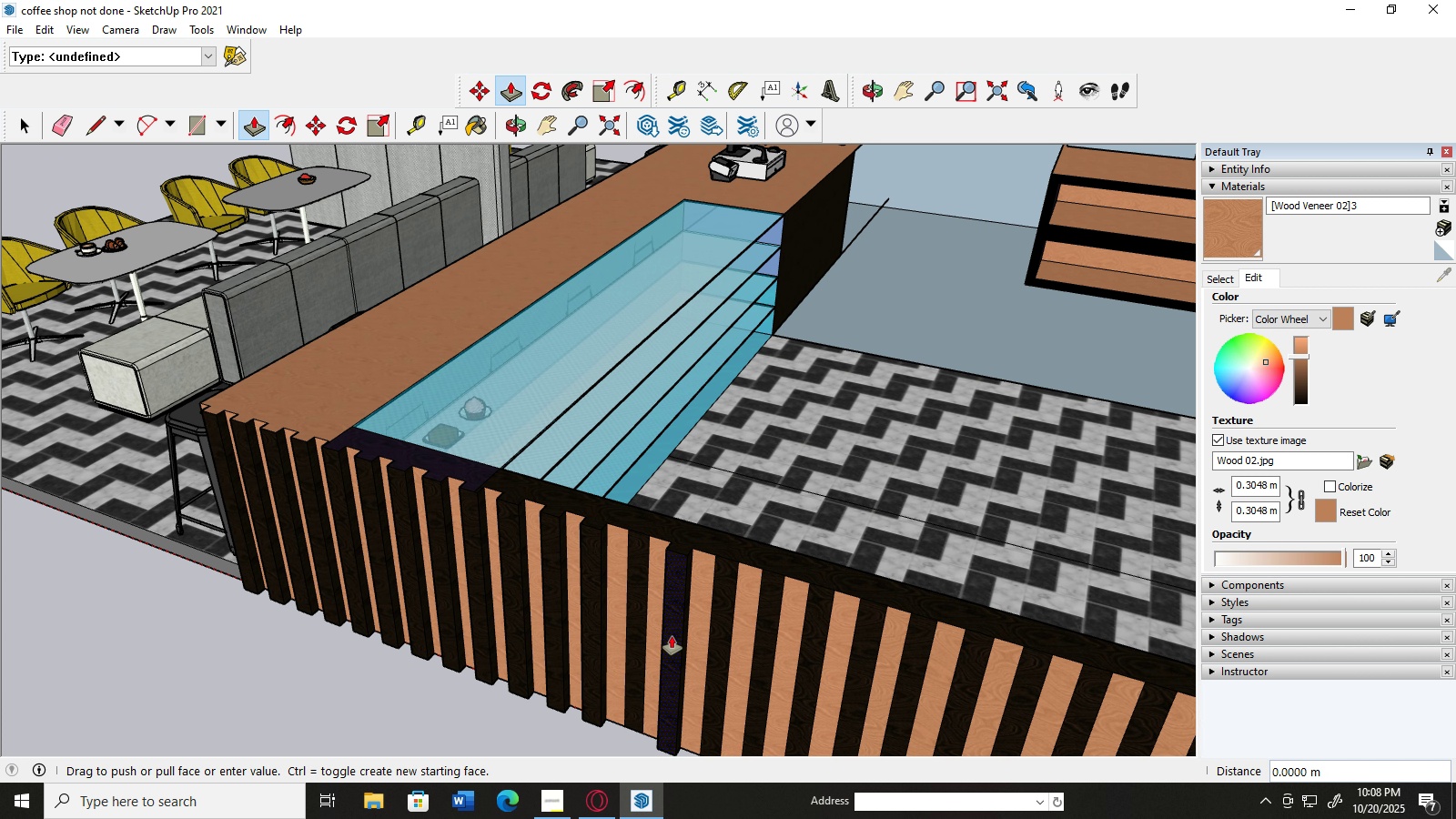 
left_click([672, 636])
 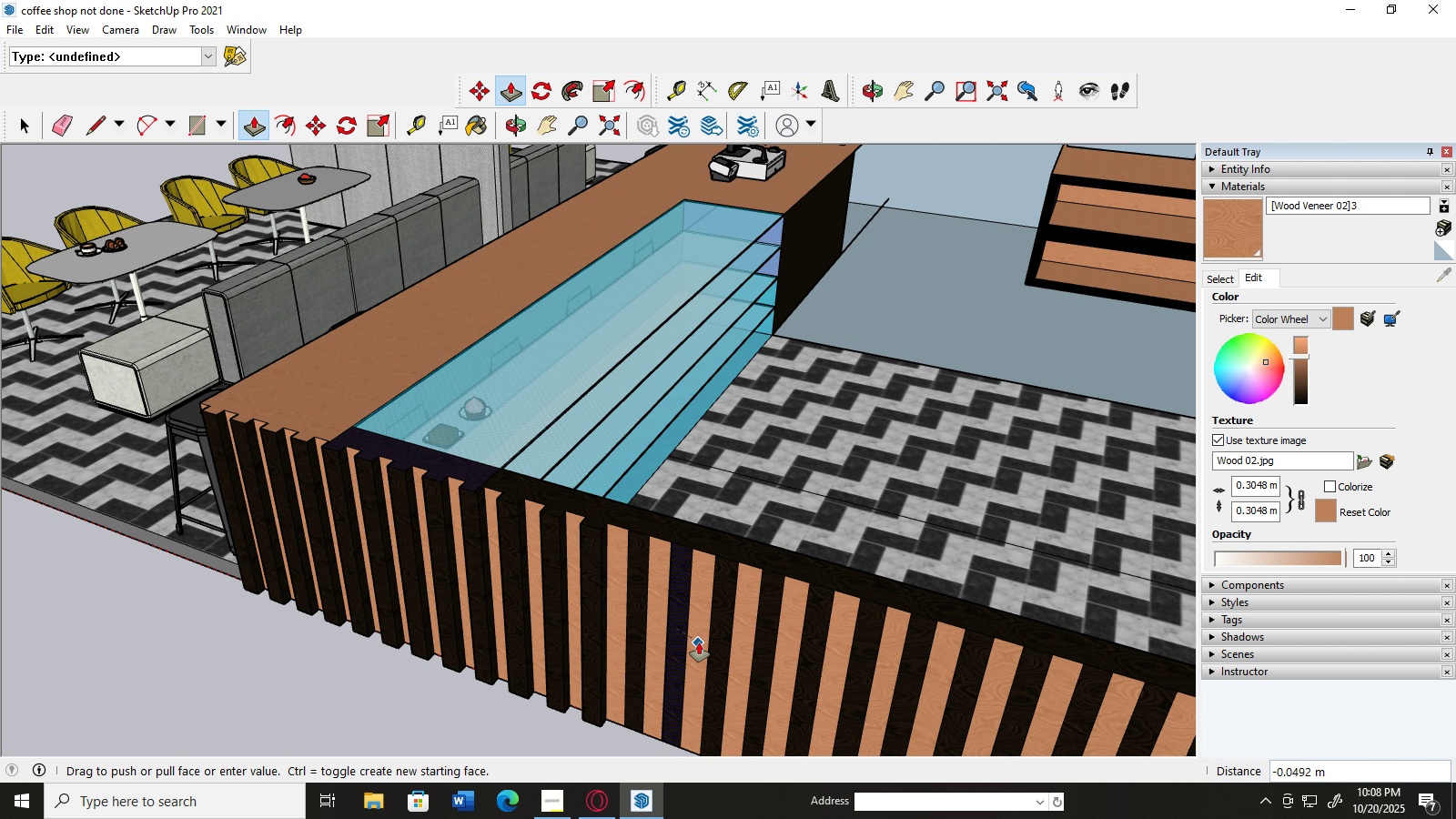 
left_click([699, 642])
 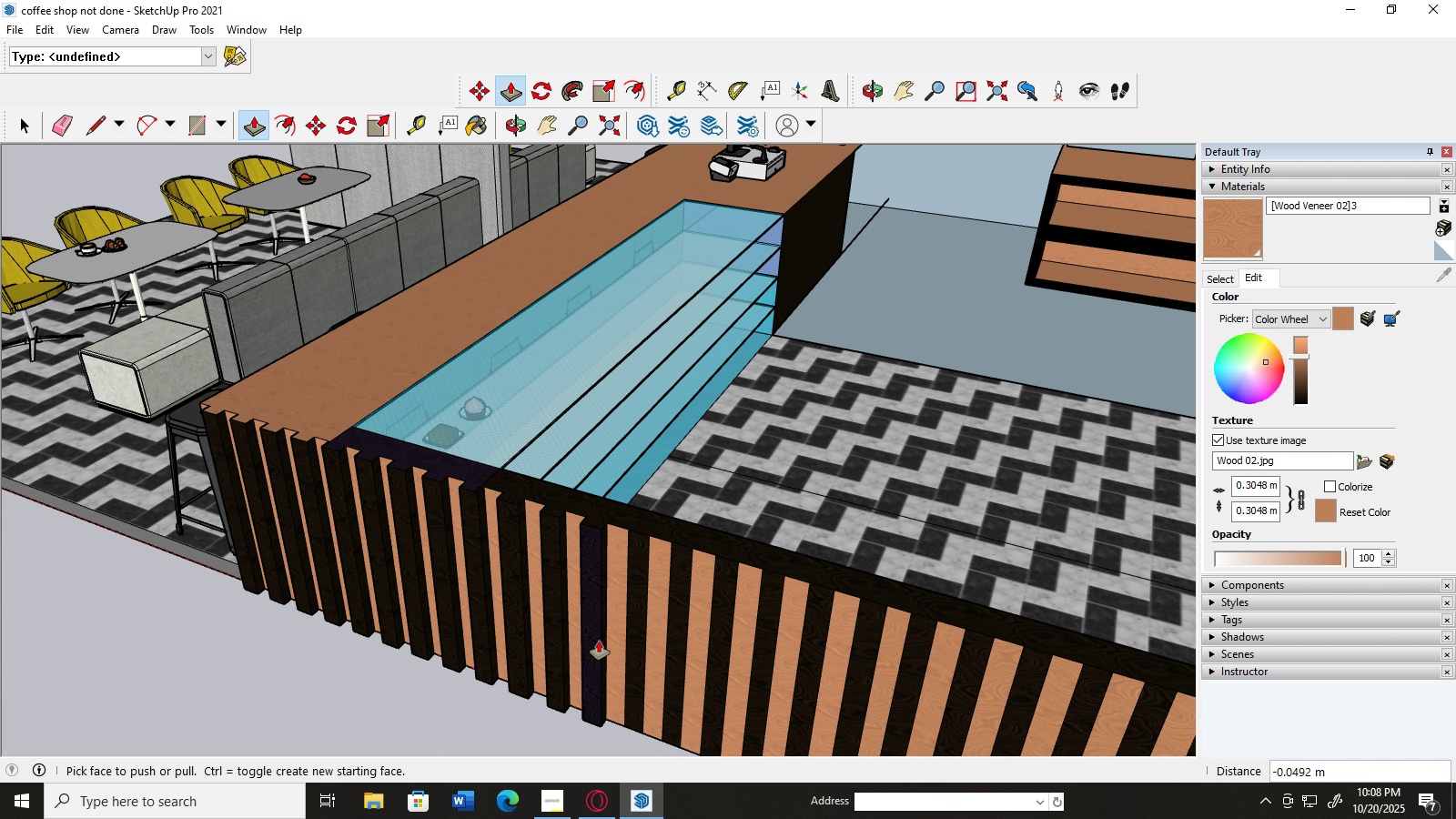 
left_click([599, 641])
 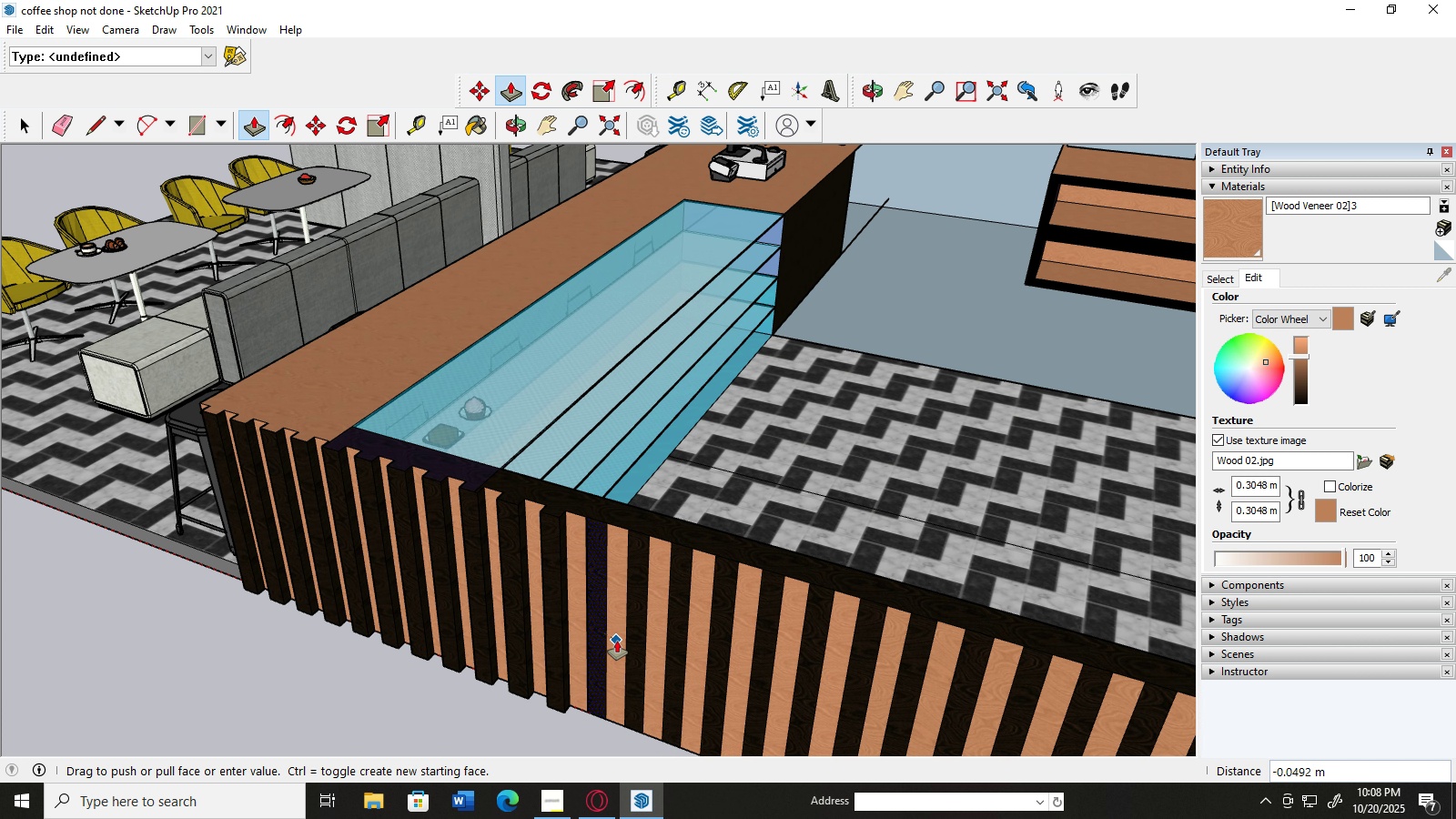 
left_click([617, 642])
 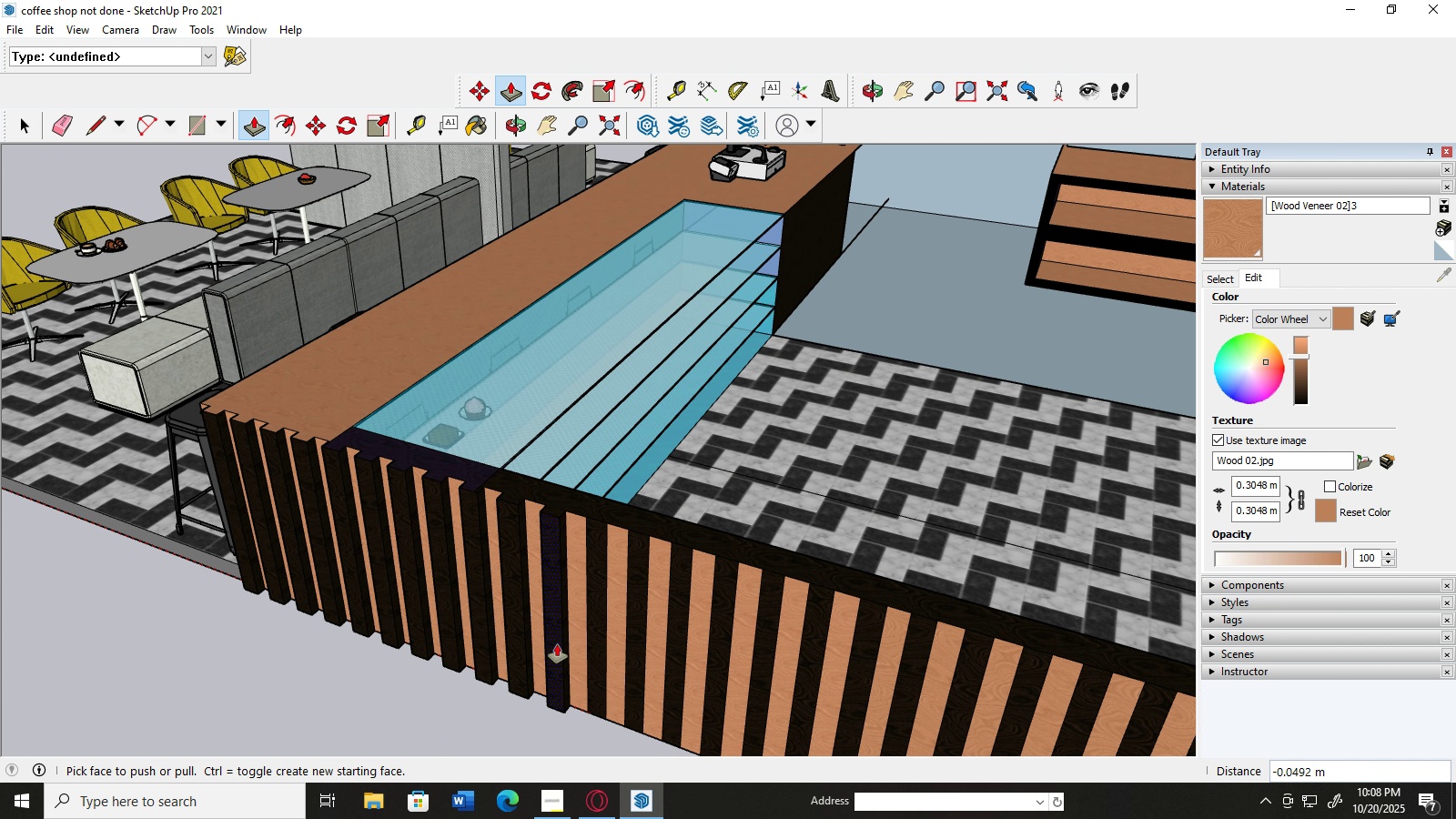 
left_click([557, 644])
 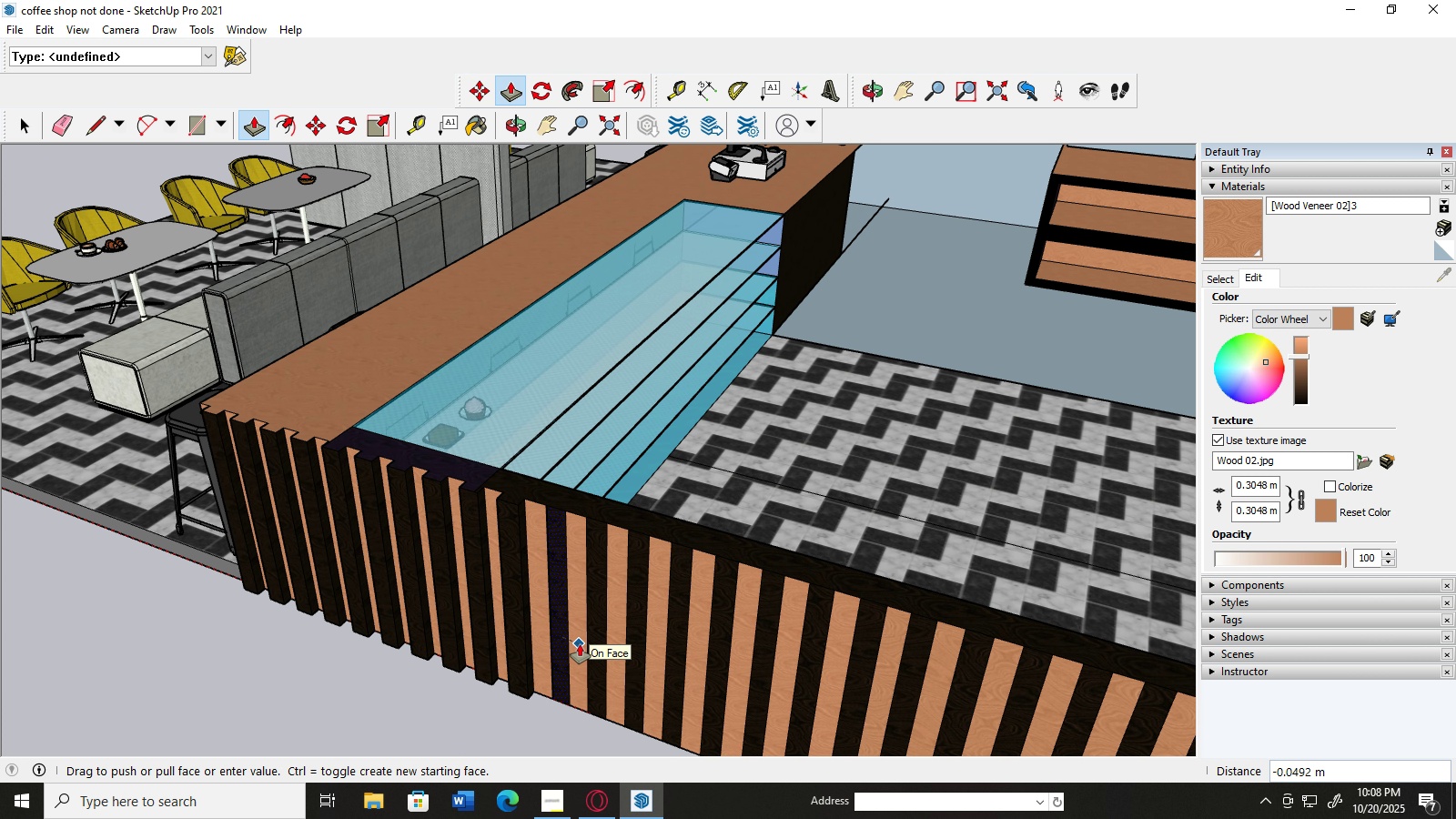 
left_click([580, 644])
 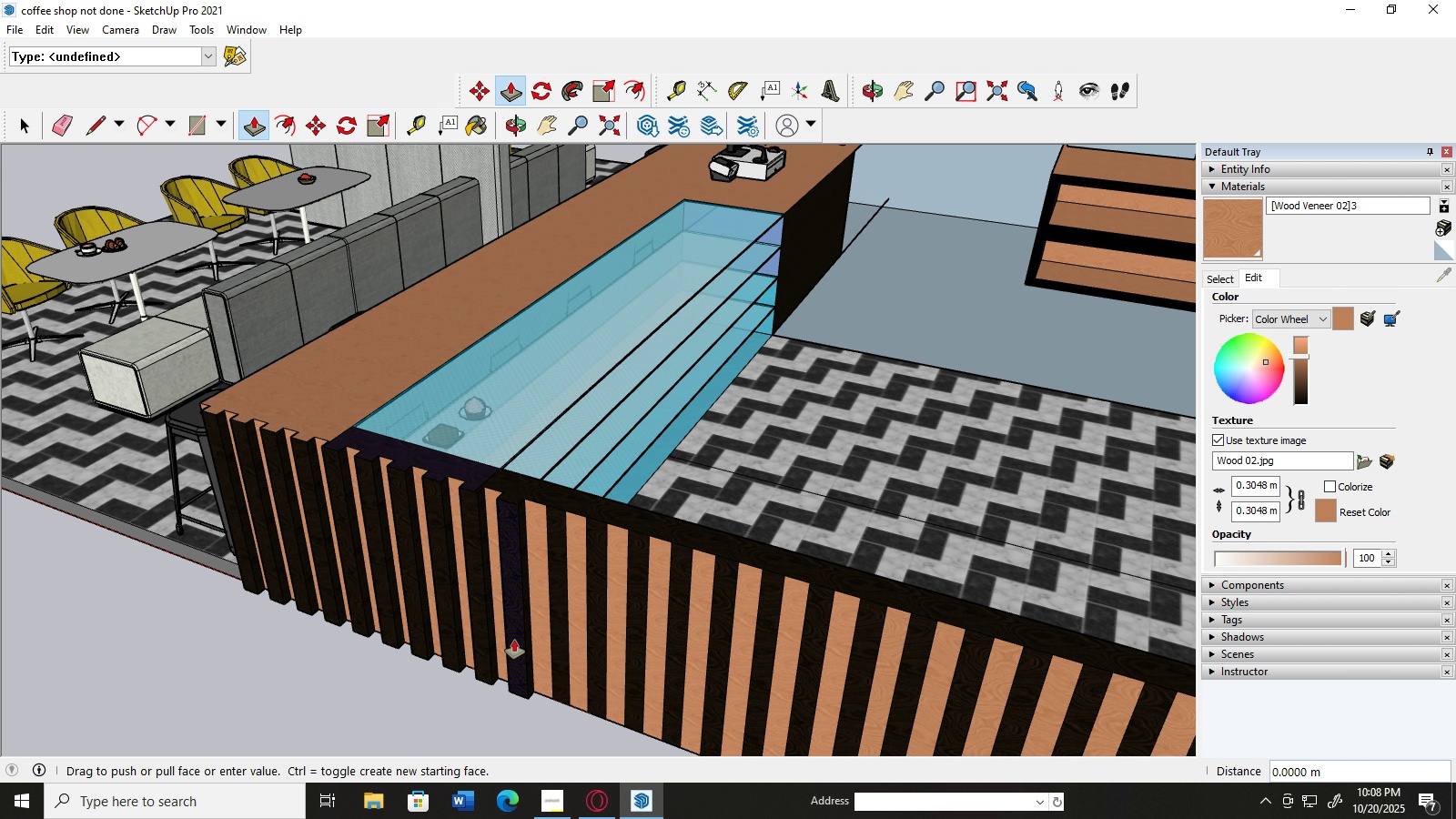 
left_click([514, 640])
 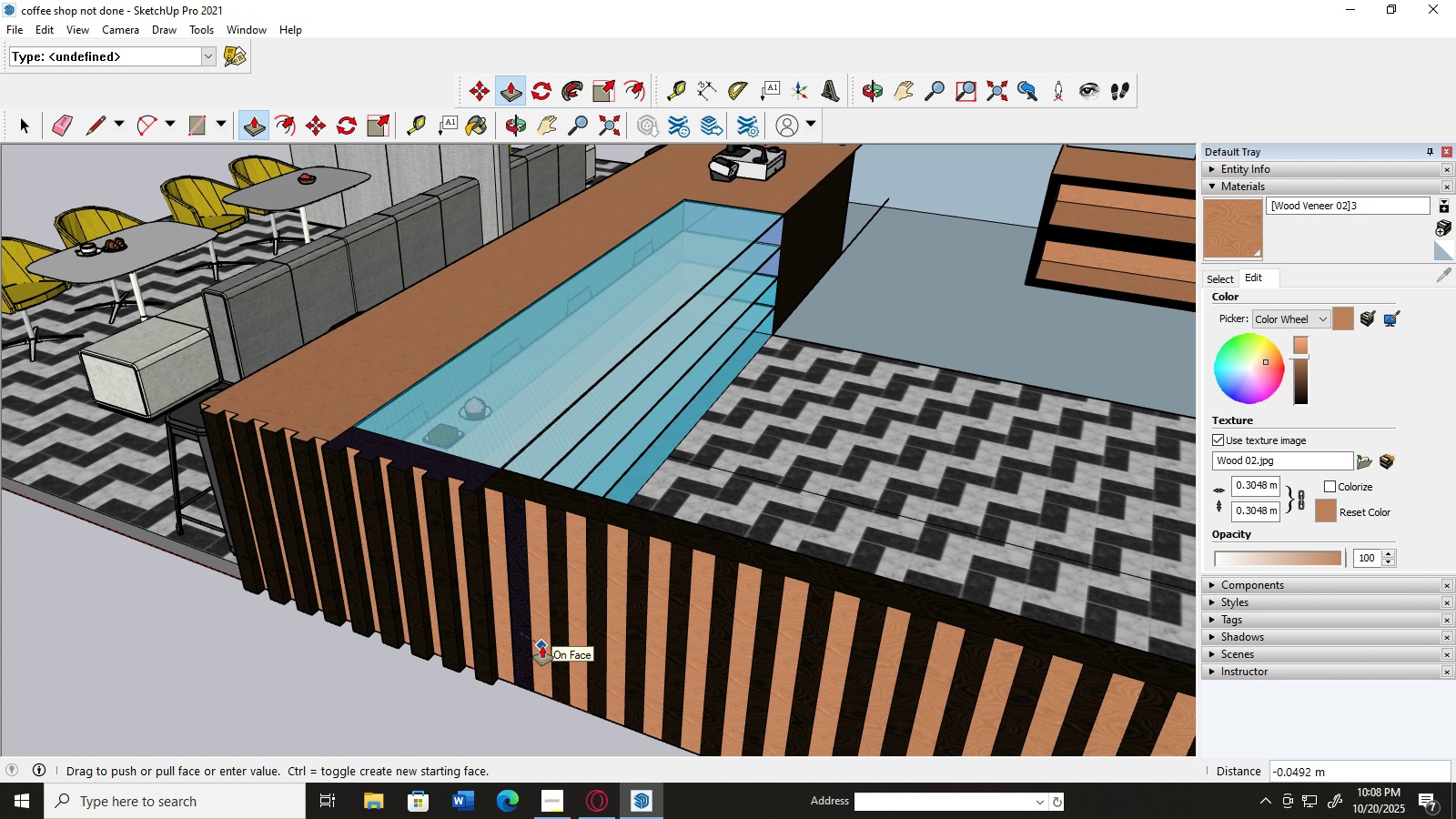 
left_click([542, 646])
 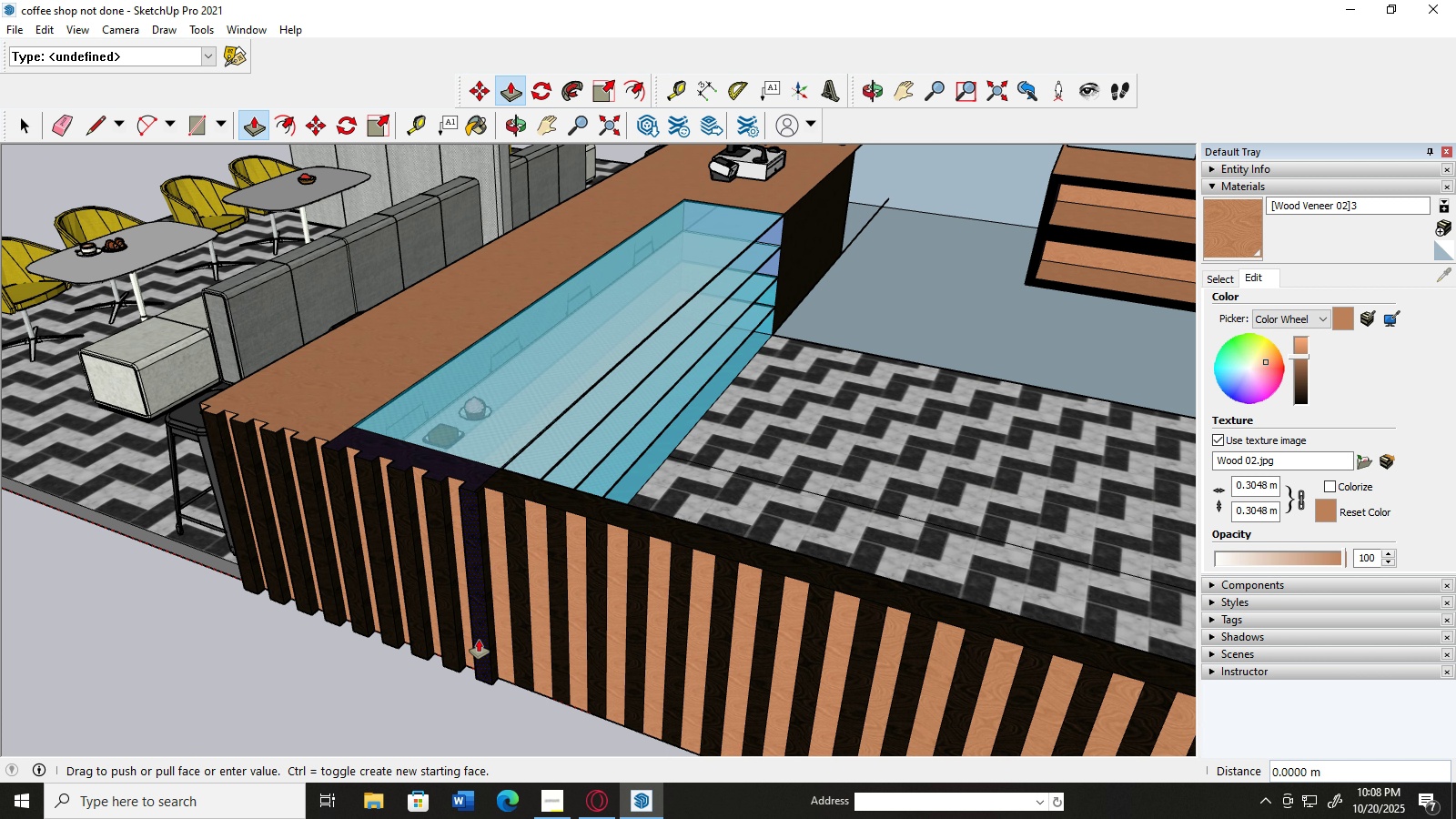 
left_click([479, 640])
 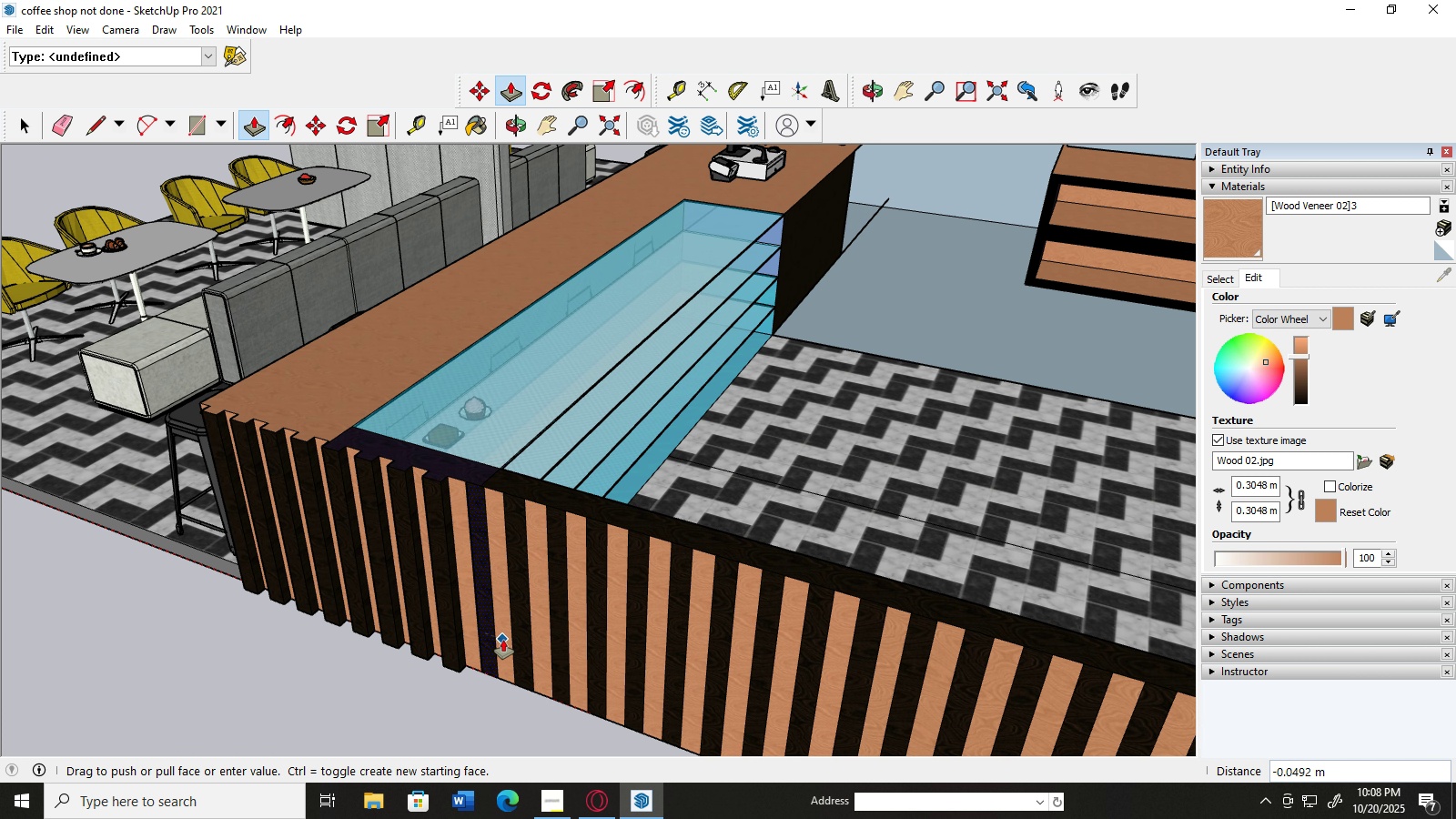 
left_click([503, 640])
 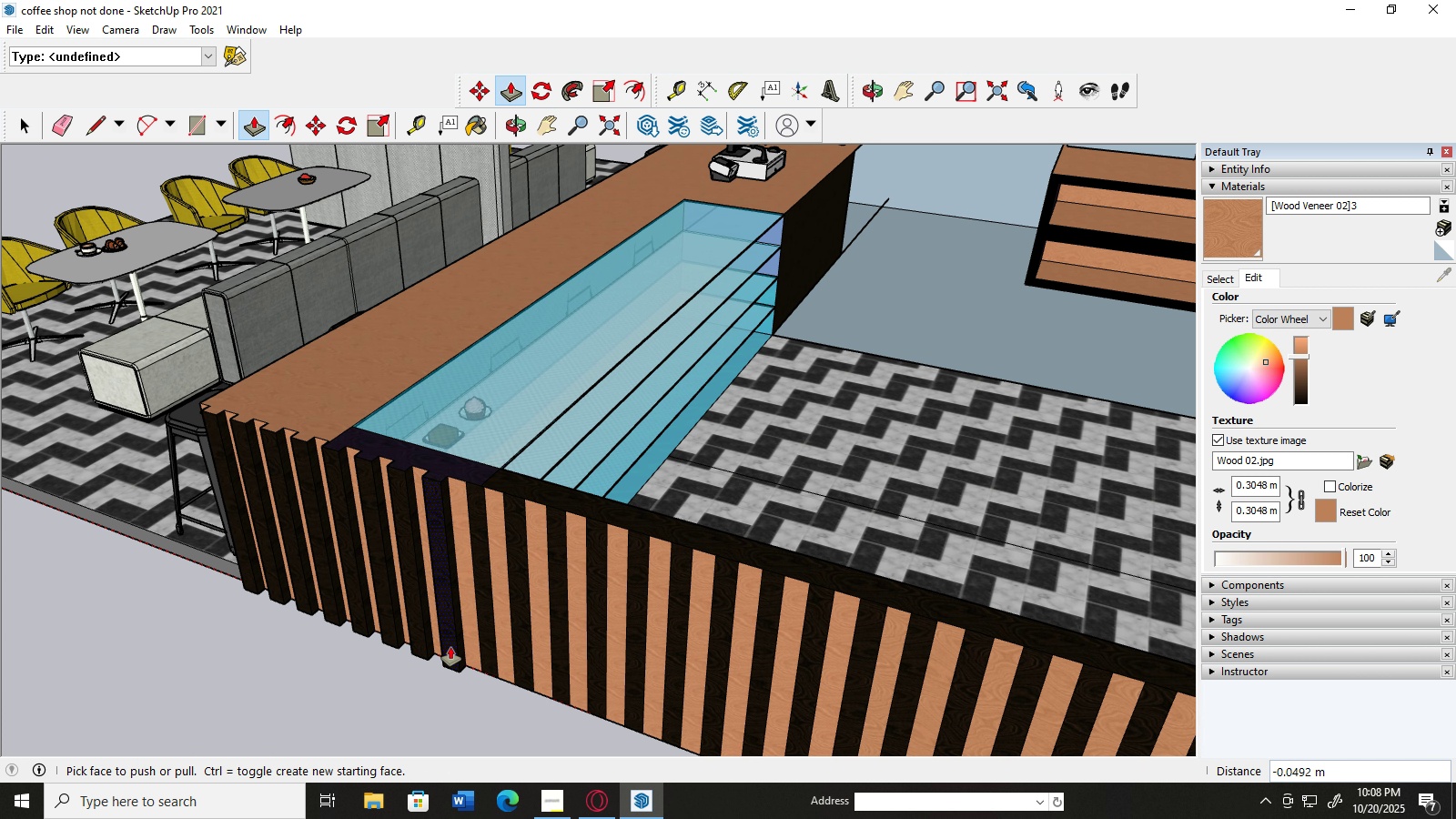 
left_click([450, 647])
 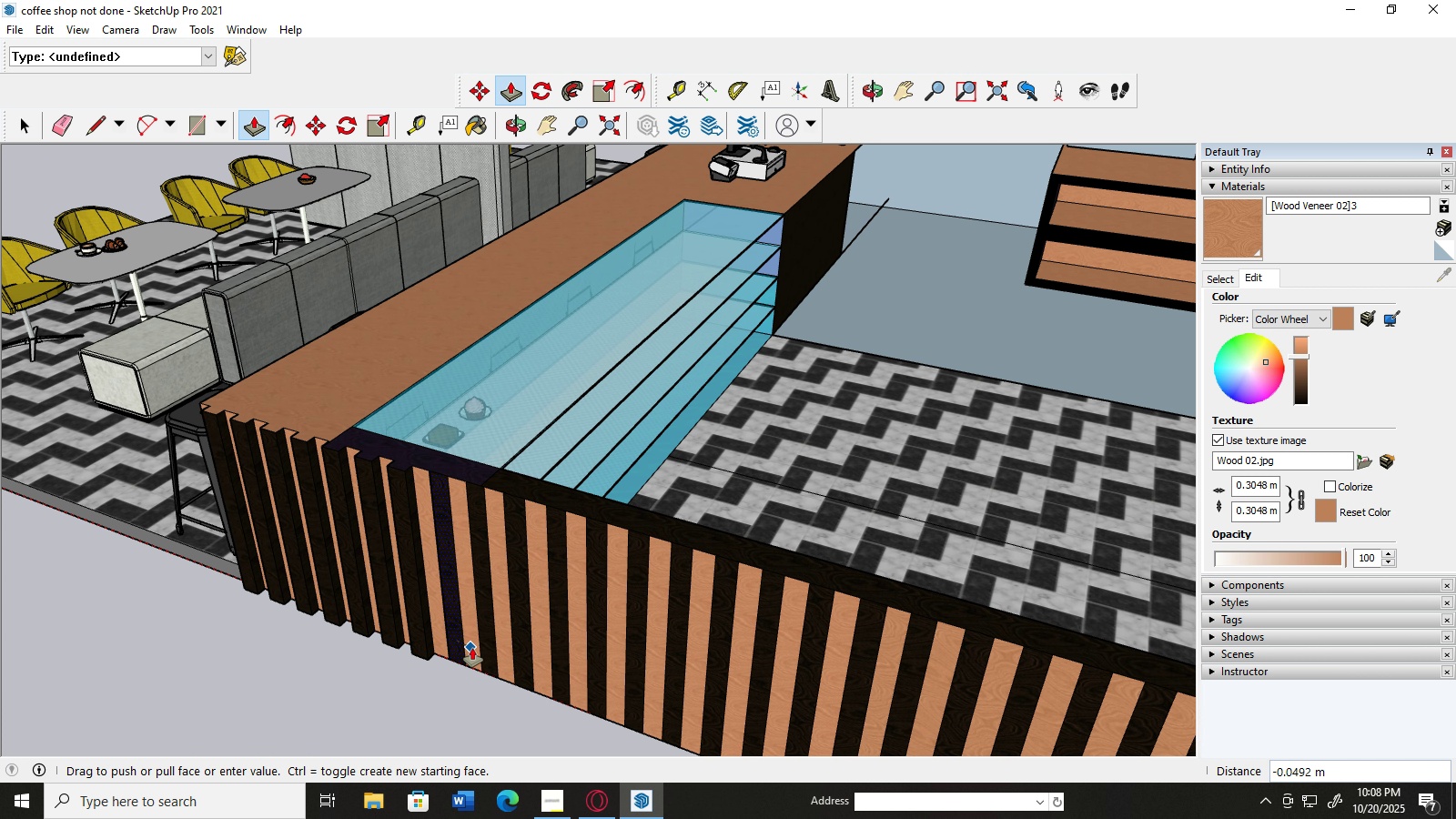 
left_click([472, 648])
 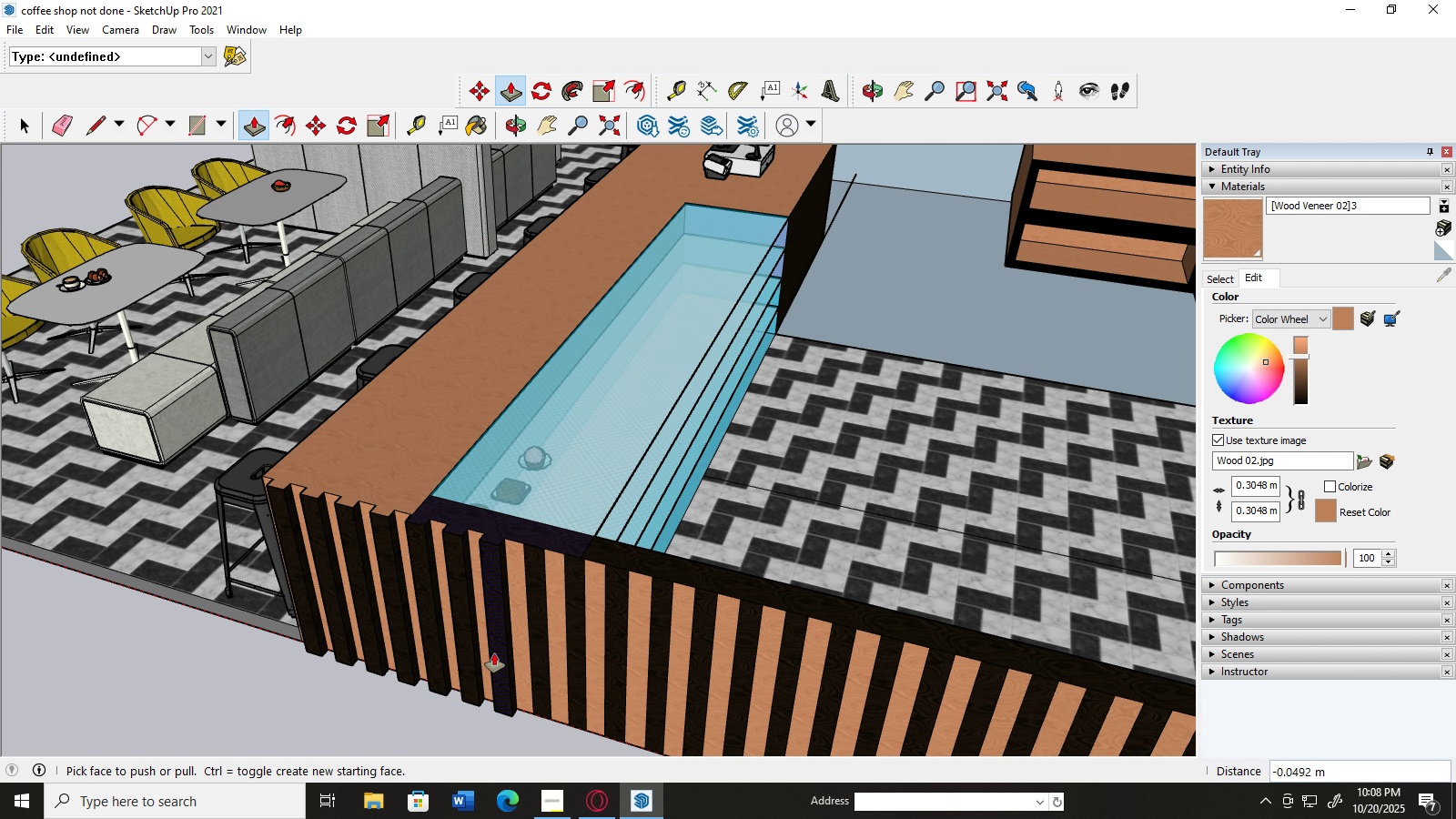 
left_click([497, 652])
 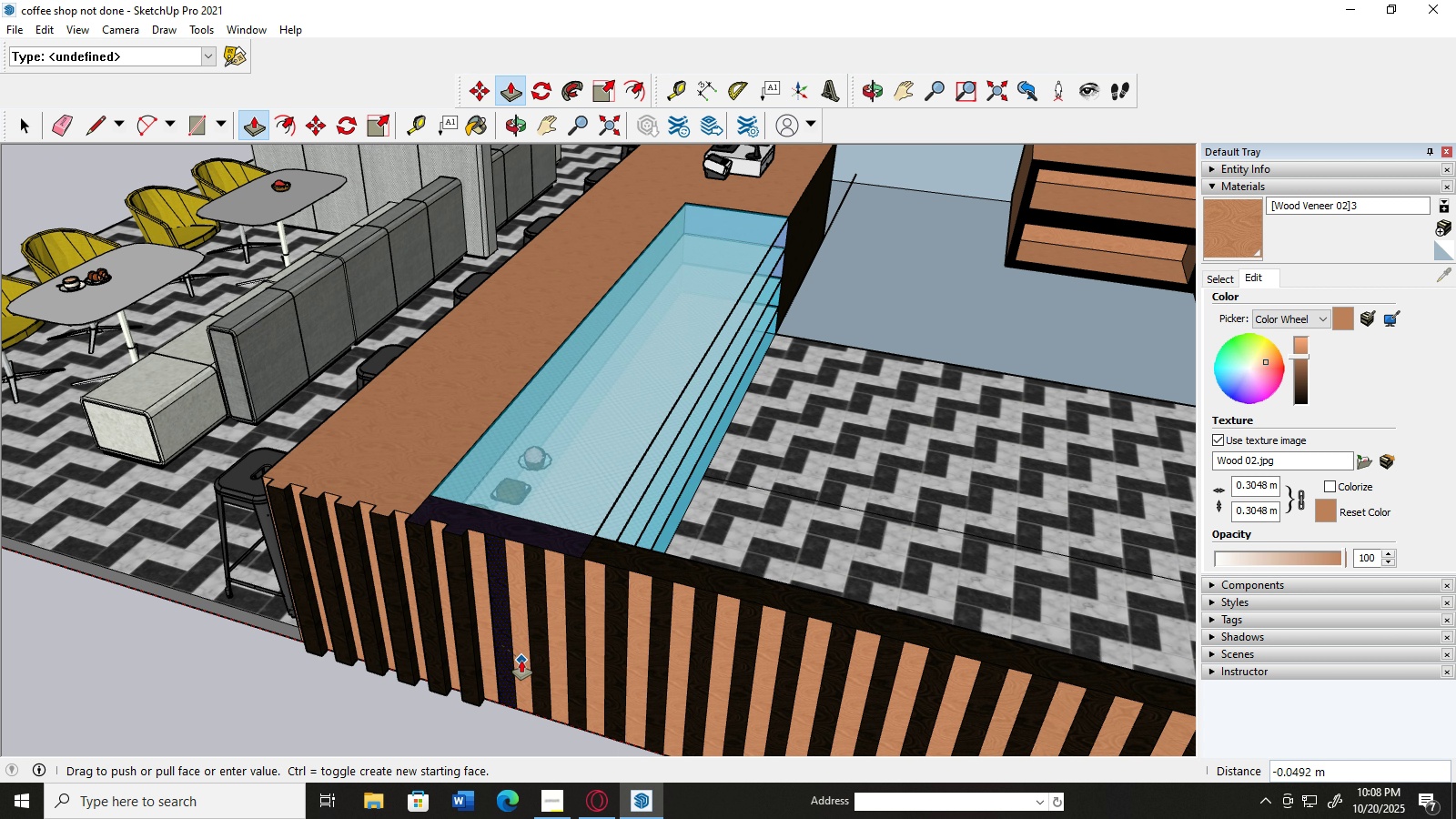 
left_click([521, 661])
 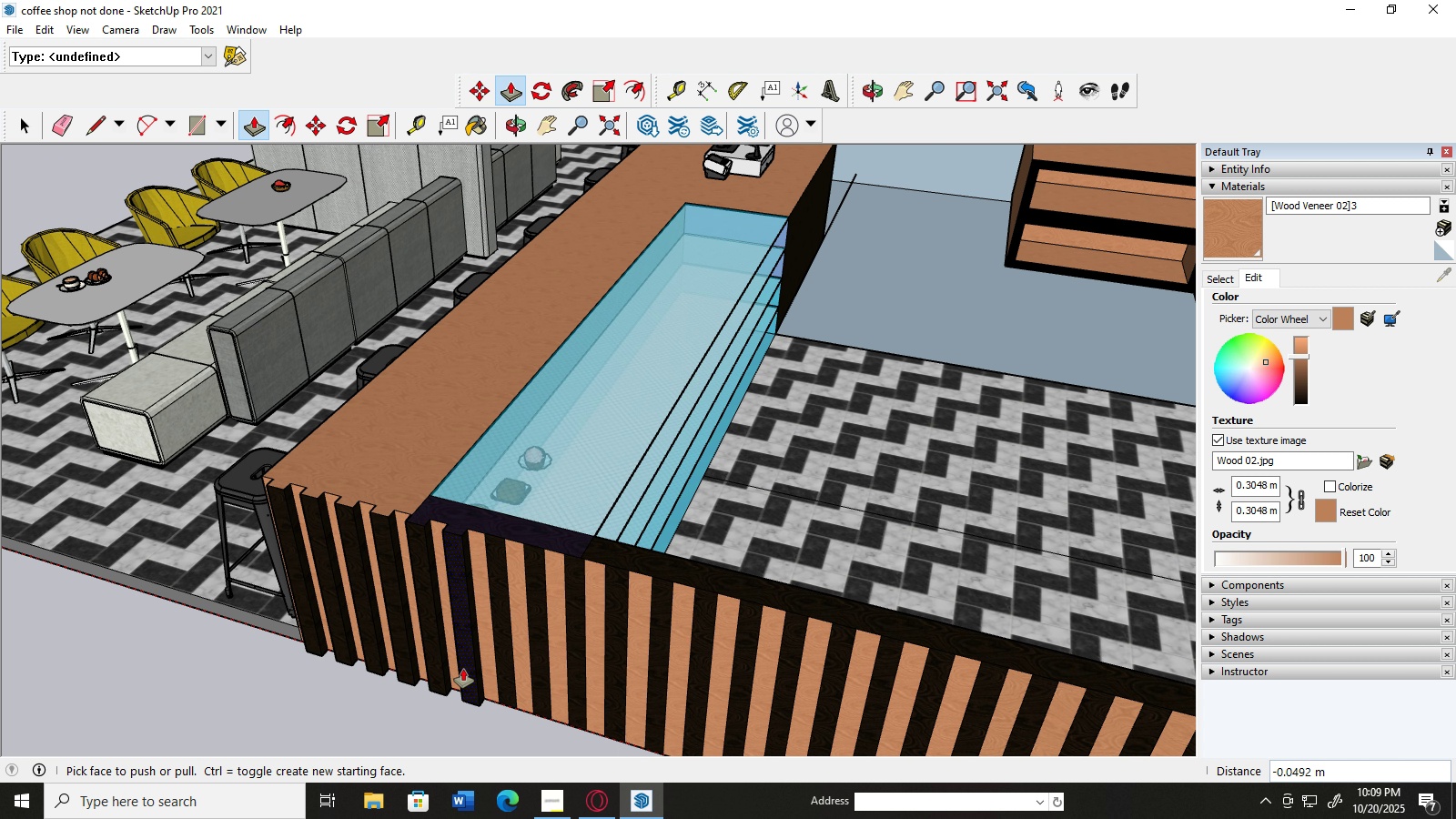 
left_click([463, 669])
 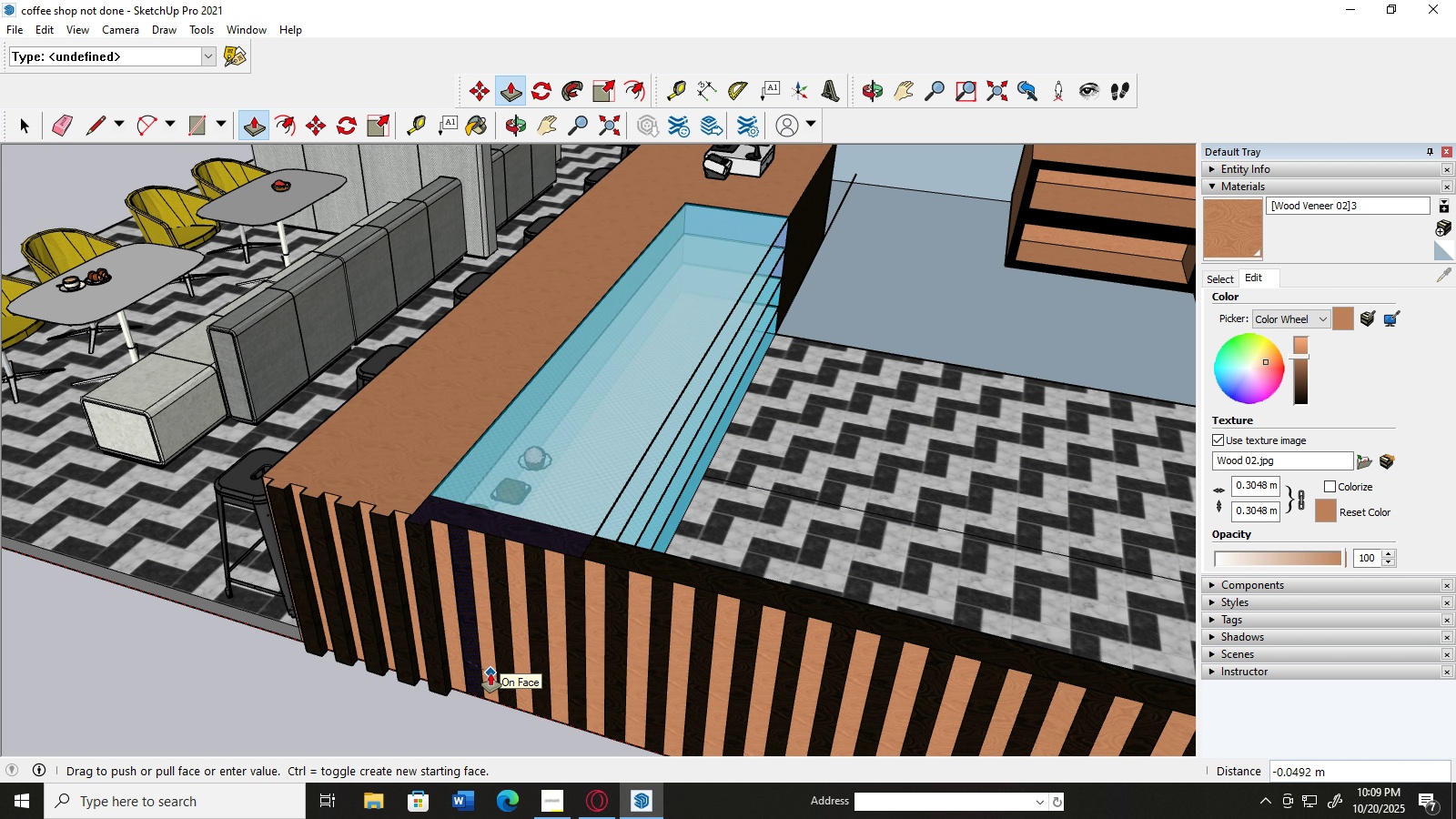 
left_click([490, 673])
 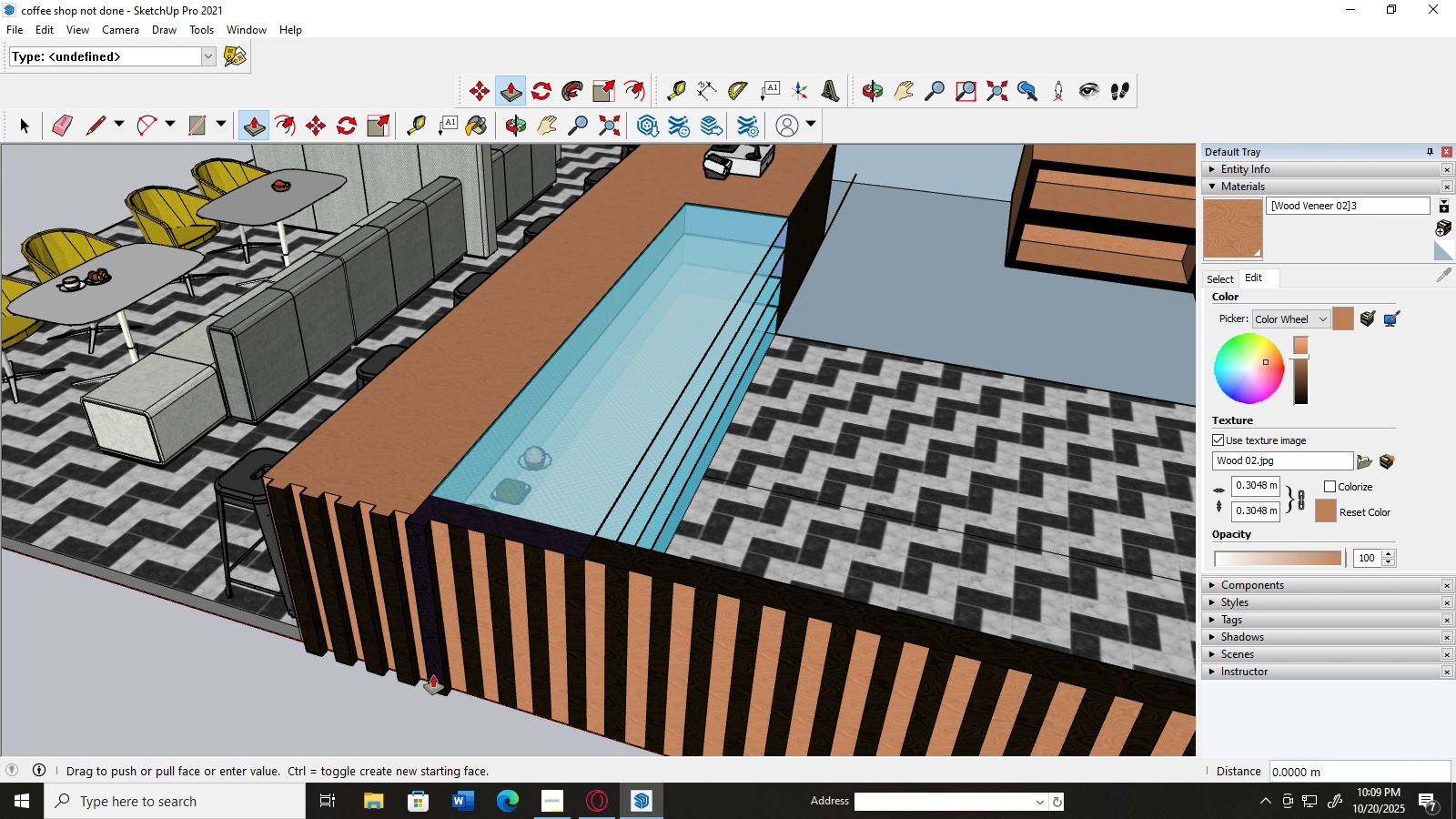 
left_click([433, 675])
 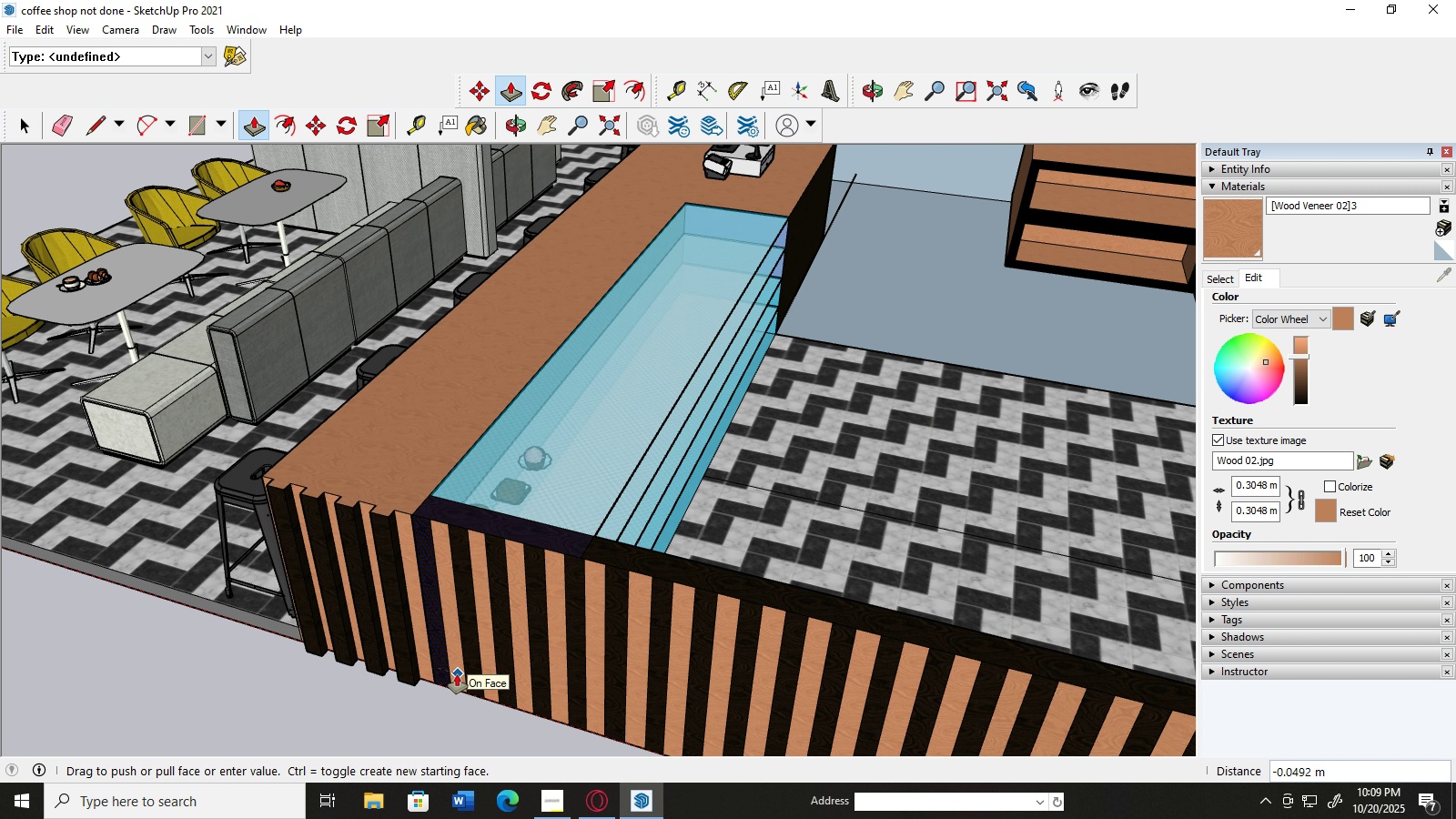 
left_click([457, 674])
 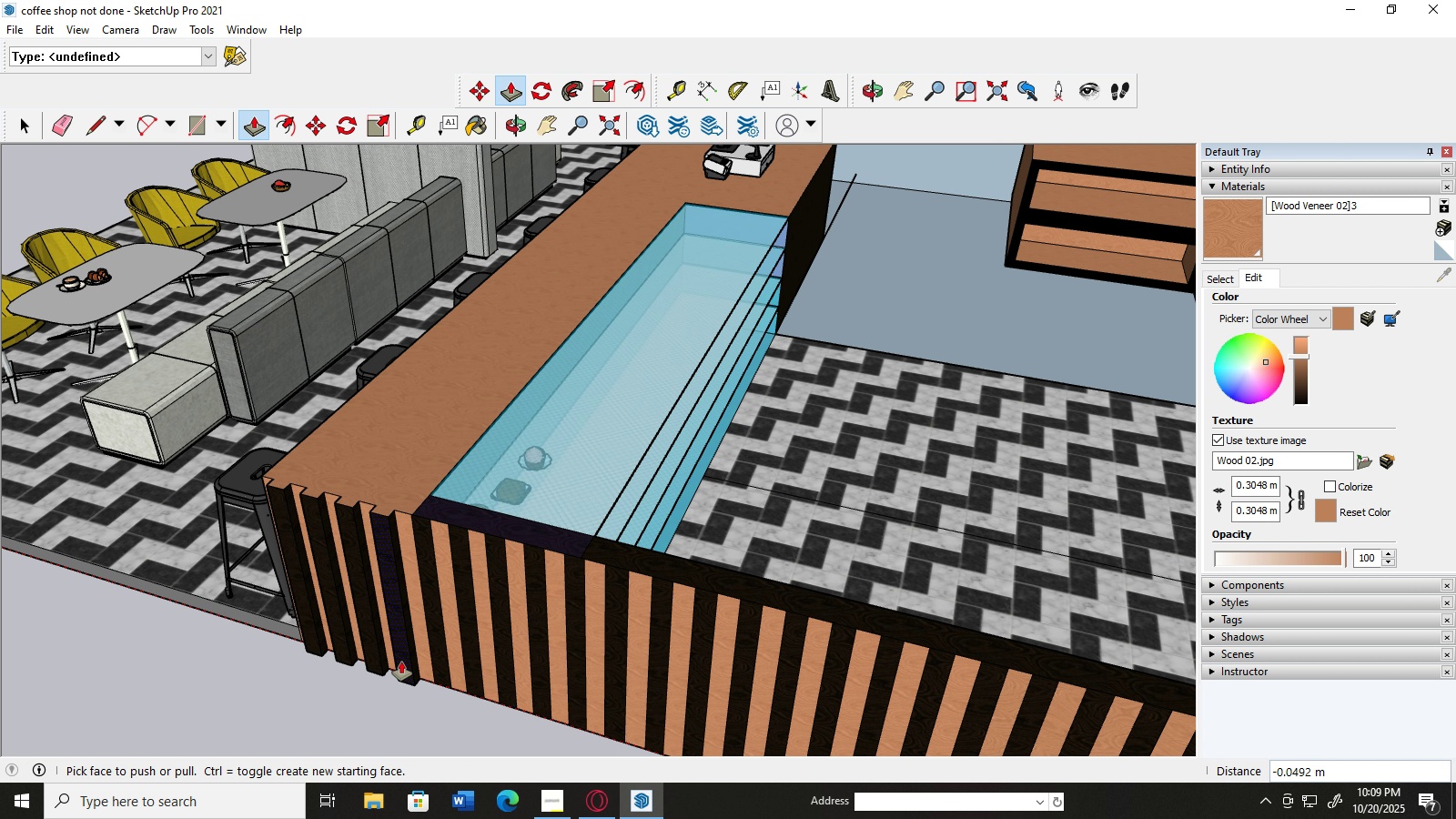 
left_click([401, 662])
 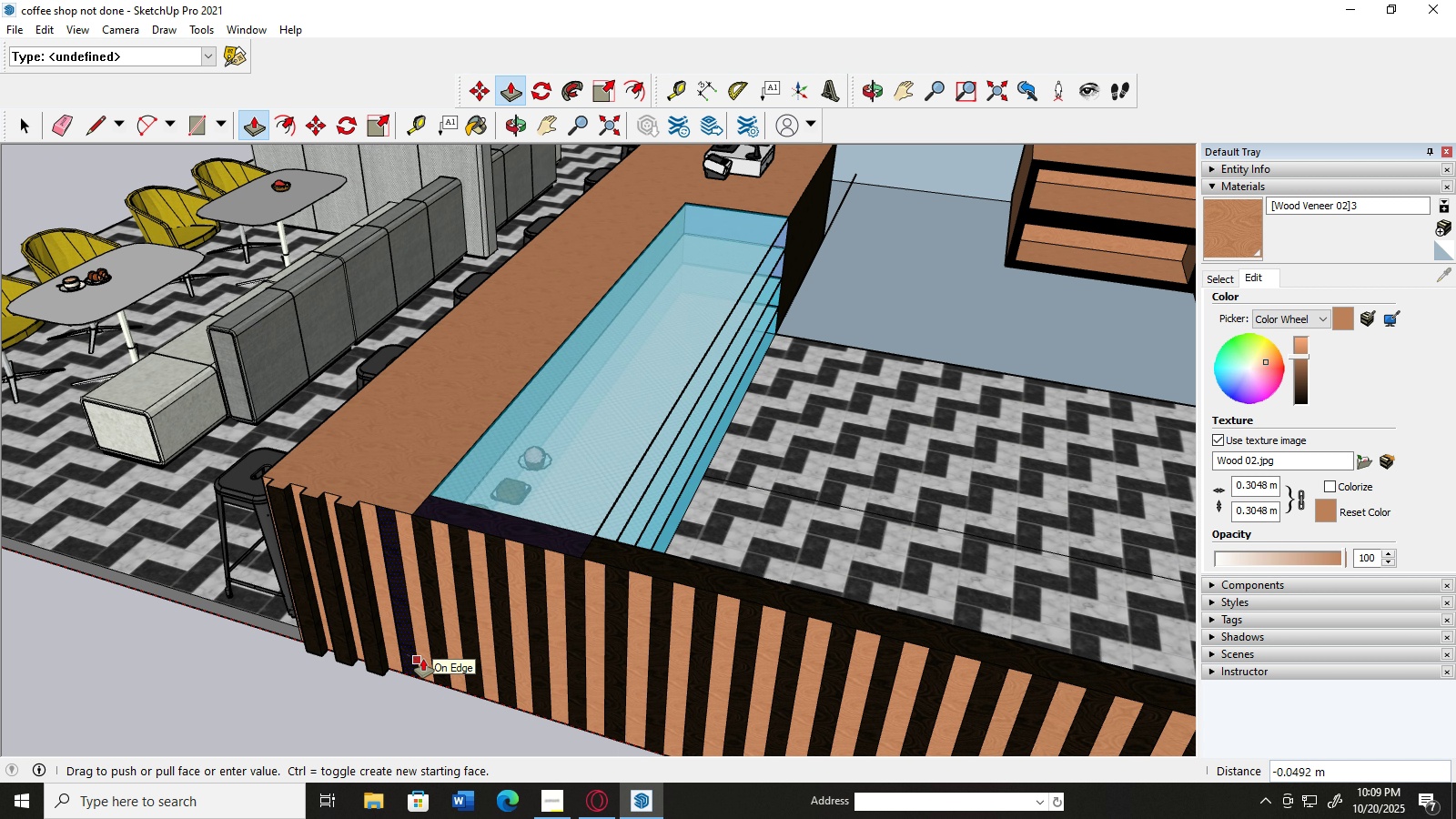 
left_click([423, 659])
 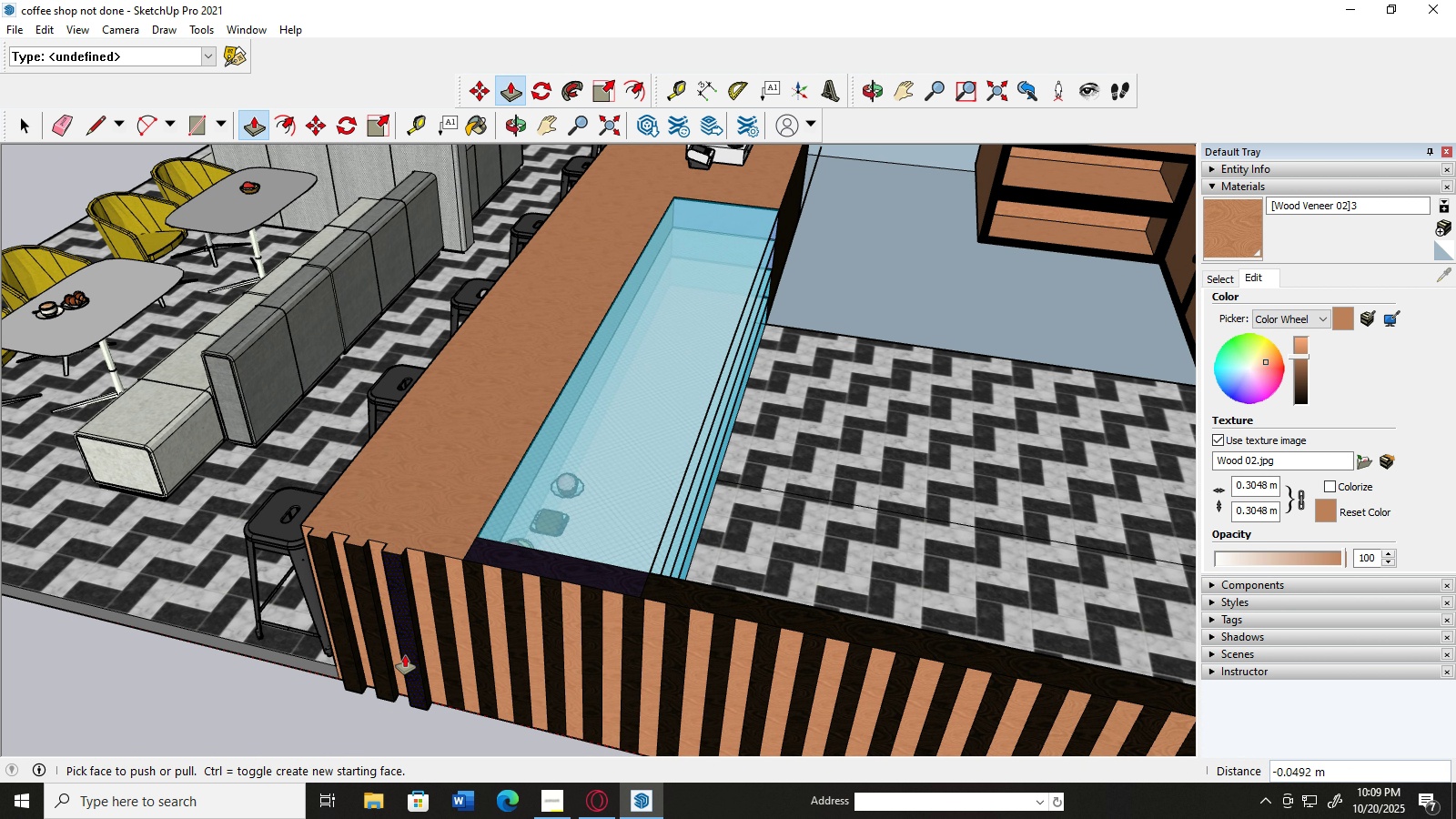 
left_click([405, 654])
 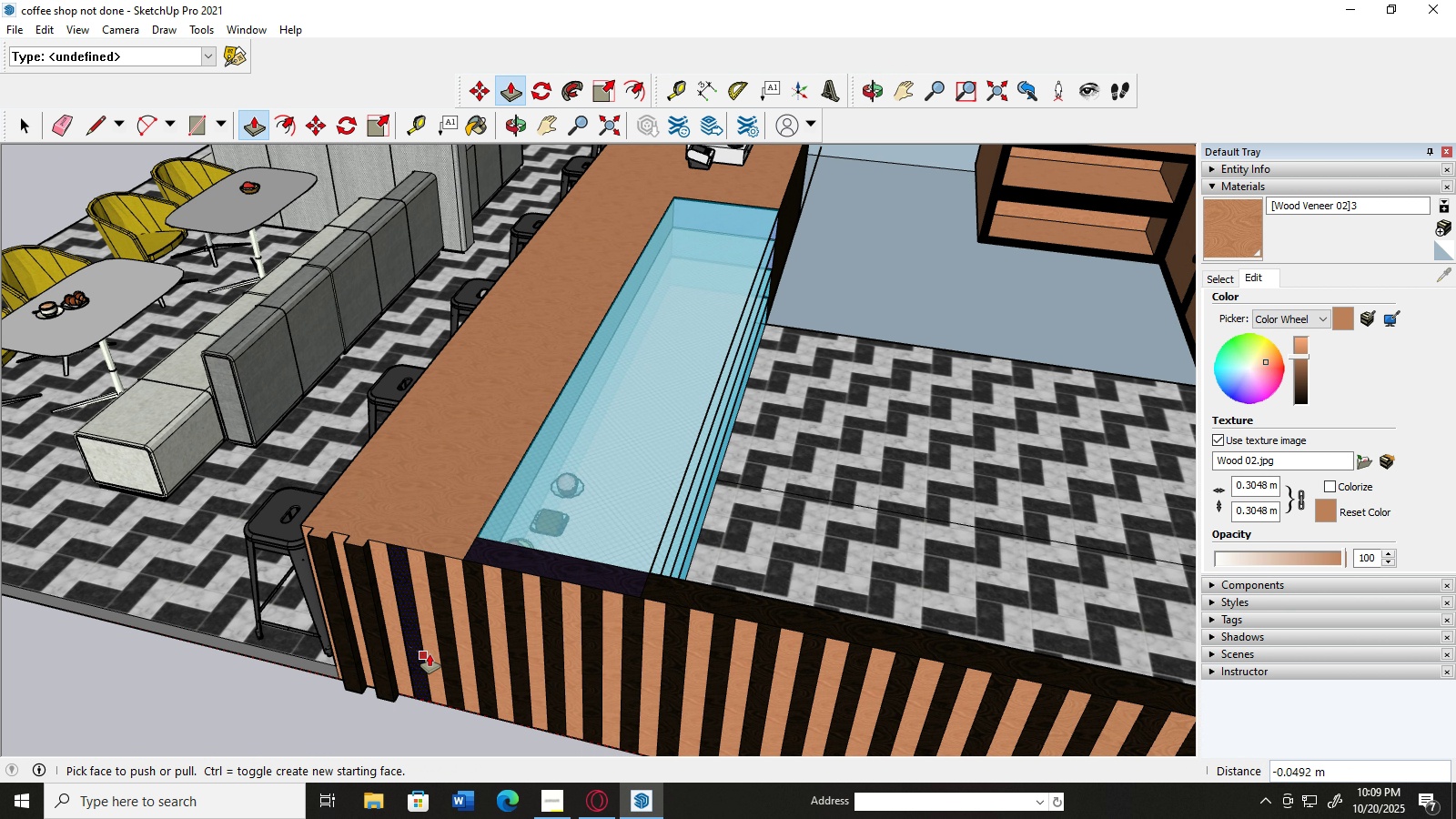 
left_click([430, 654])
 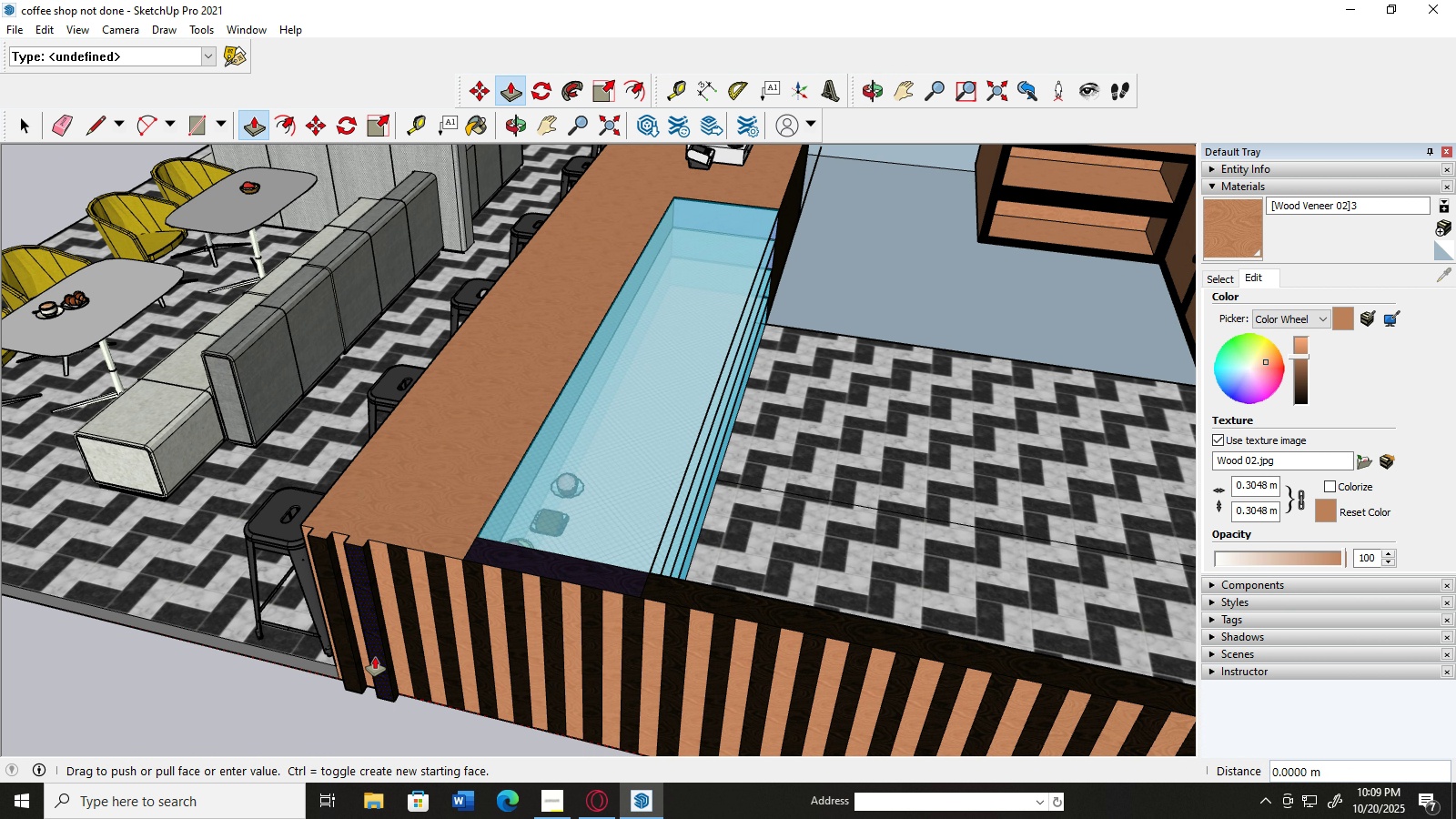 
left_click([375, 657])
 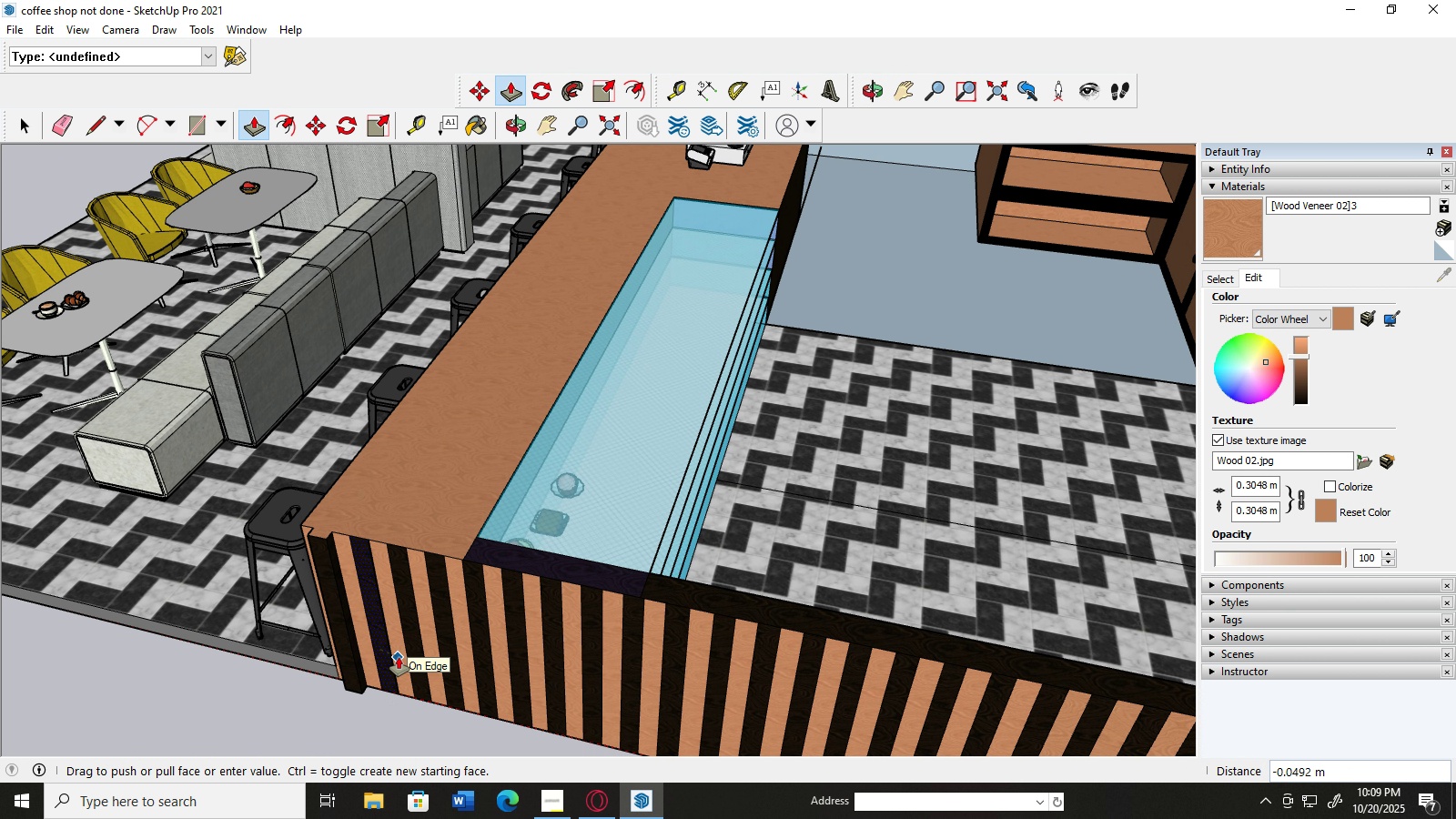 
left_click([399, 657])
 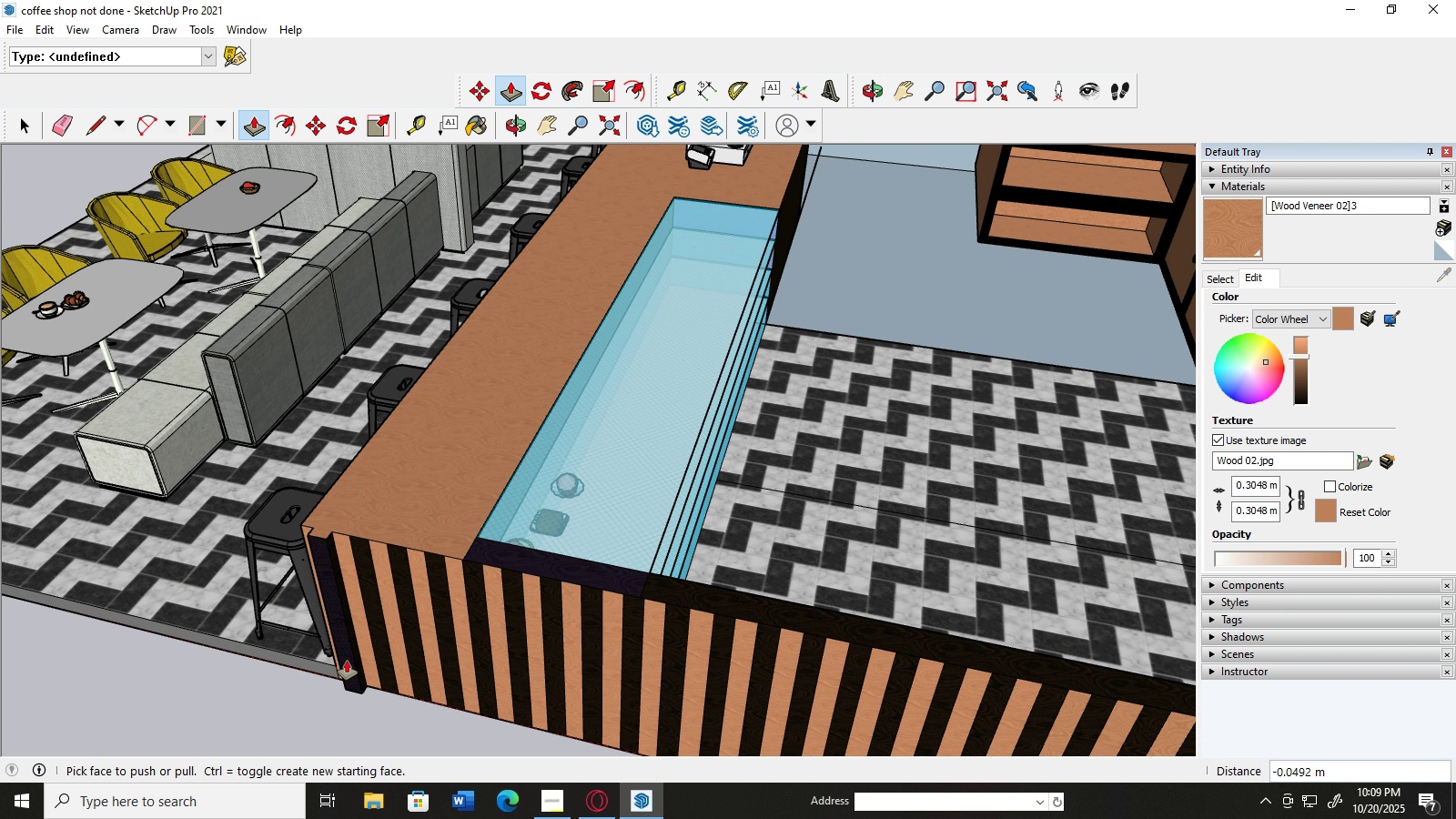 
left_click([347, 661])
 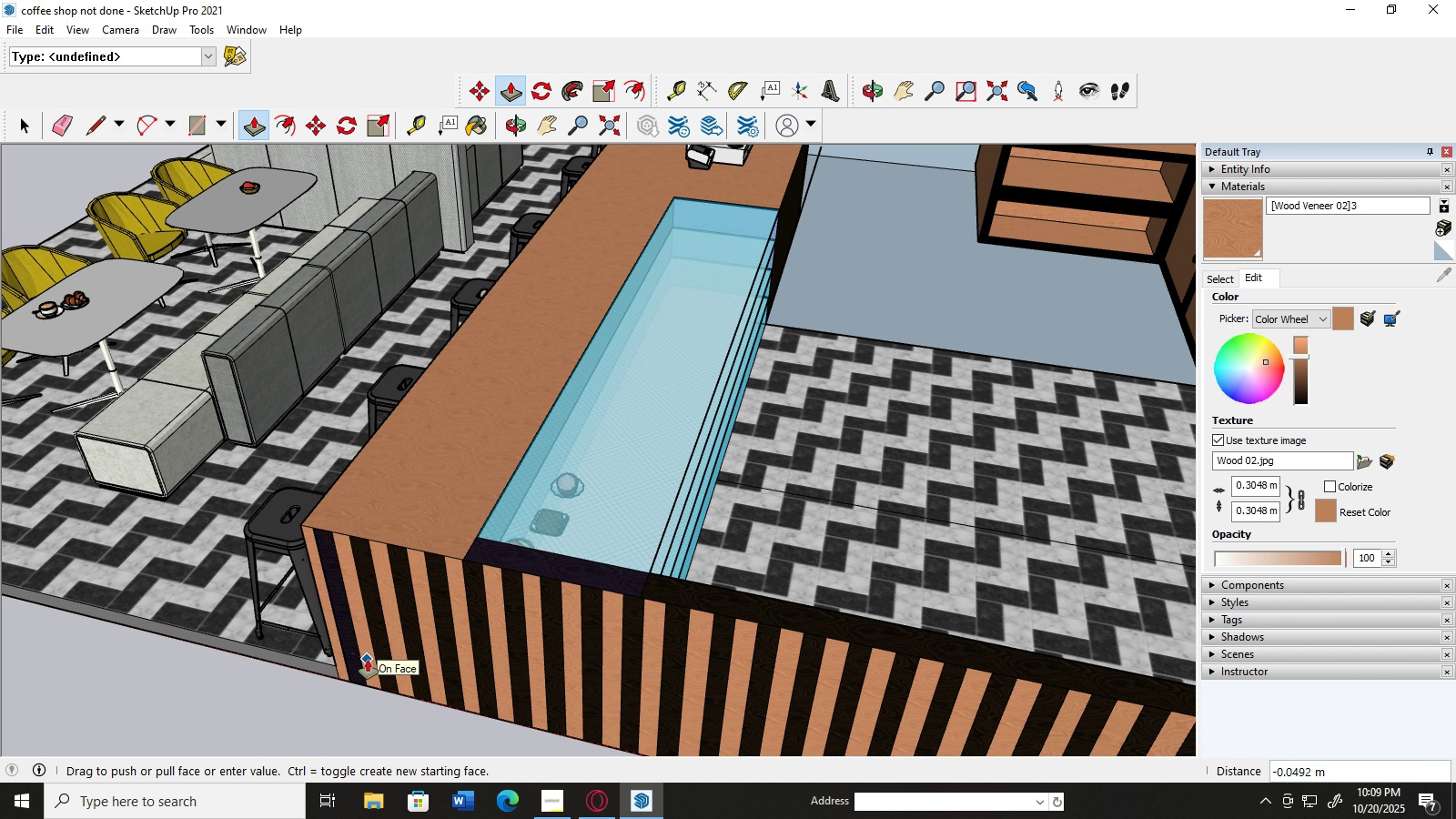 
left_click([368, 660])
 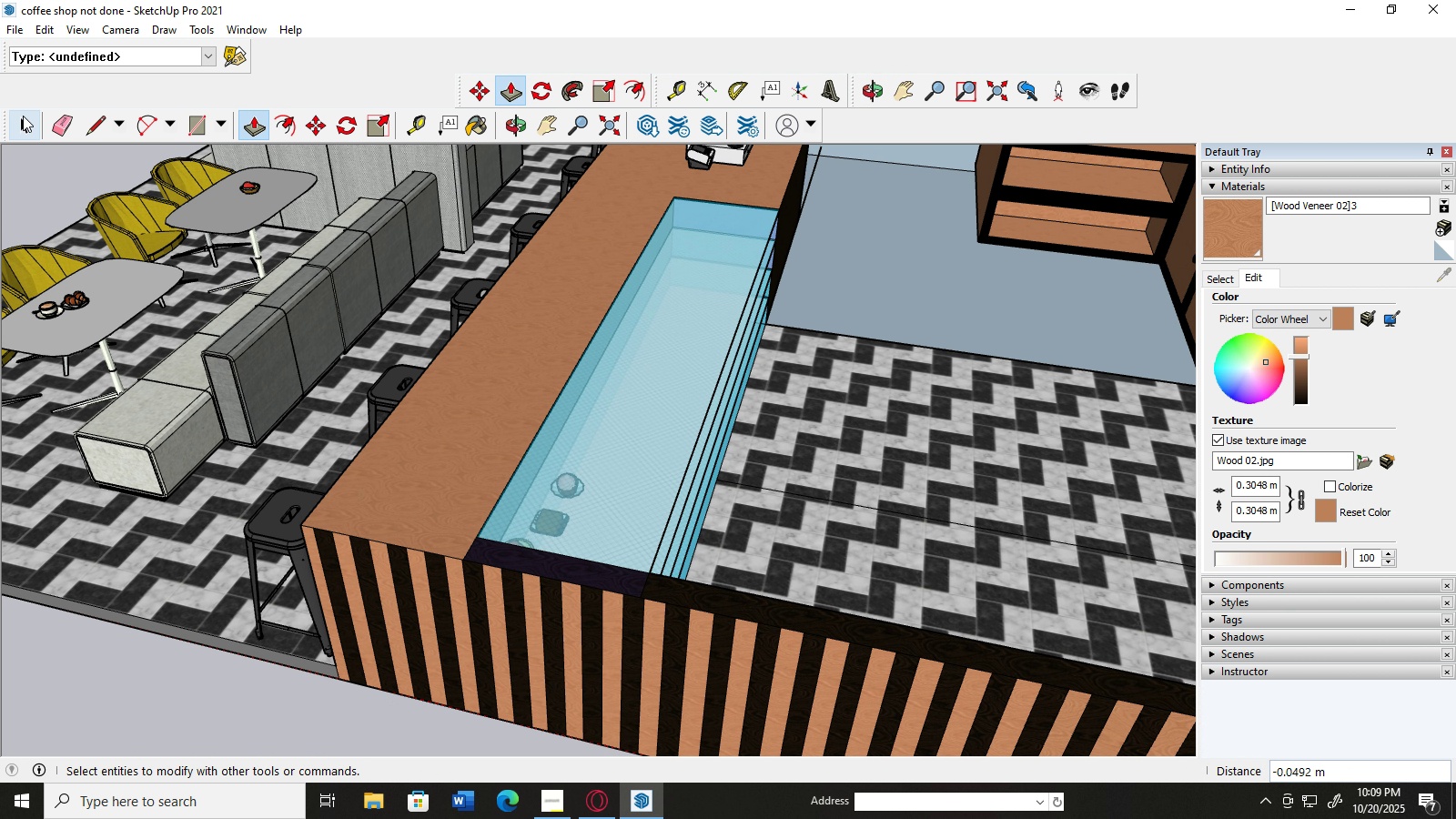 
left_click([23, 127])
 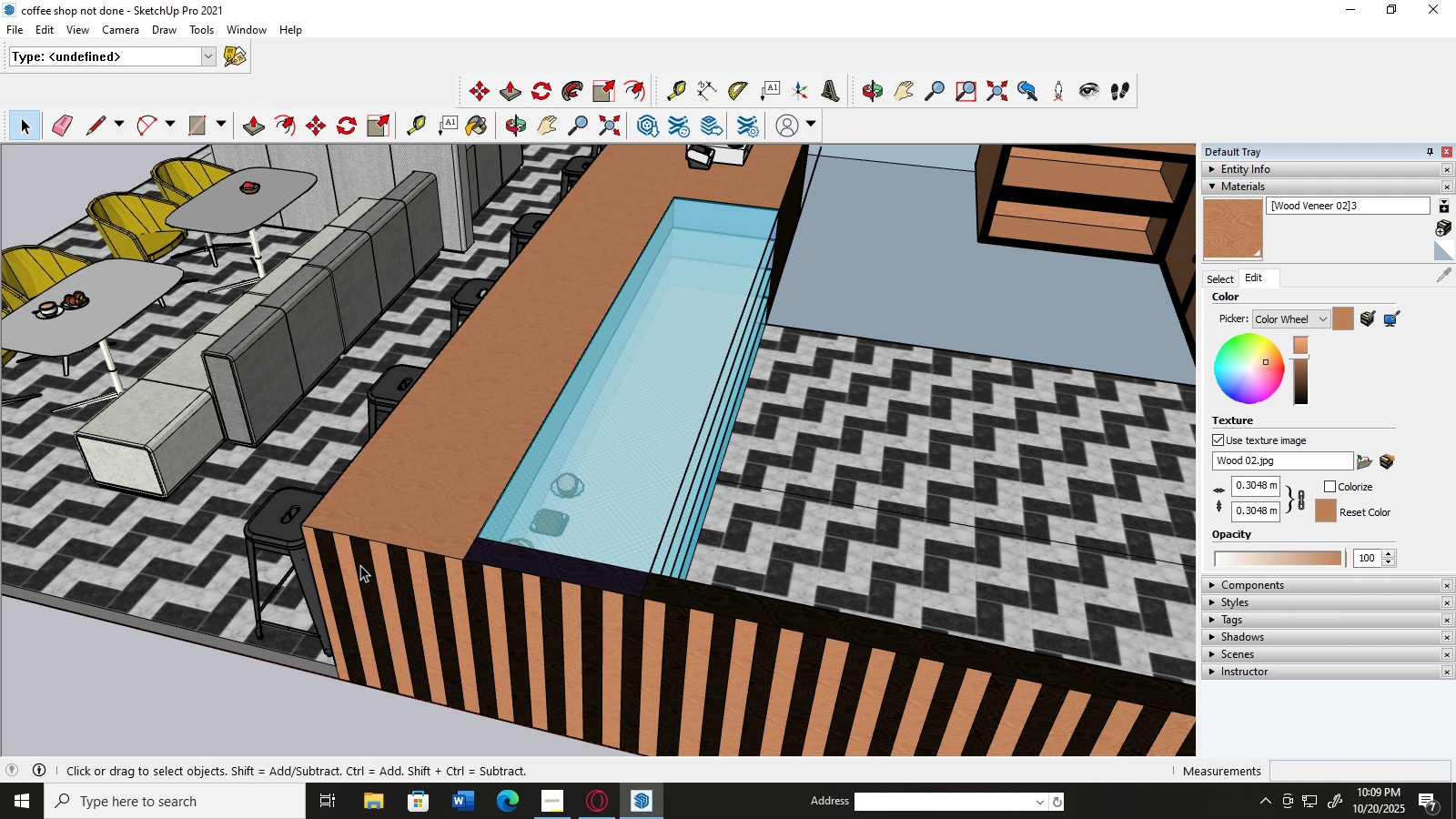 
scroll: coordinate [326, 306], scroll_direction: down, amount: 7.0
 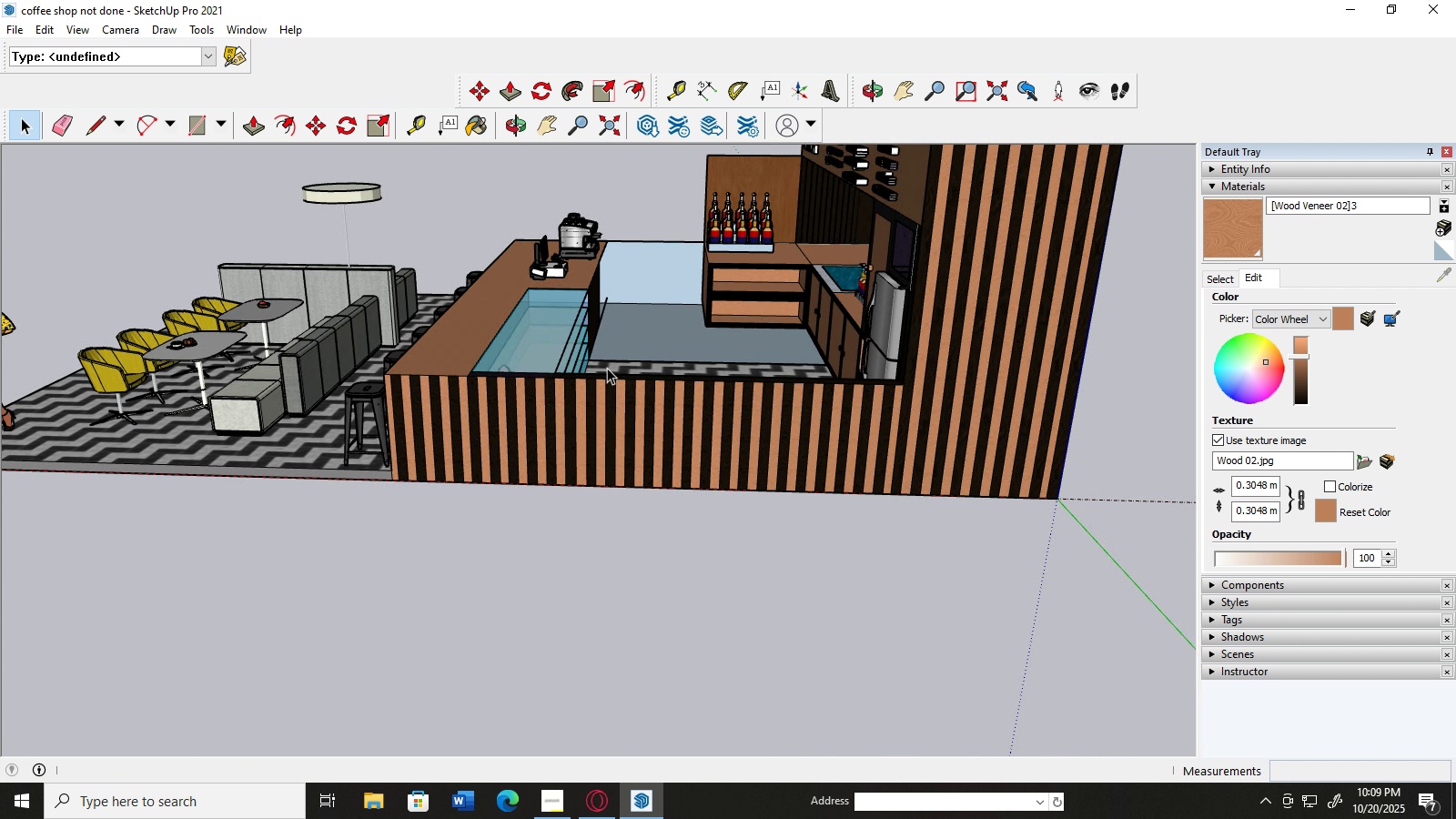 
scroll: coordinate [758, 490], scroll_direction: up, amount: 4.0
 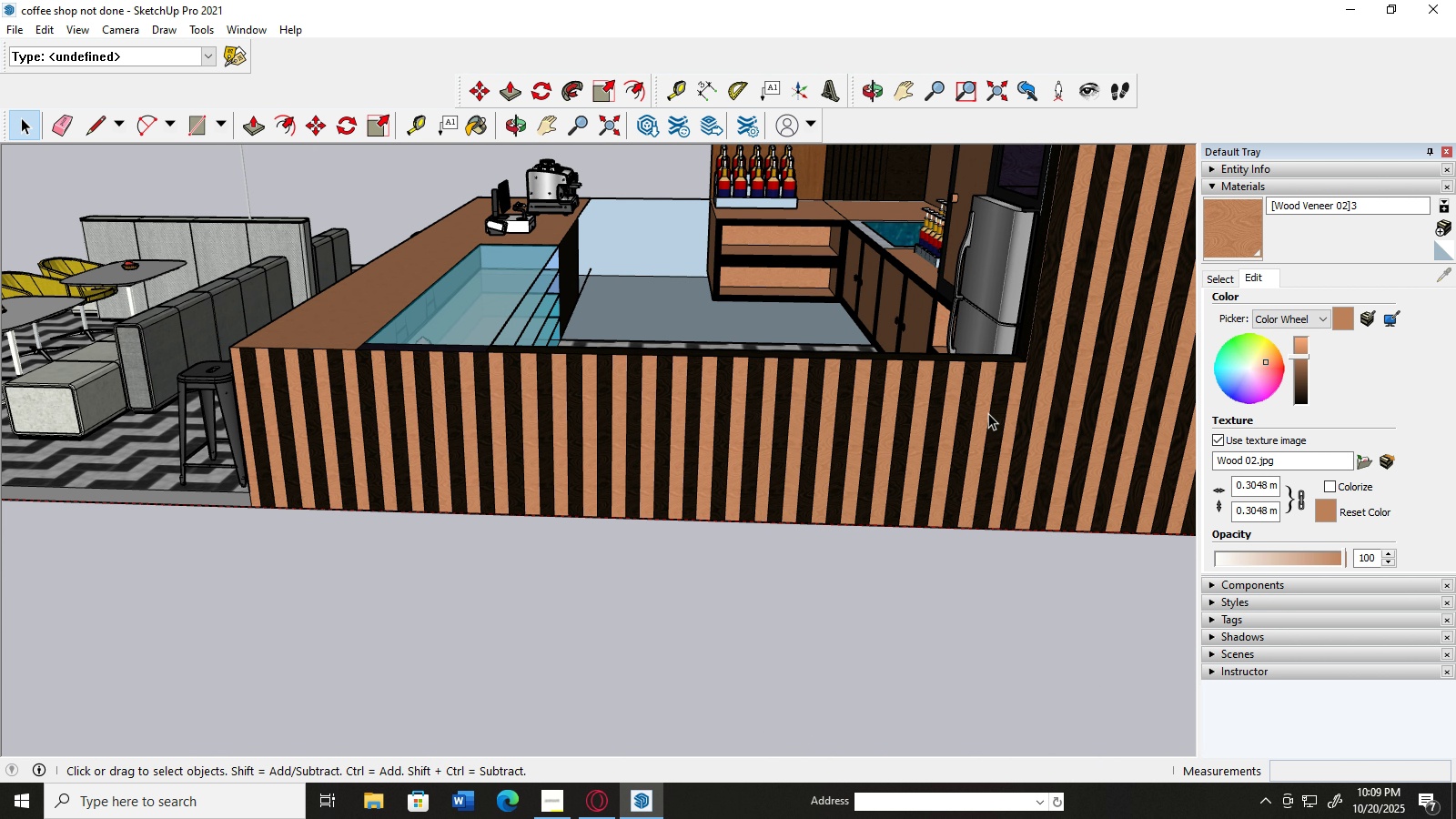 
wait(5.01)
 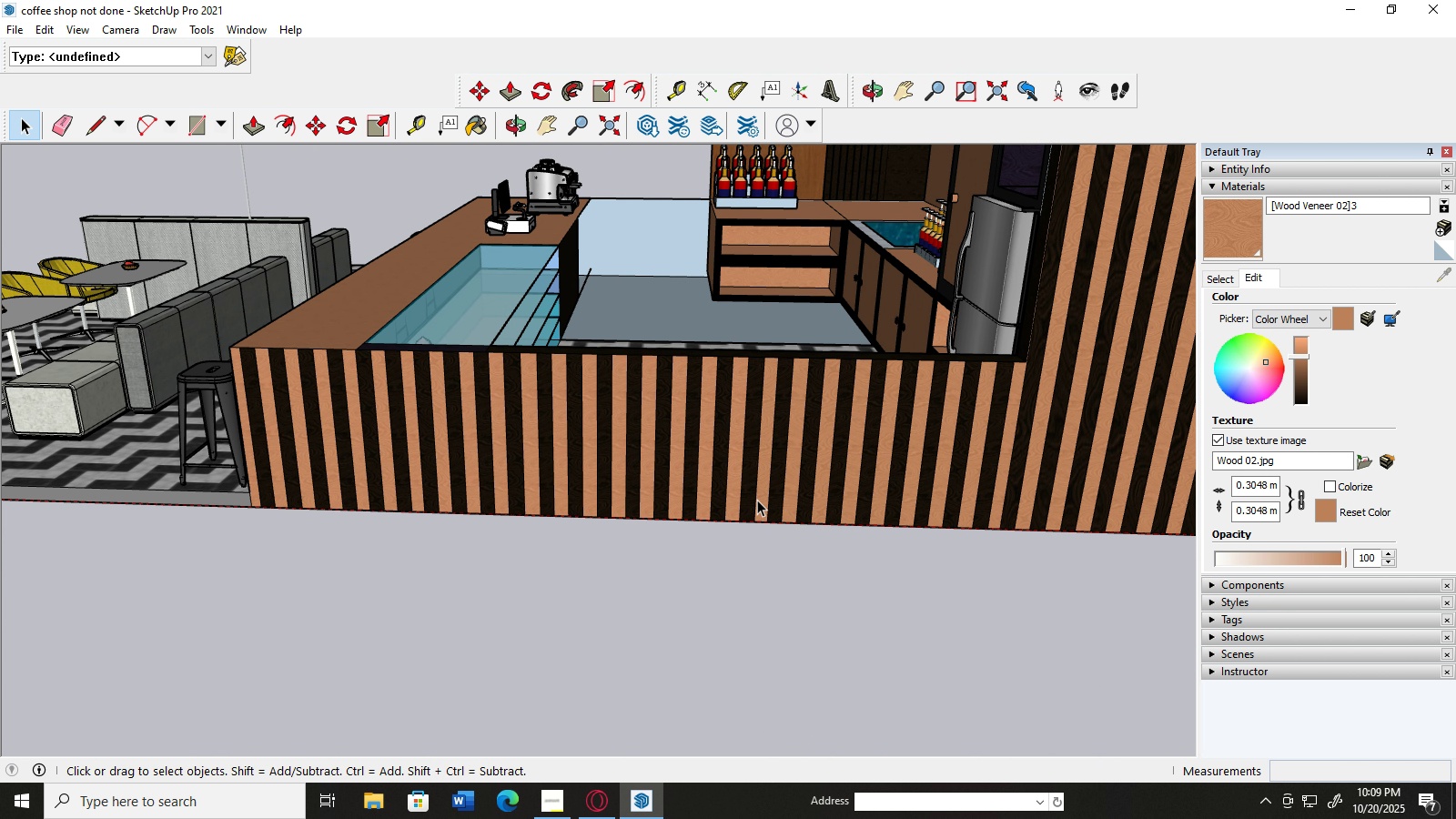 
hold_key(key=ShiftLeft, duration=1.52)
left_click([999, 416])
 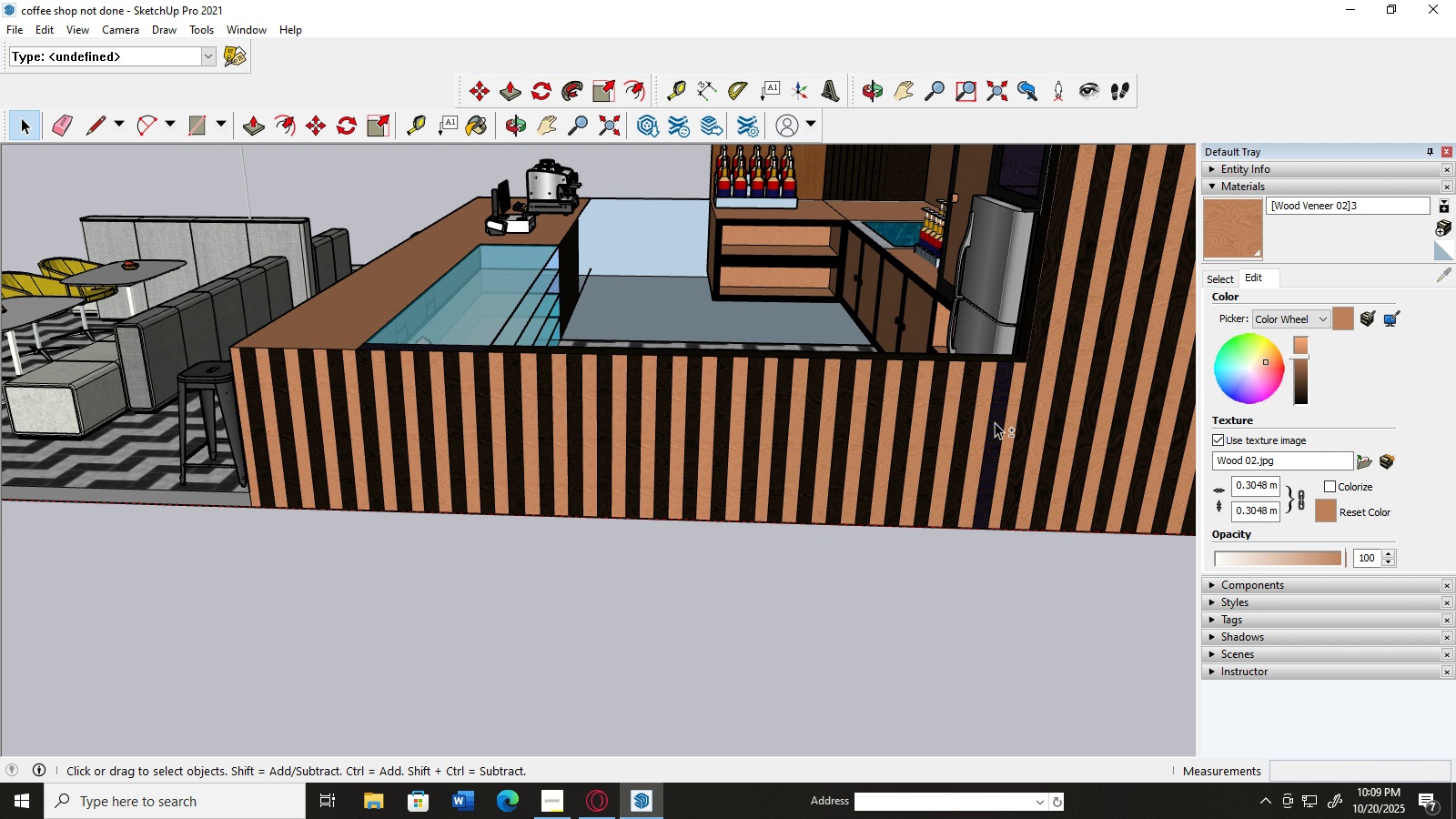 
hold_key(key=ShiftLeft, duration=1.52)
left_click([966, 427])
 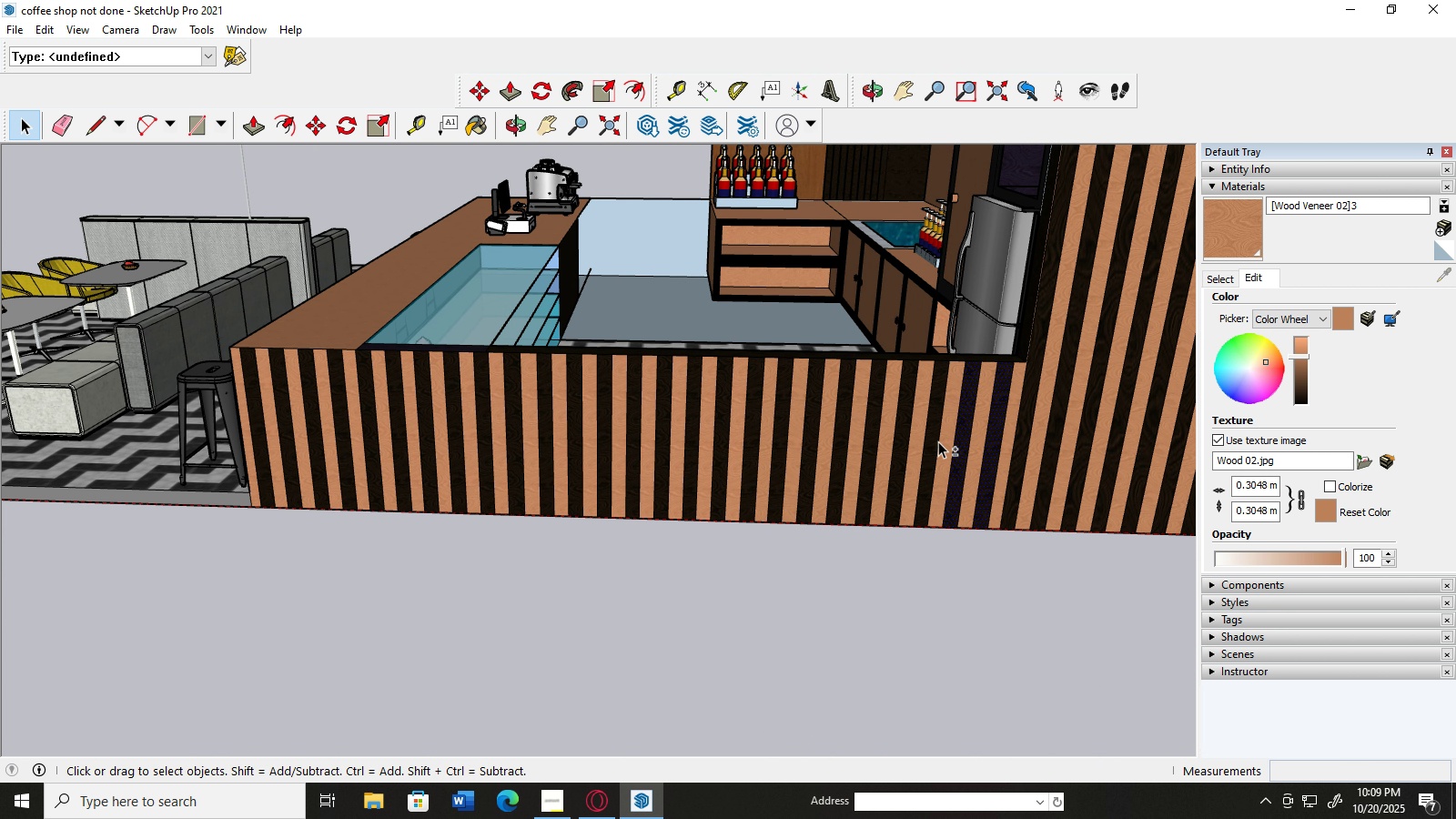 
hold_key(key=ShiftLeft, duration=1.52)
left_click([931, 442])
 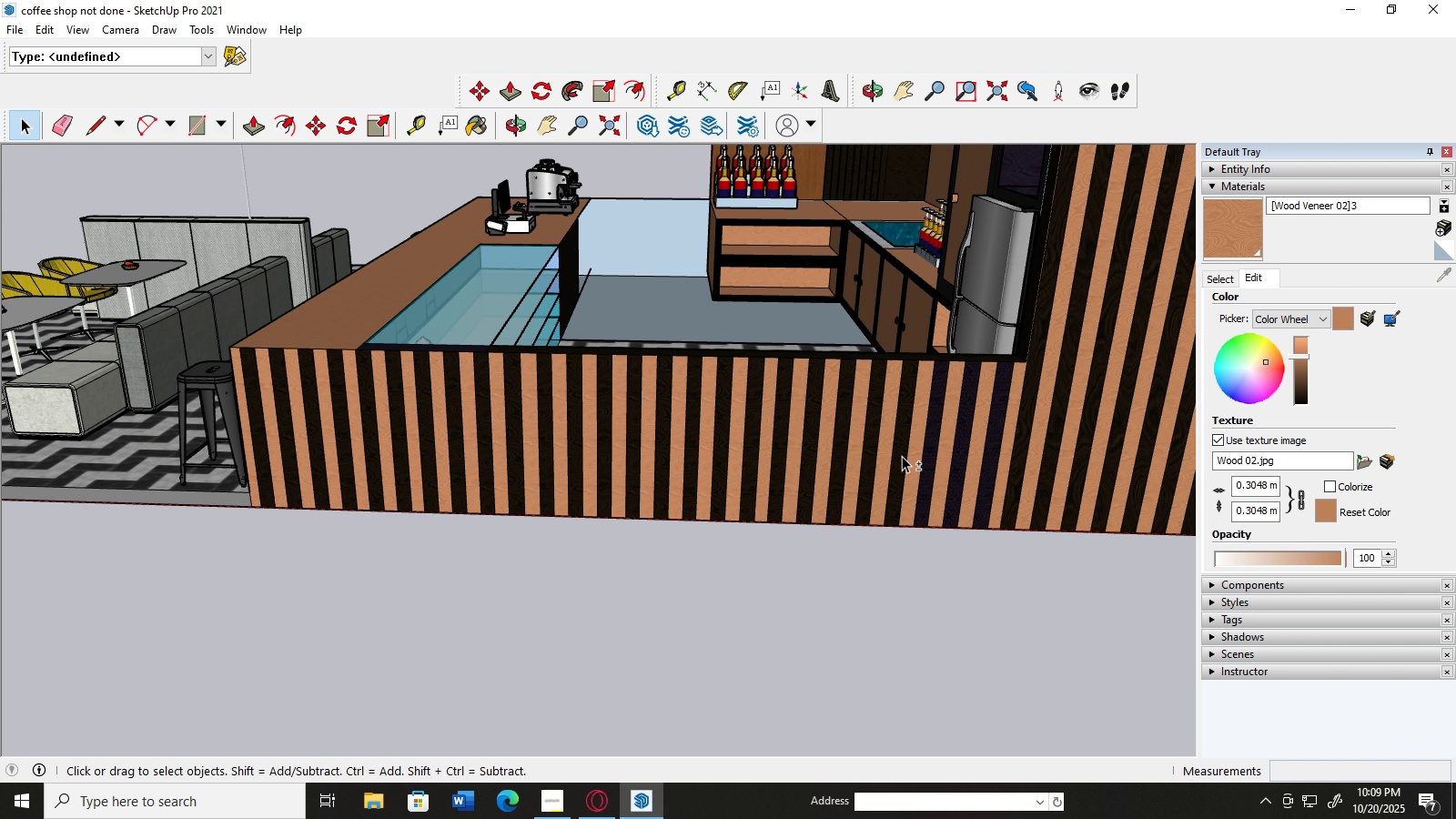 
hold_key(key=ShiftLeft, duration=1.52)
left_click([899, 456])
 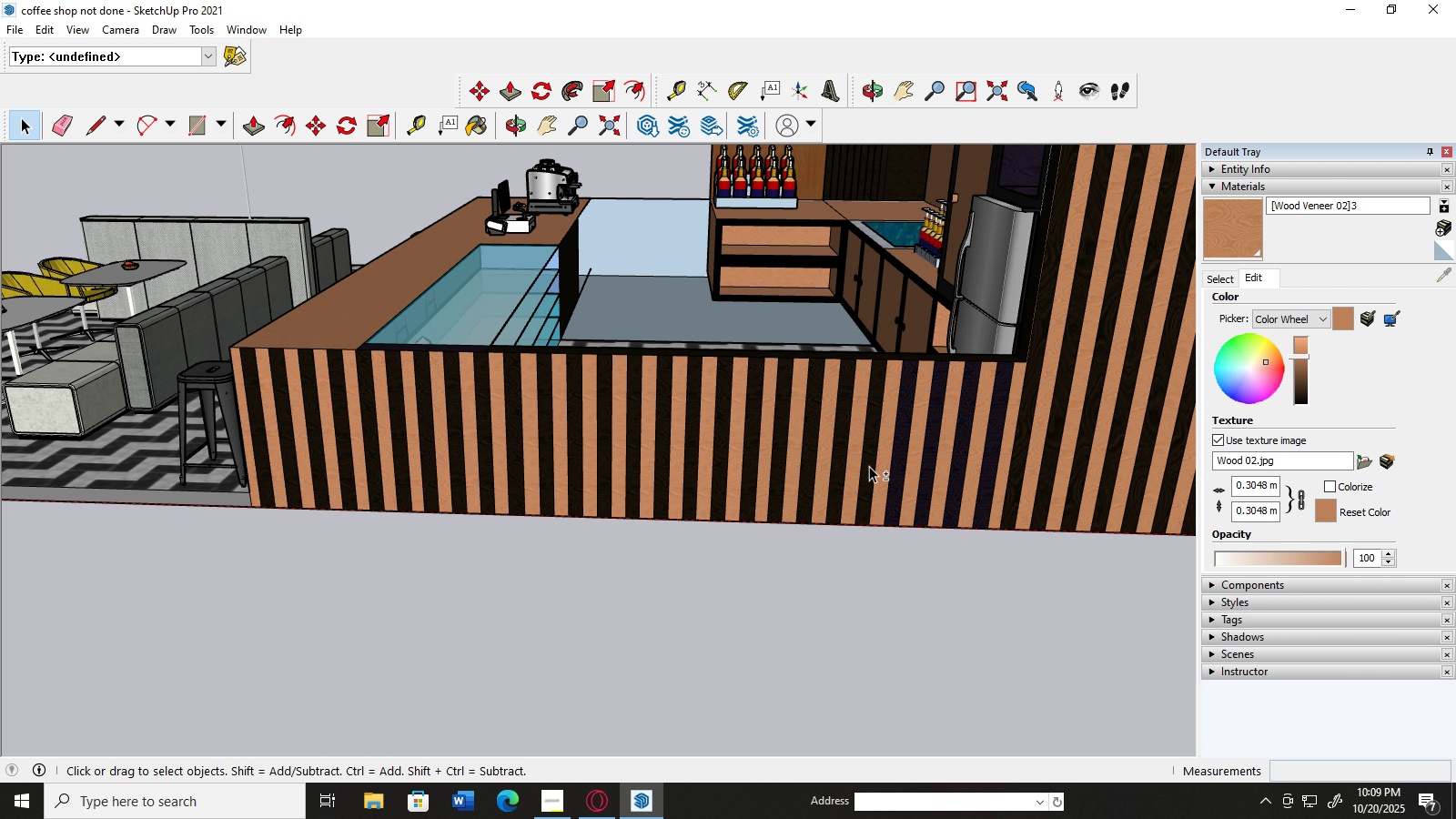 
hold_key(key=ShiftLeft, duration=1.51)
left_click([868, 466])
 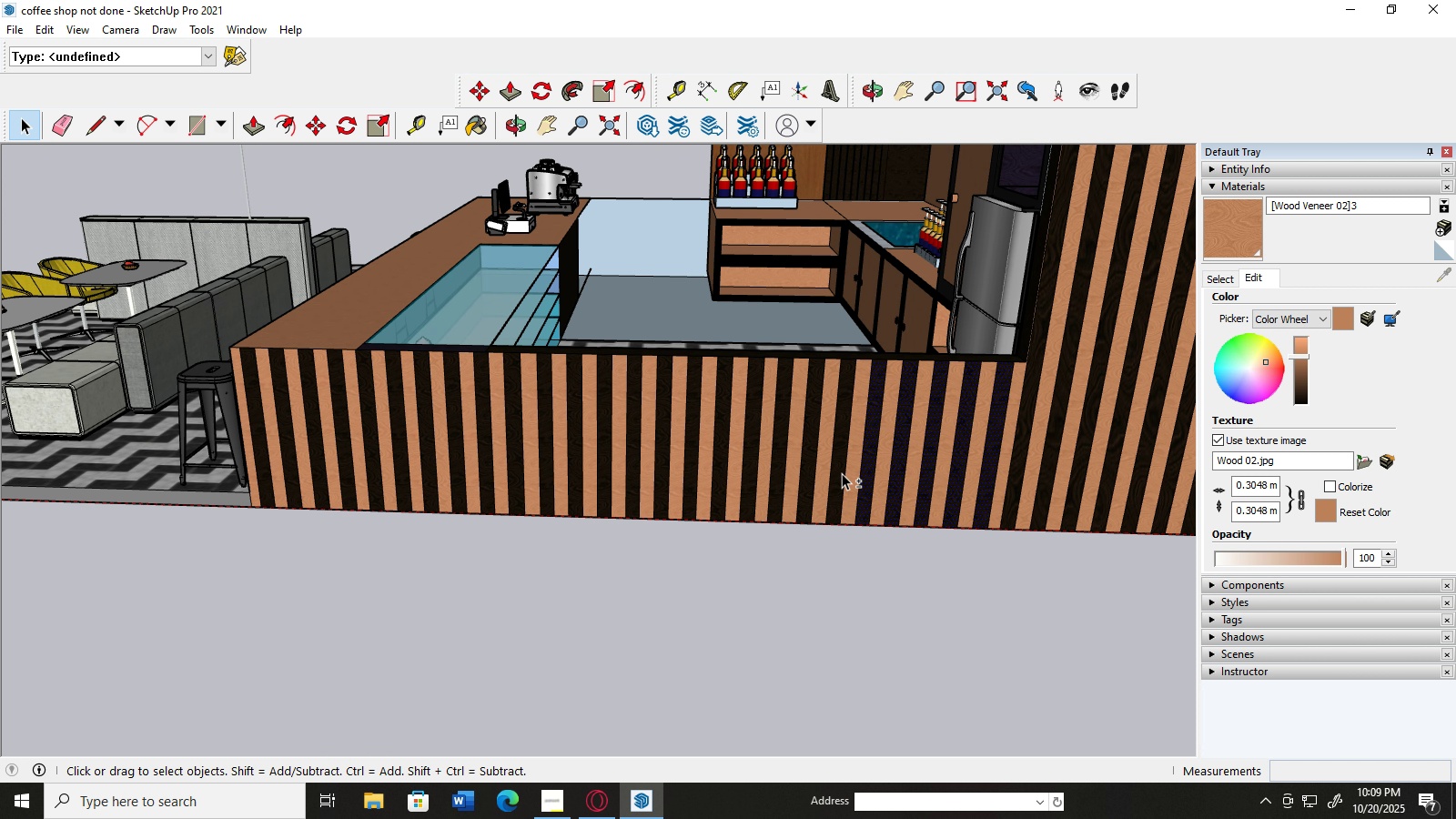 
hold_key(key=ShiftLeft, duration=1.52)
left_click([842, 473])
 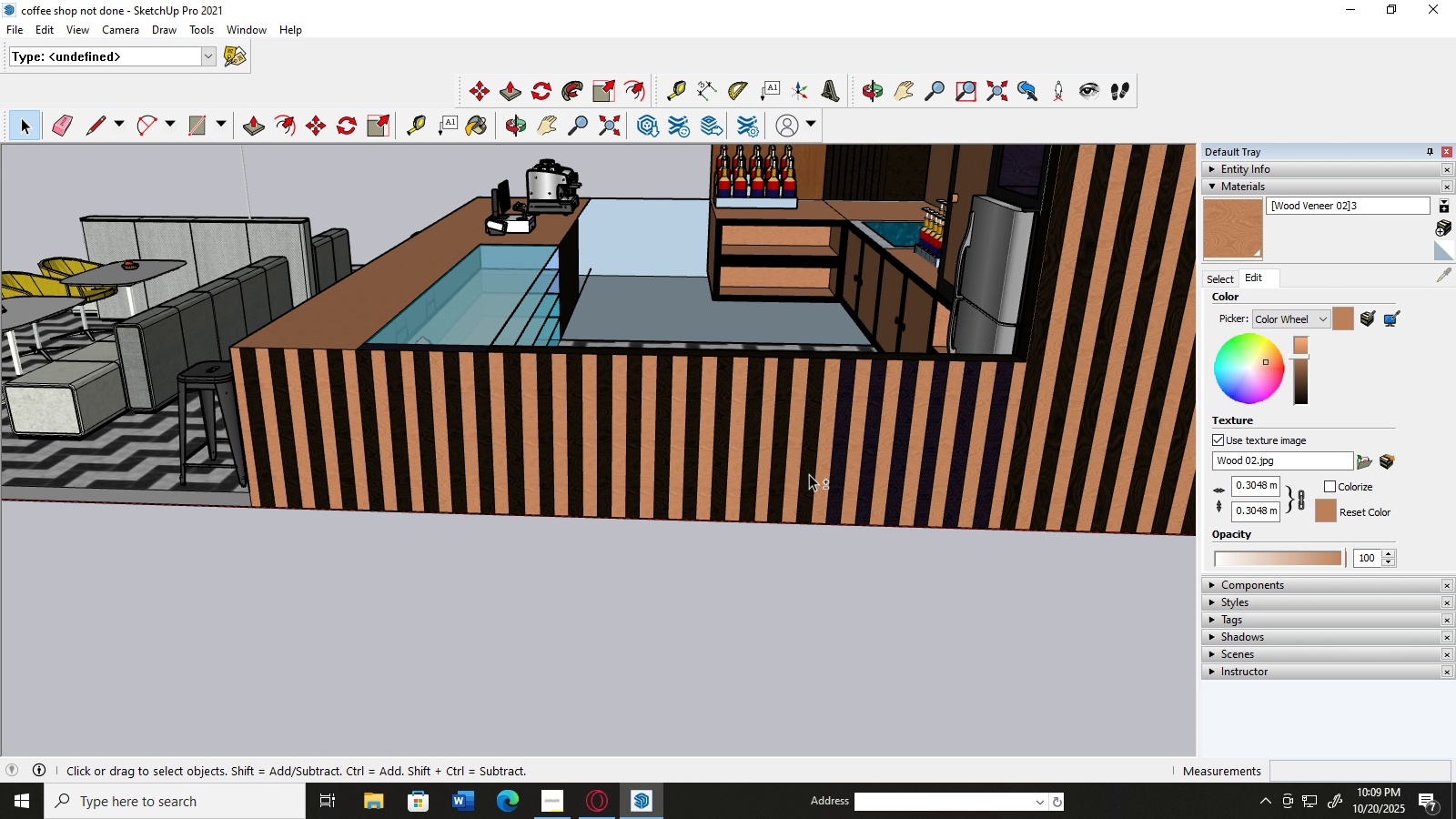 
left_click([809, 474])
 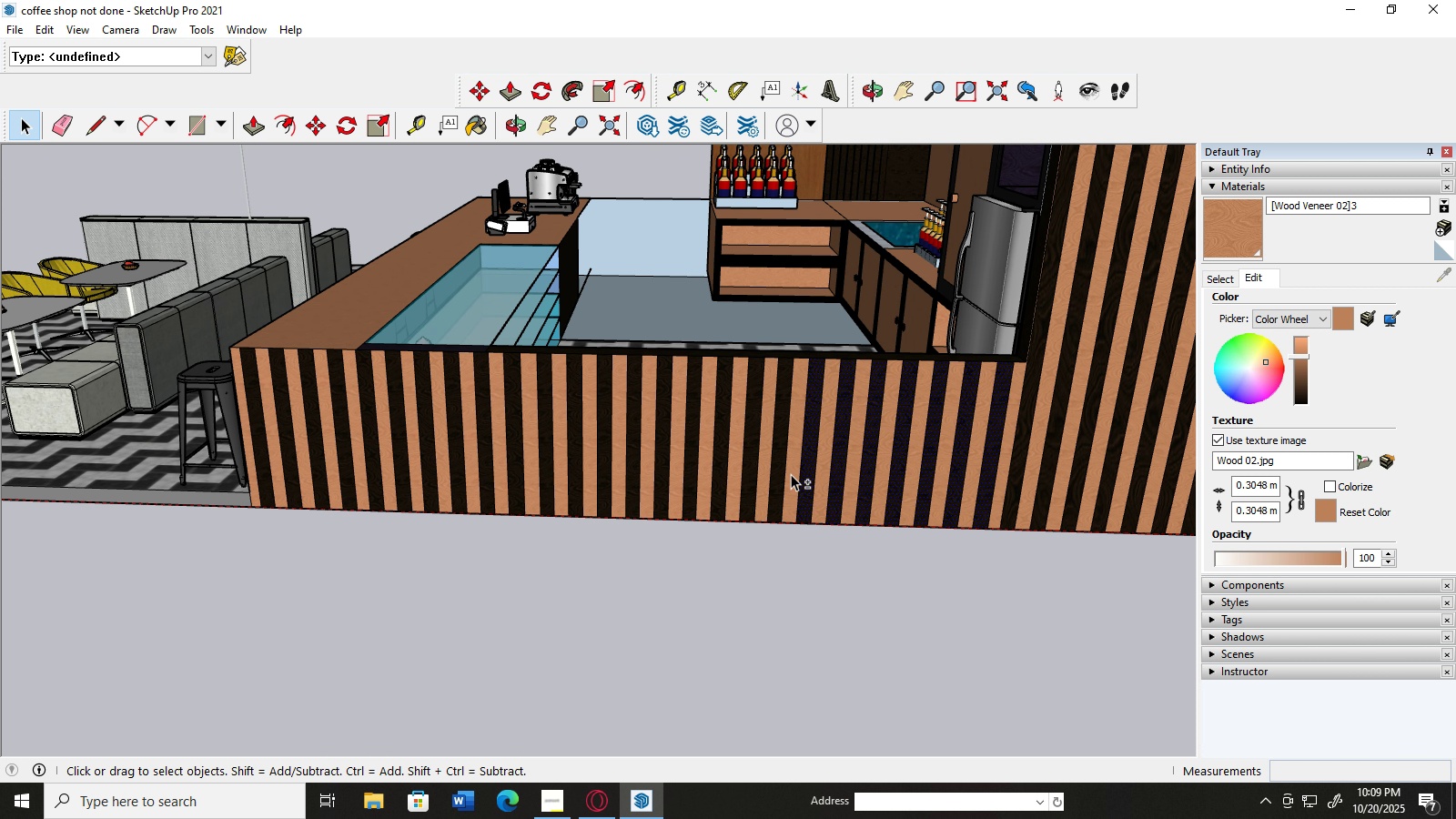 
hold_key(key=ShiftLeft, duration=1.52)
left_click([779, 475])
 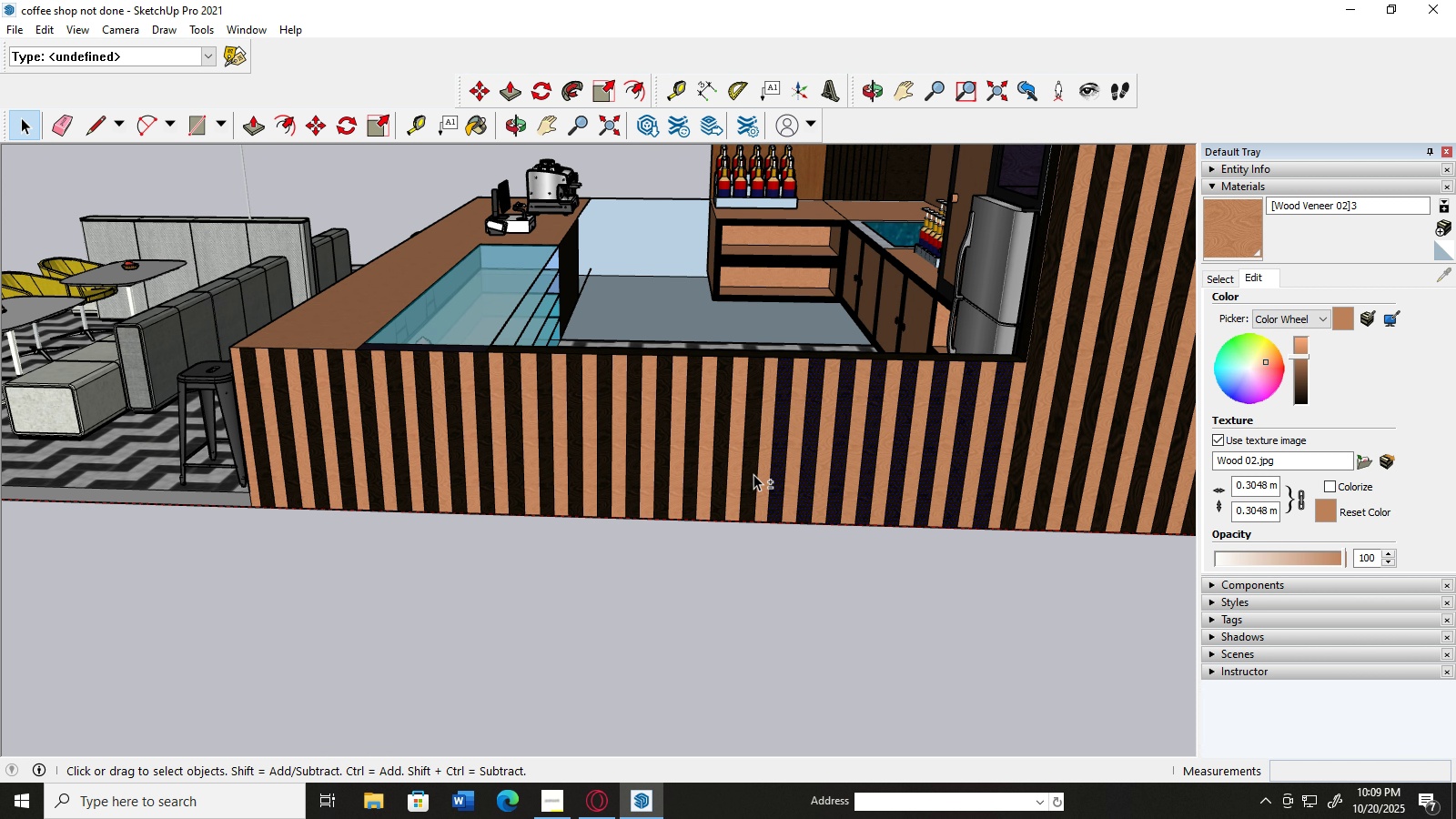 
hold_key(key=ShiftLeft, duration=1.51)
left_click([753, 474])
 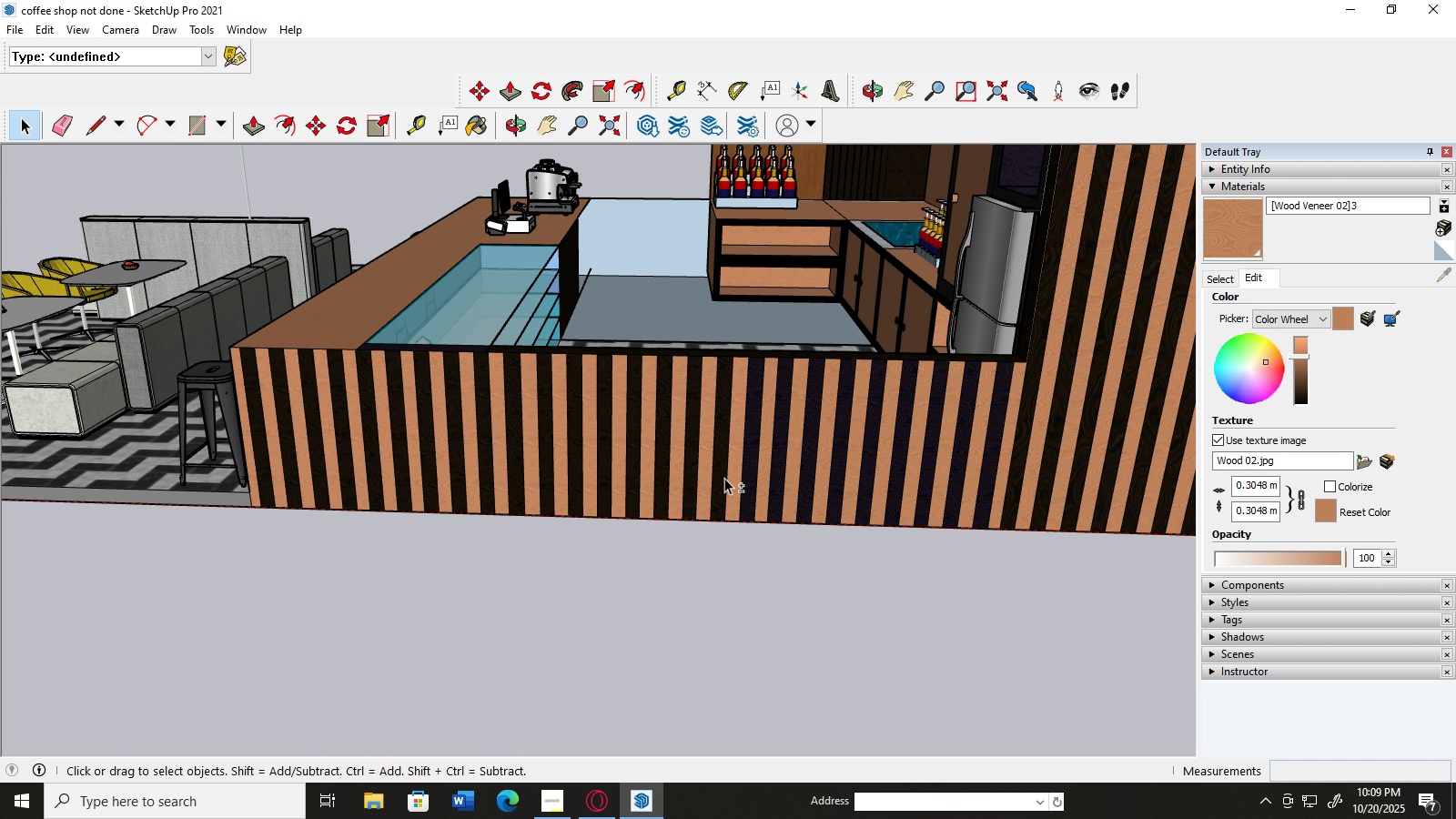 
hold_key(key=ShiftLeft, duration=1.52)
left_click([722, 478])
 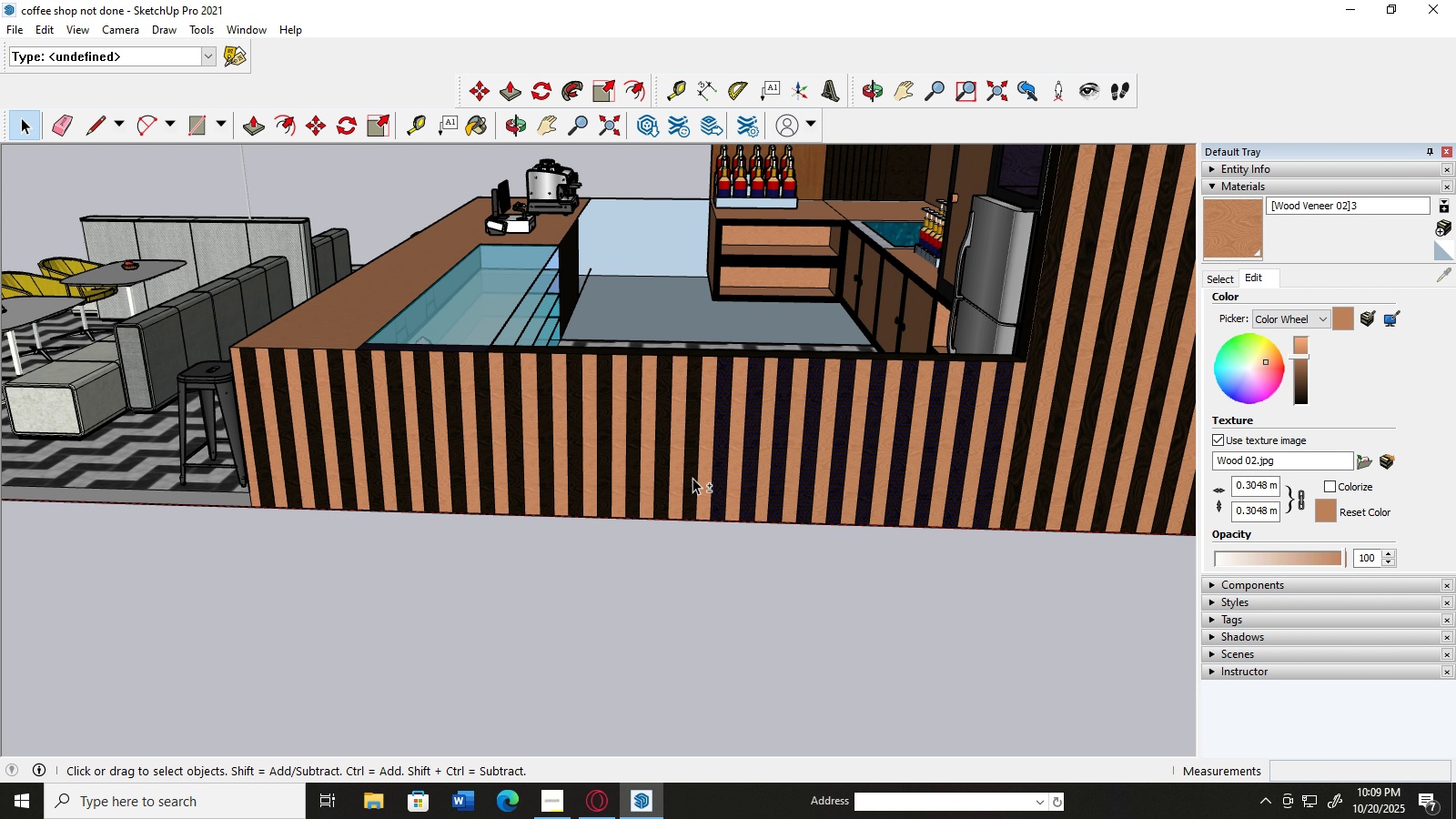 
left_click([693, 478])
 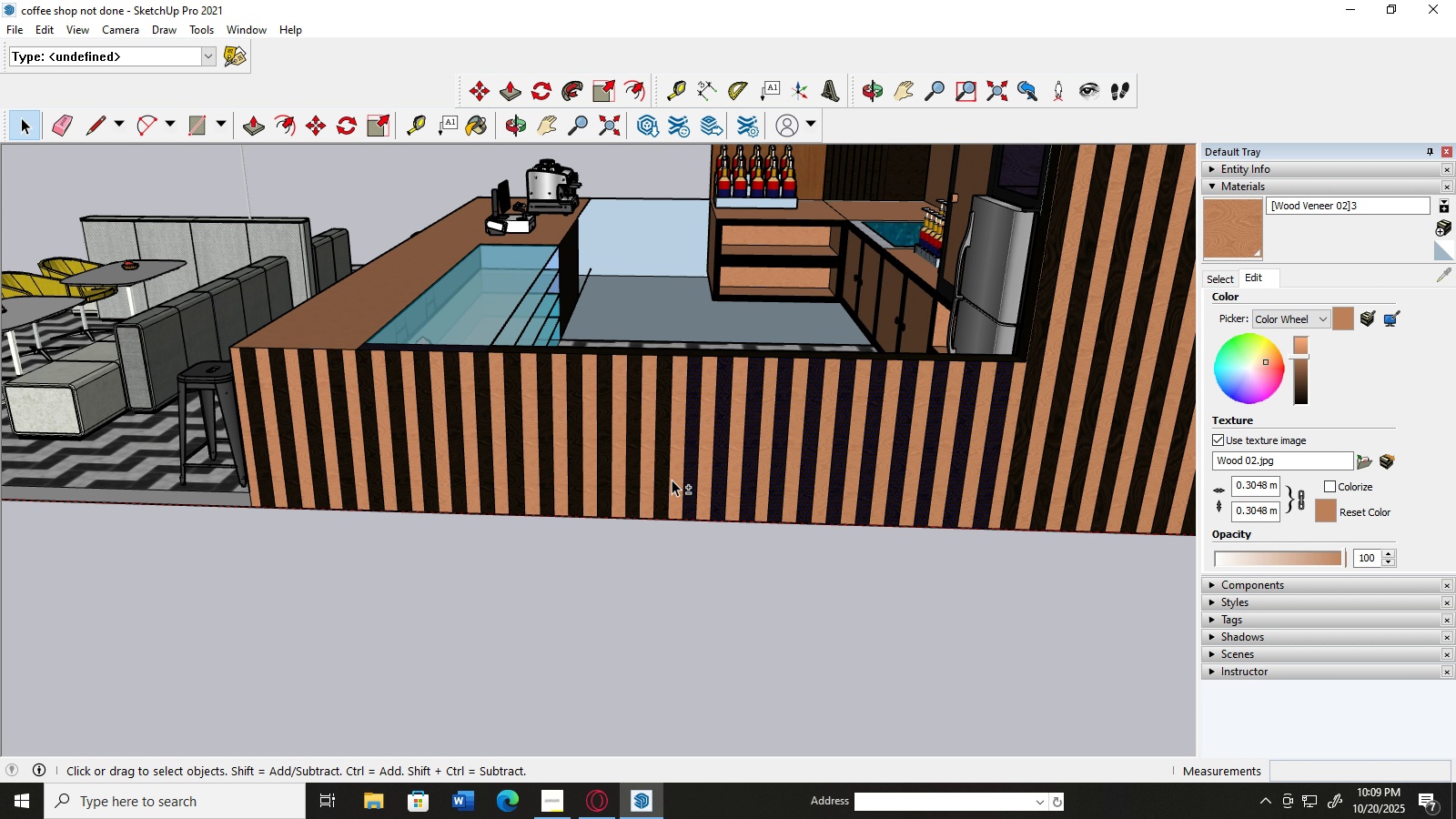 
hold_key(key=ShiftLeft, duration=1.53)
left_click([664, 480])
 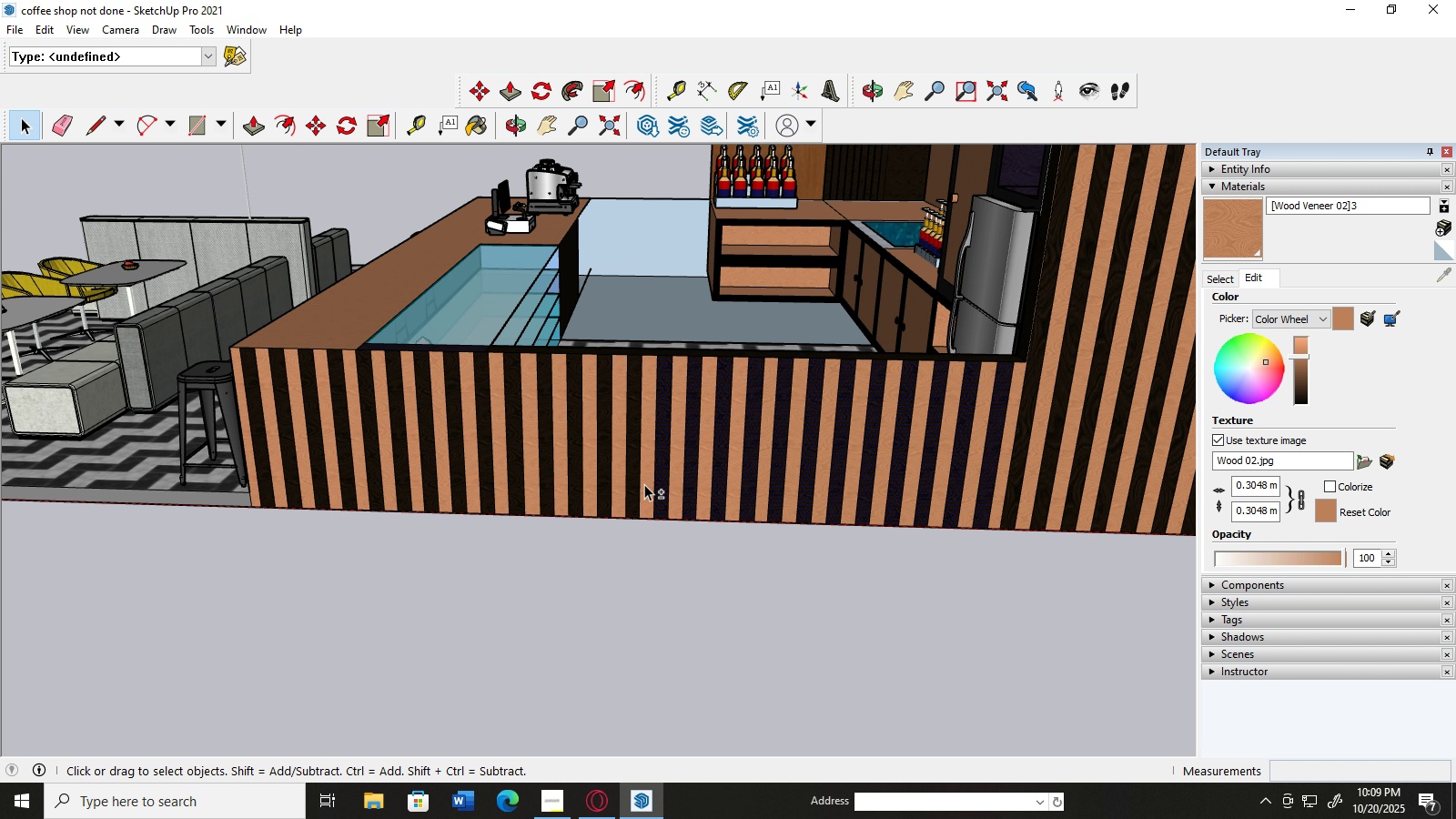 
hold_key(key=ShiftLeft, duration=1.51)
left_click([634, 484])
 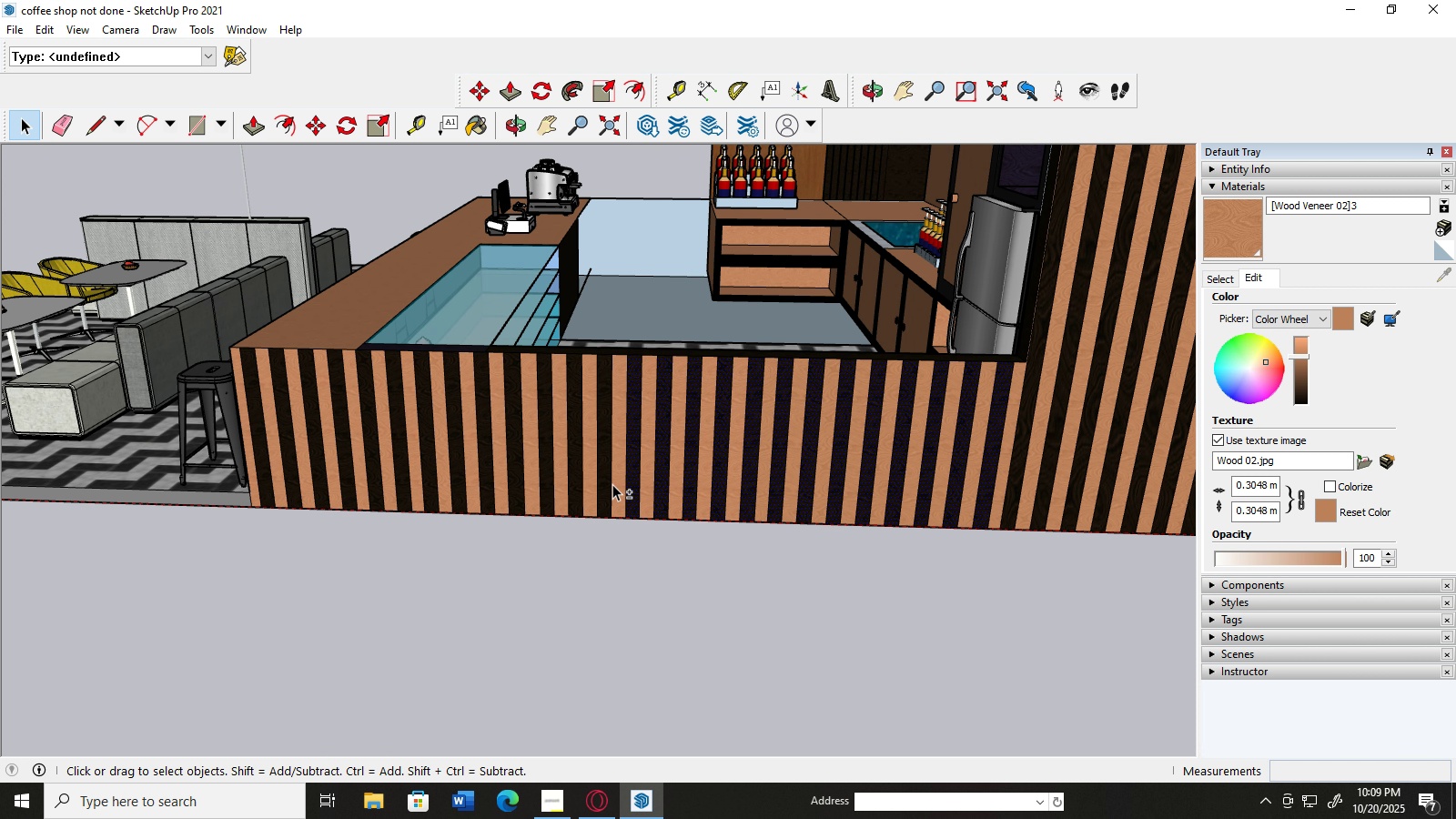 
hold_key(key=ShiftLeft, duration=1.52)
left_click([606, 484])
 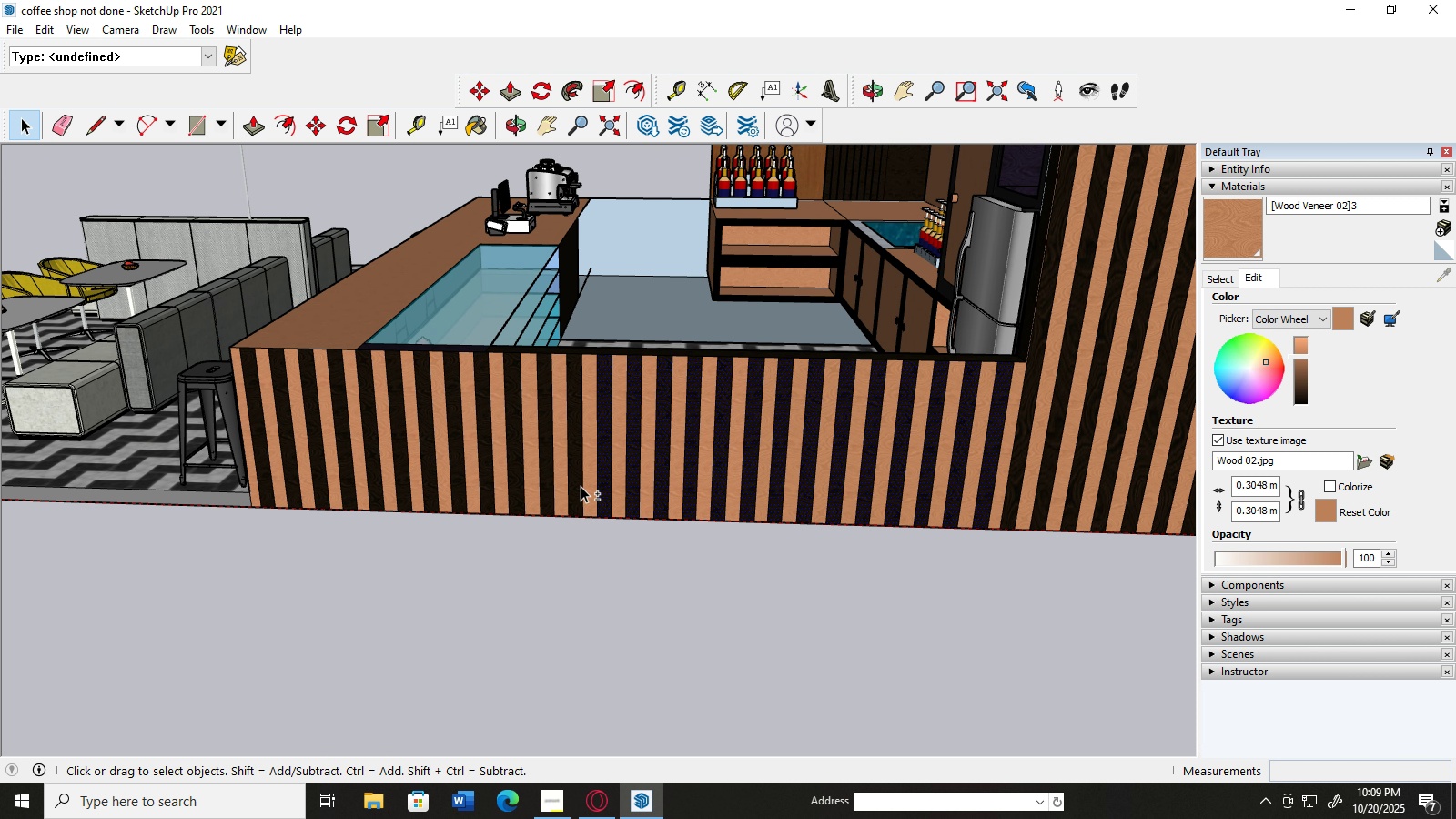 
hold_key(key=ShiftLeft, duration=1.52)
left_click([579, 486])
 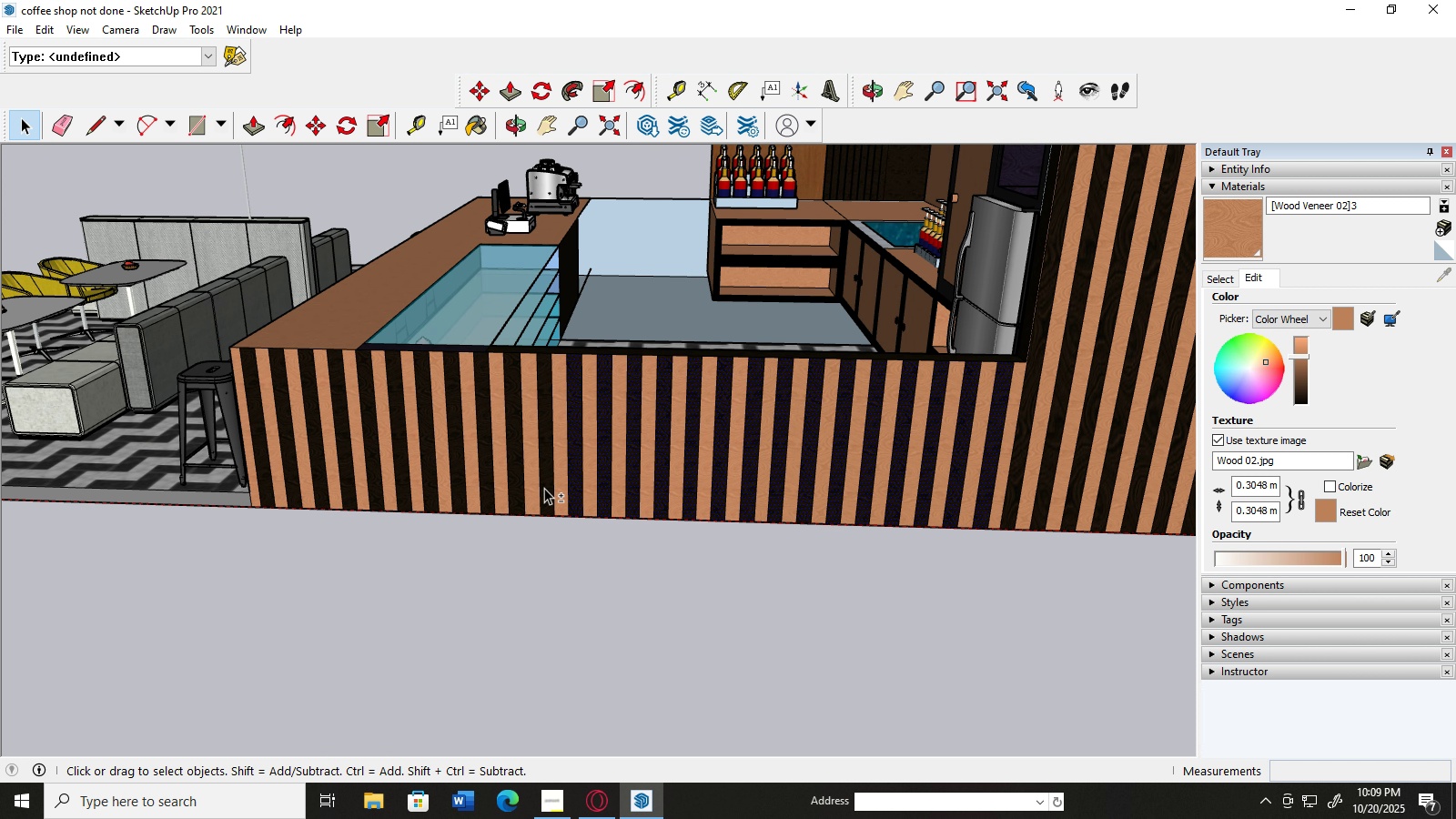 
left_click([544, 488])
 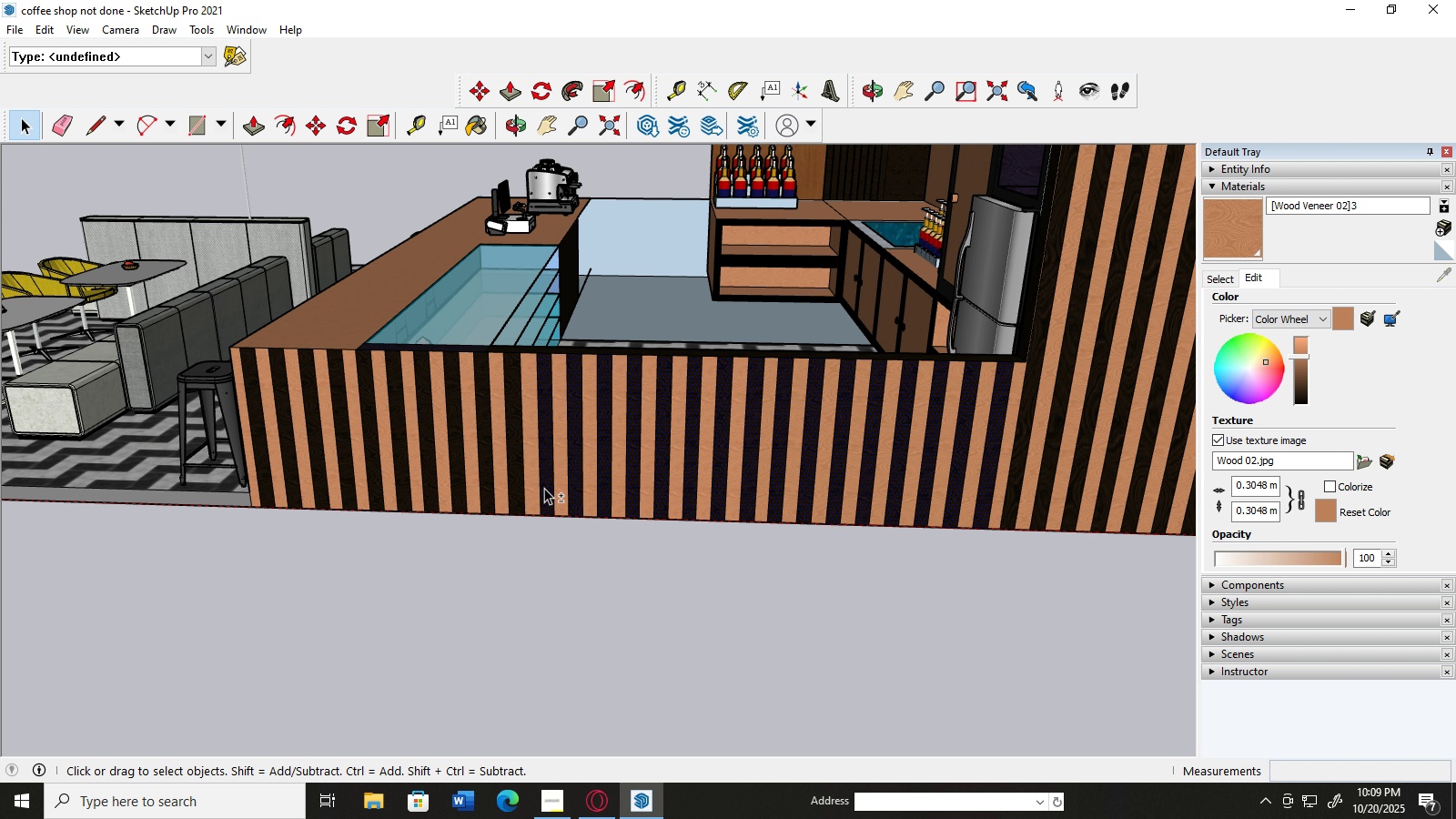 
hold_key(key=ShiftLeft, duration=1.51)
left_click([517, 488])
 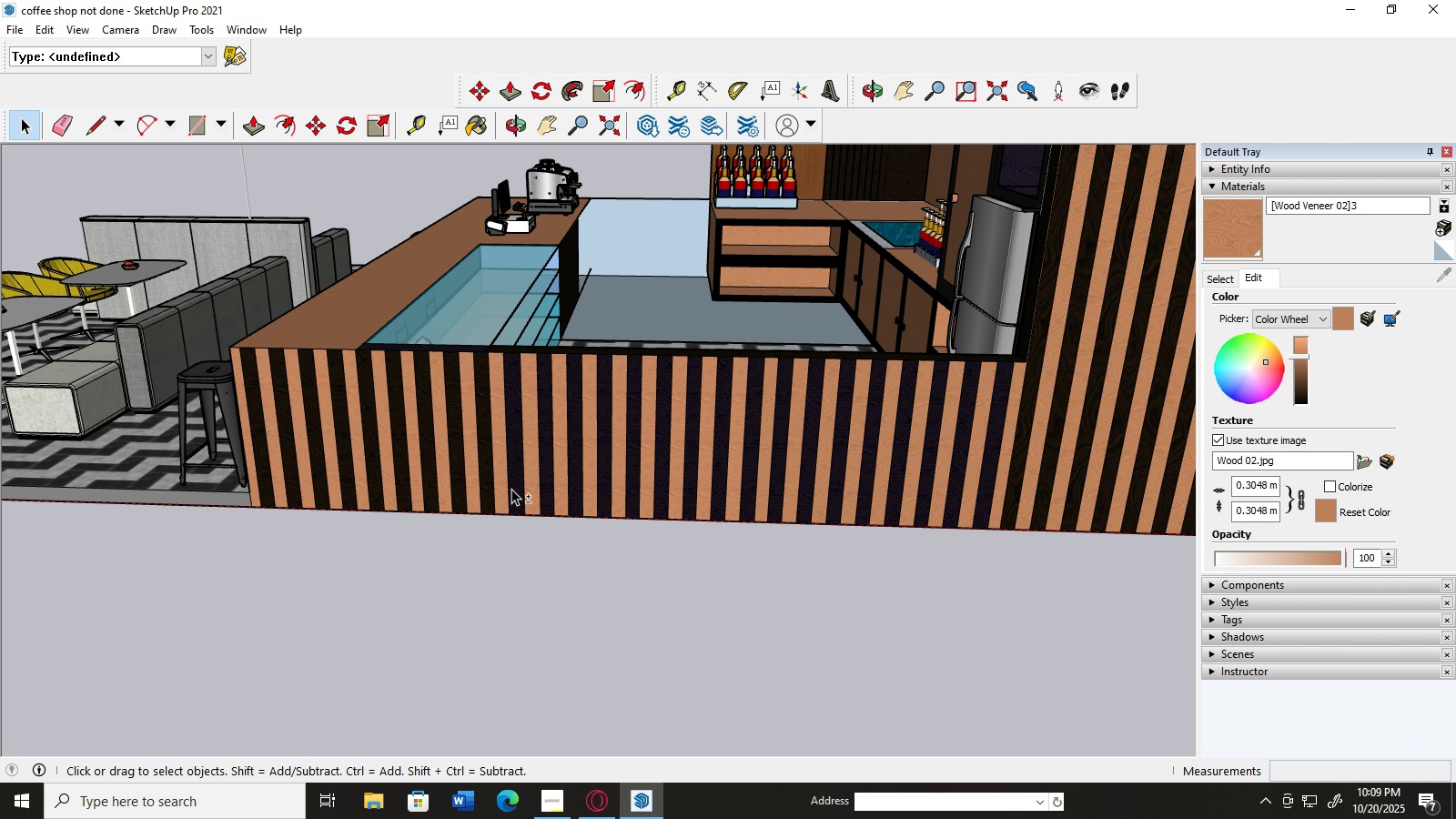 
hold_key(key=ShiftLeft, duration=1.55)
 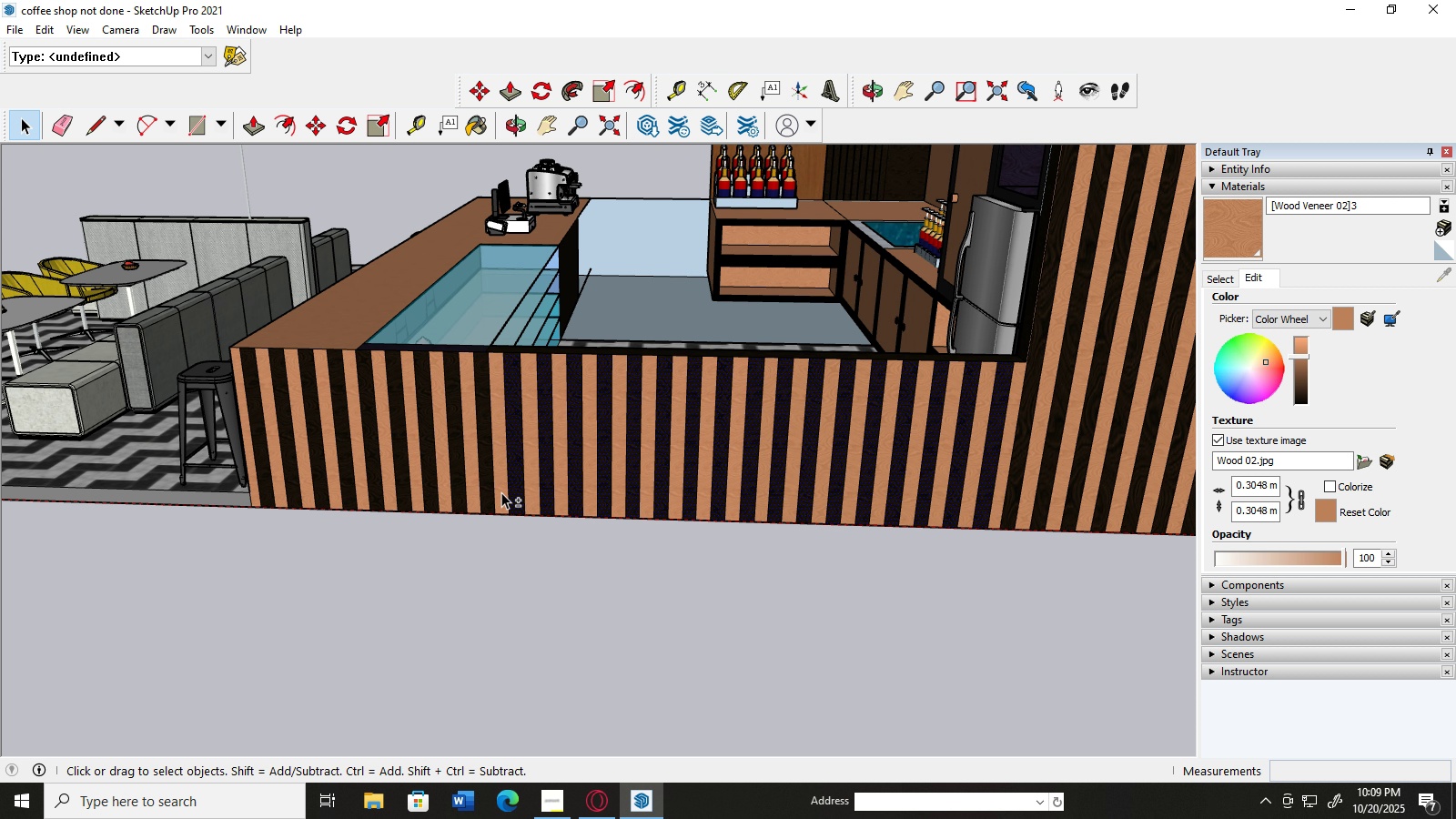 
hold_key(key=ShiftLeft, duration=1.51)
 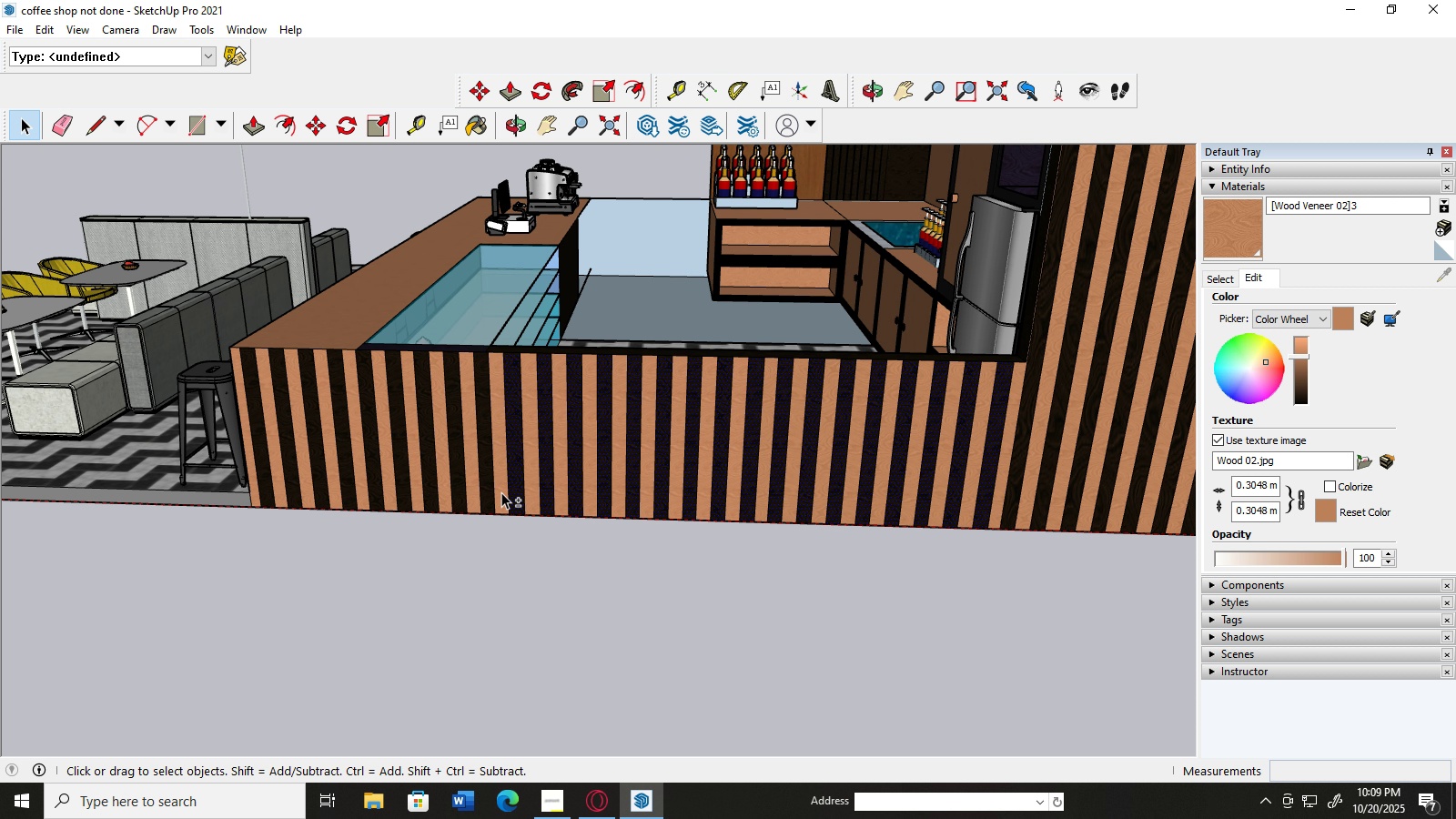 
hold_key(key=ShiftLeft, duration=1.53)
 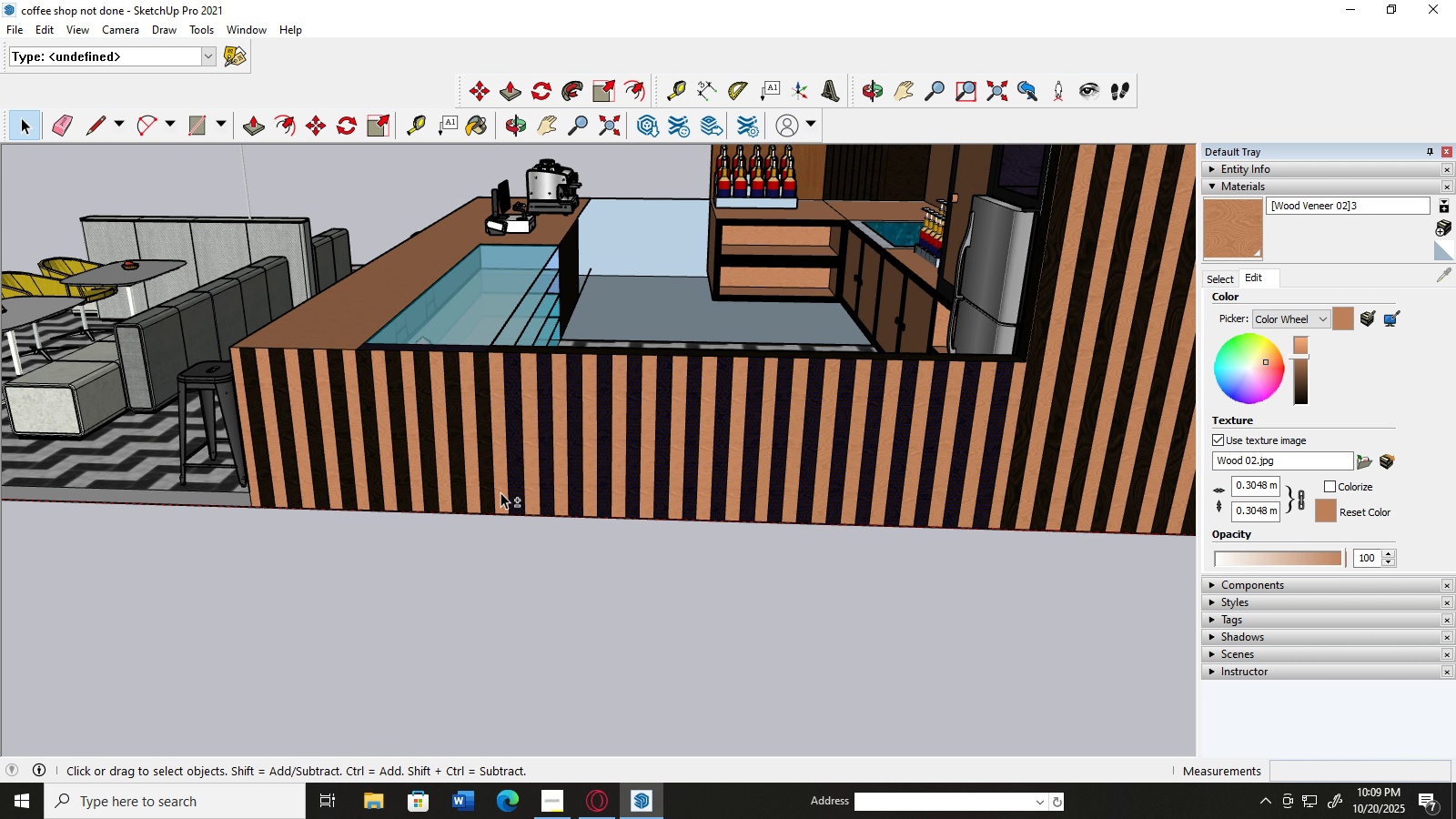 
hold_key(key=ShiftLeft, duration=1.51)
 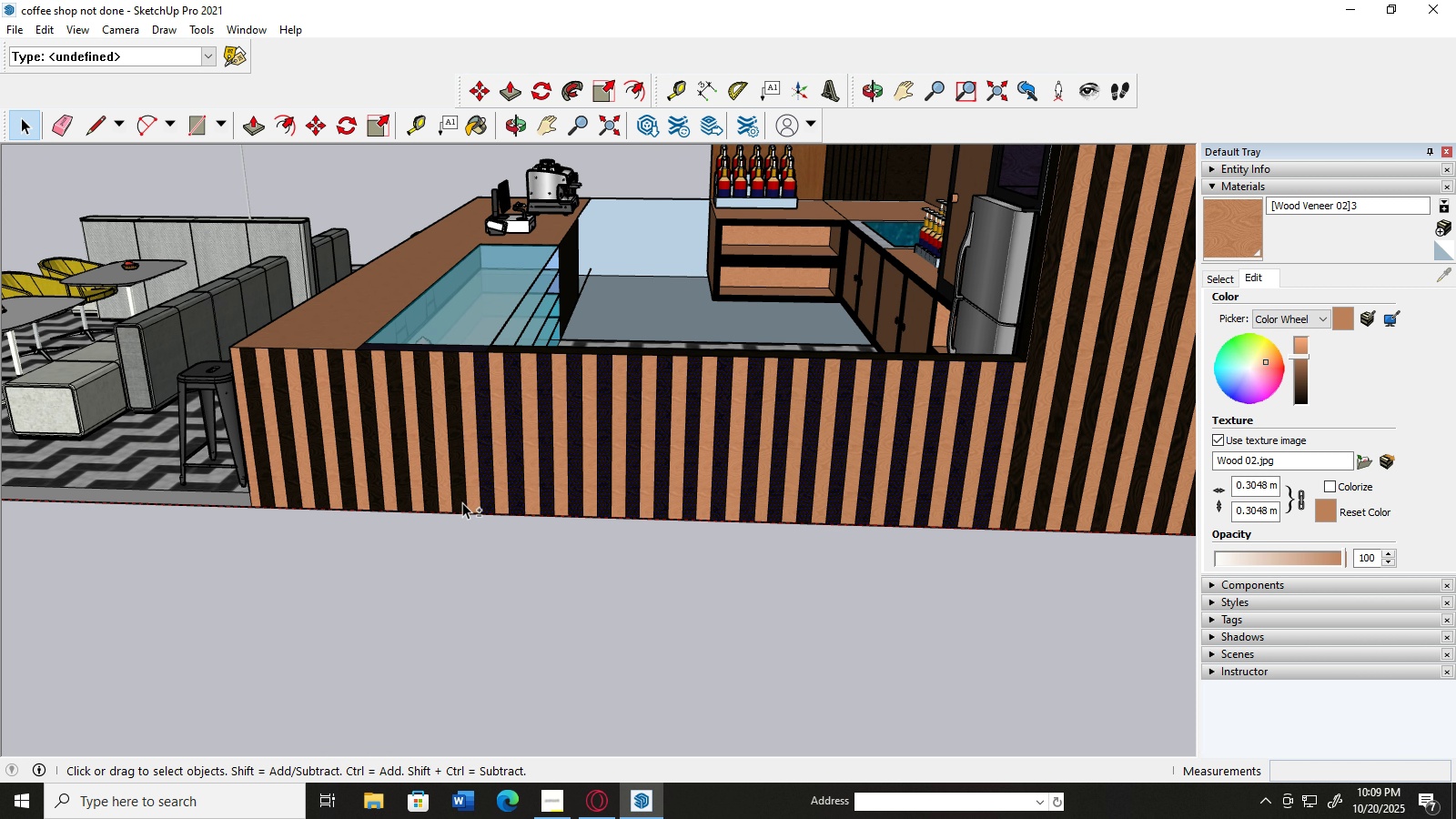 
hold_key(key=ShiftLeft, duration=1.53)
left_click([486, 492])
 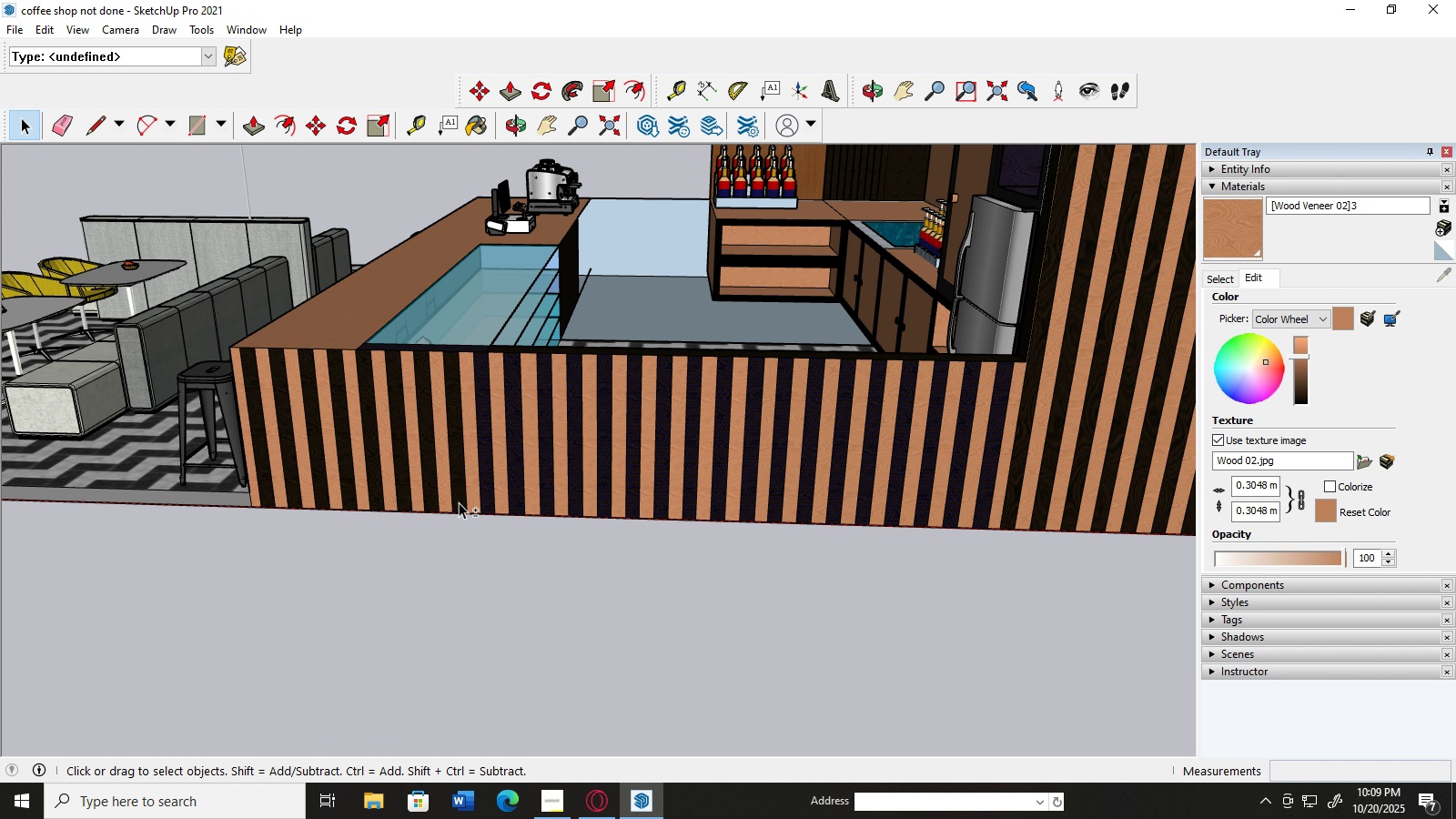 
left_click([459, 502])
 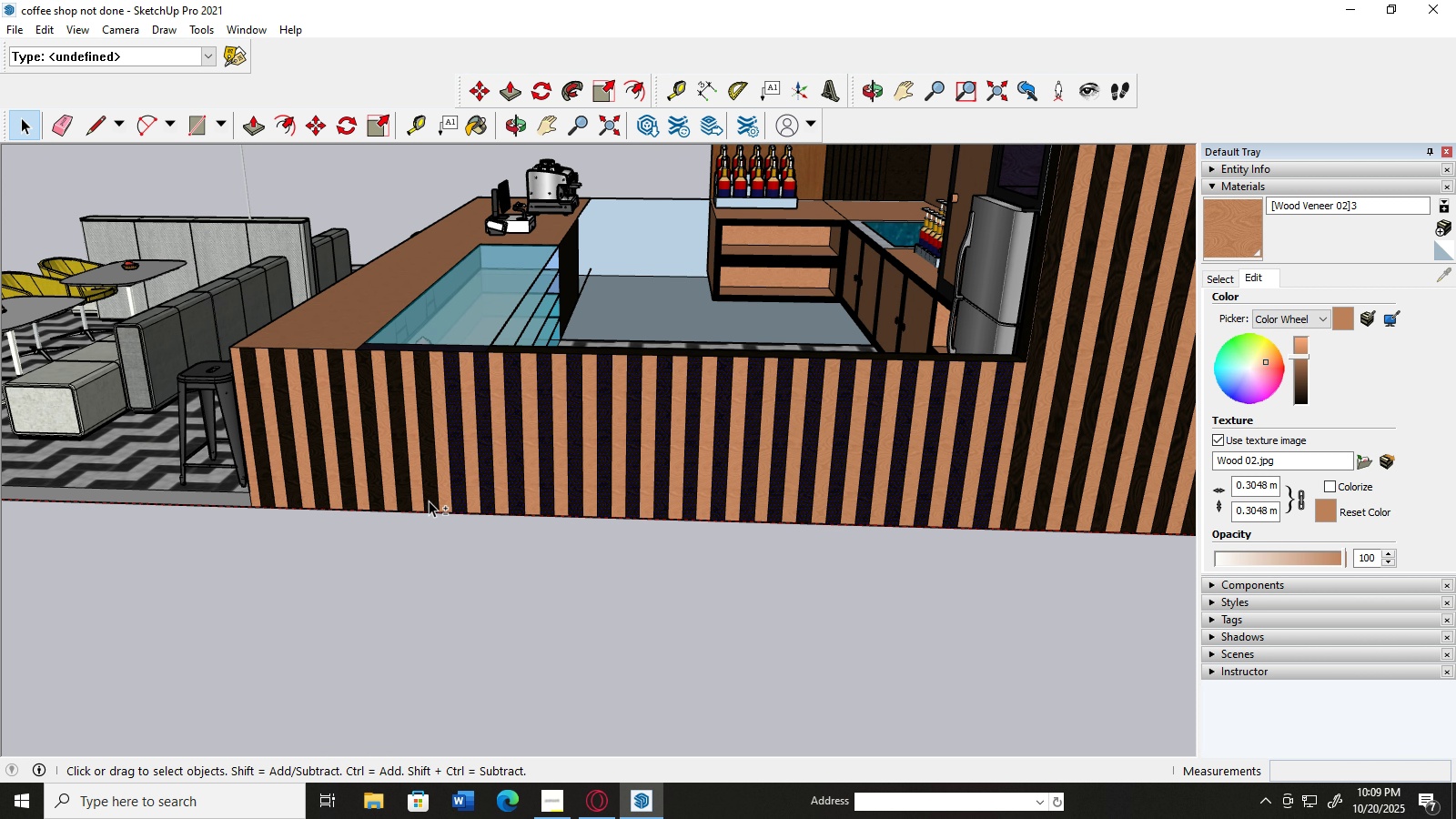 
hold_key(key=ShiftLeft, duration=1.51)
left_click([429, 500])
 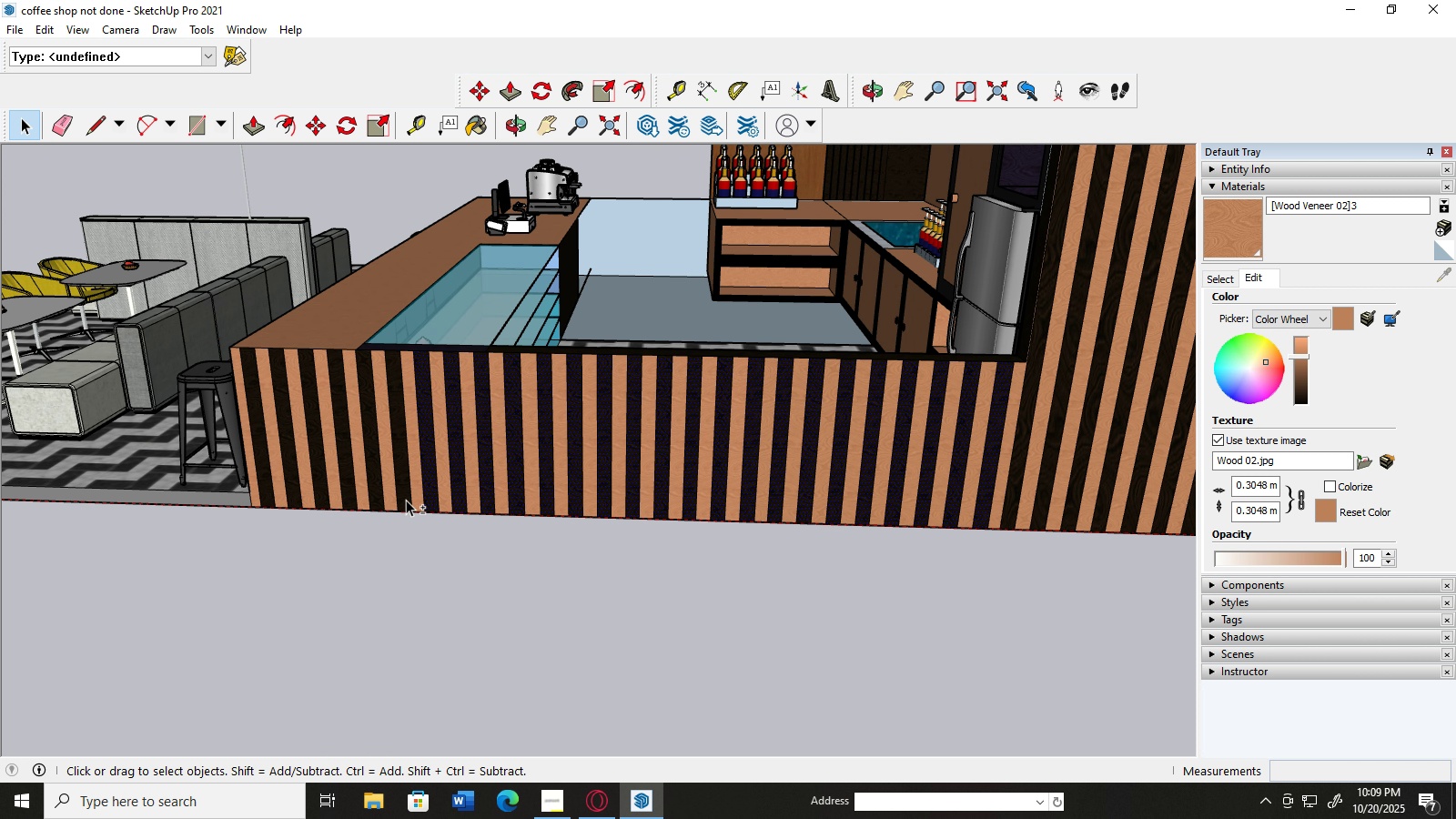 
hold_key(key=ShiftLeft, duration=1.52)
left_click([401, 500])
 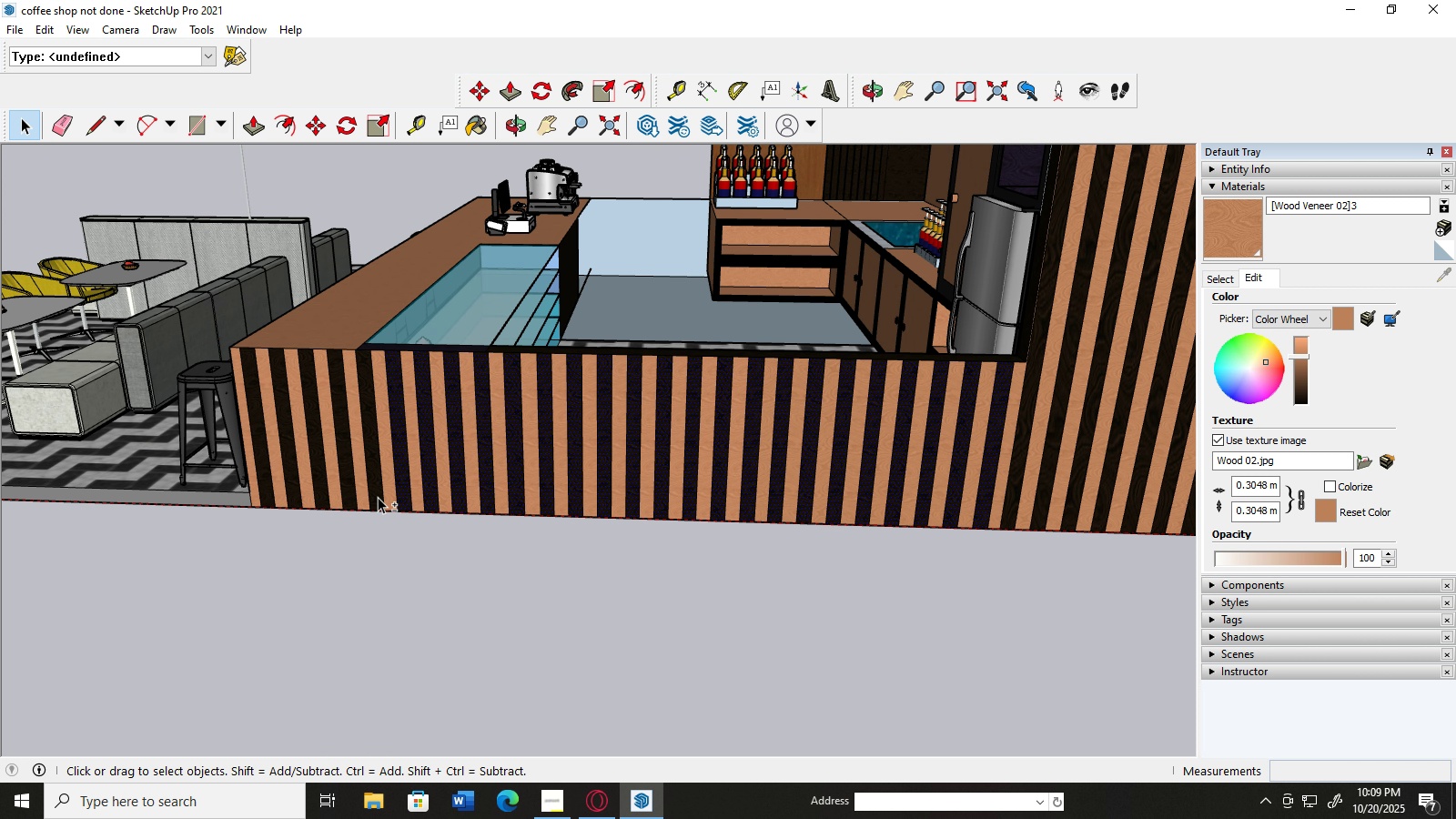 
left_click([378, 497])
 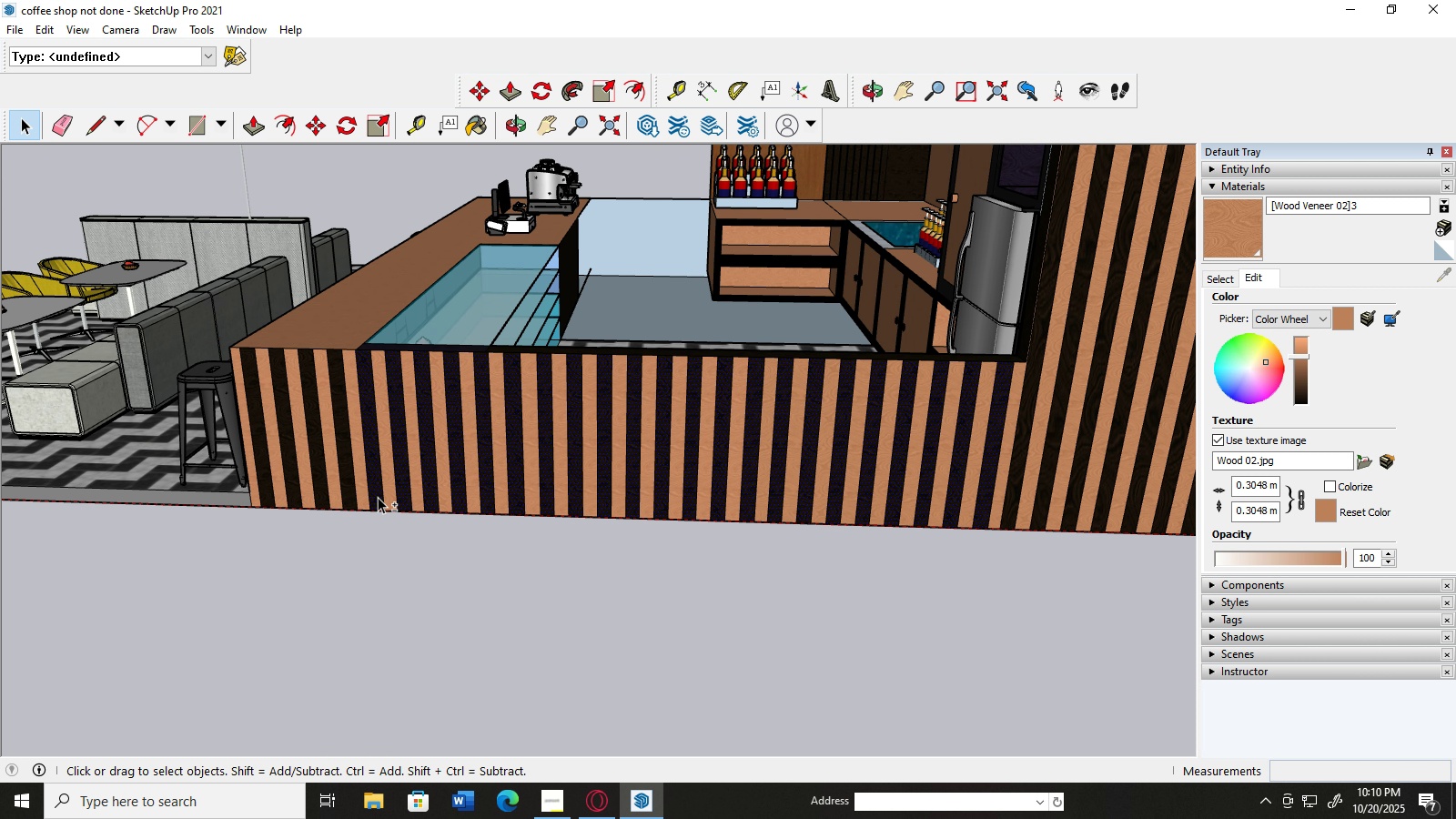 
hold_key(key=ShiftLeft, duration=1.51)
left_click([349, 498])
 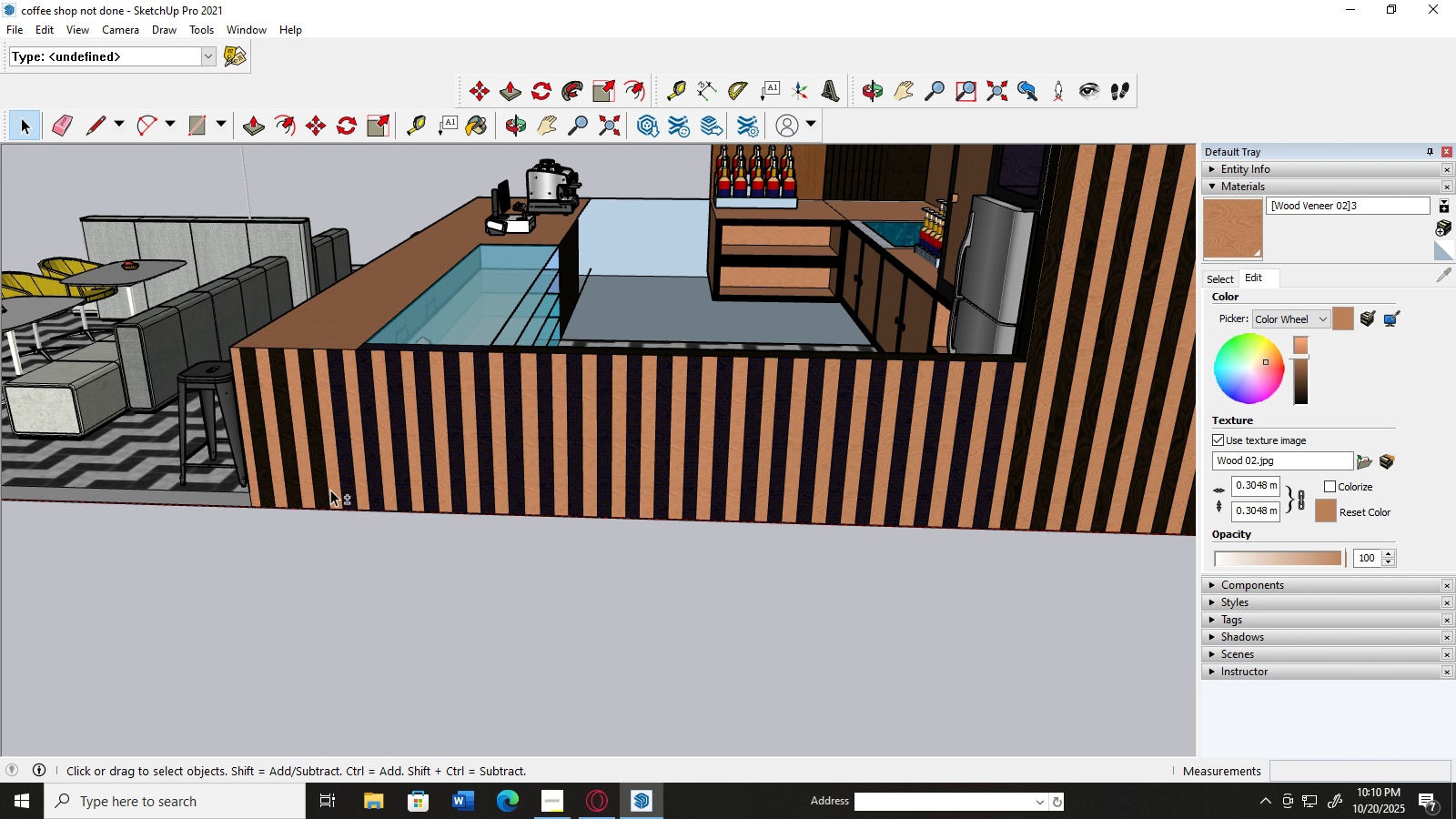 
hold_key(key=ShiftLeft, duration=1.52)
left_click([321, 490])
 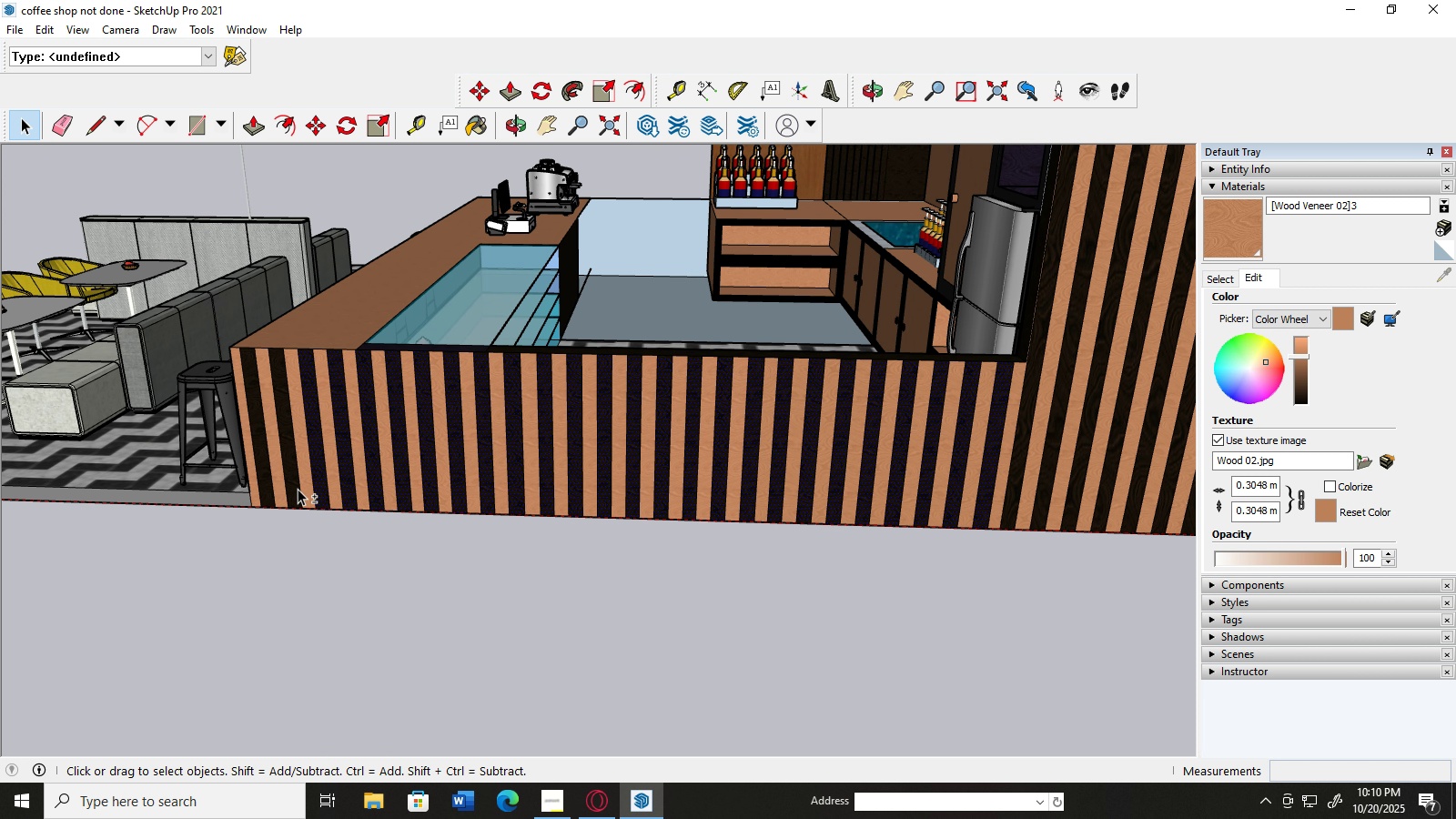 
hold_key(key=ShiftLeft, duration=1.52)
left_click([294, 488])
 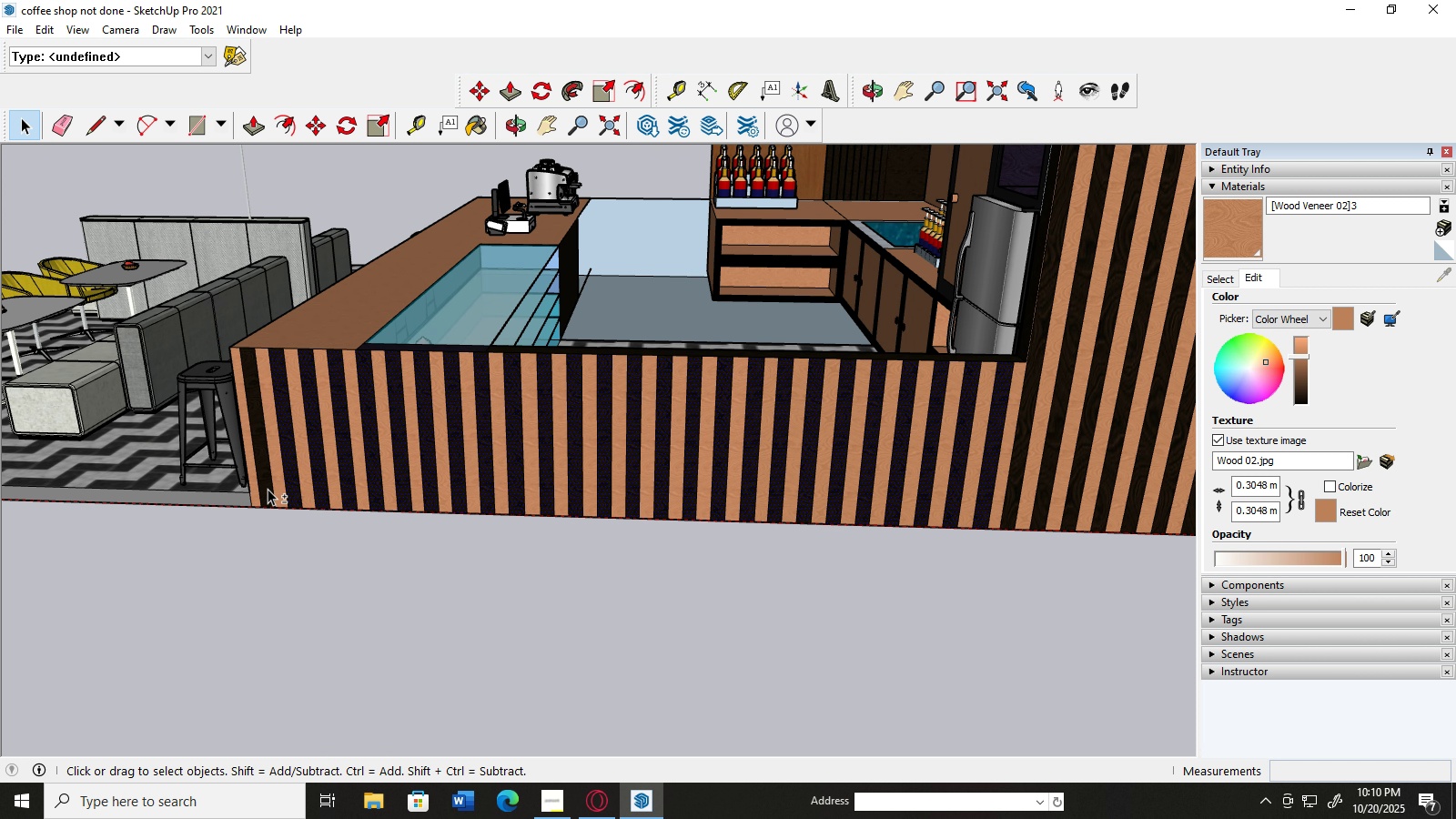 
hold_key(key=ShiftLeft, duration=0.93)
left_click([268, 489])
 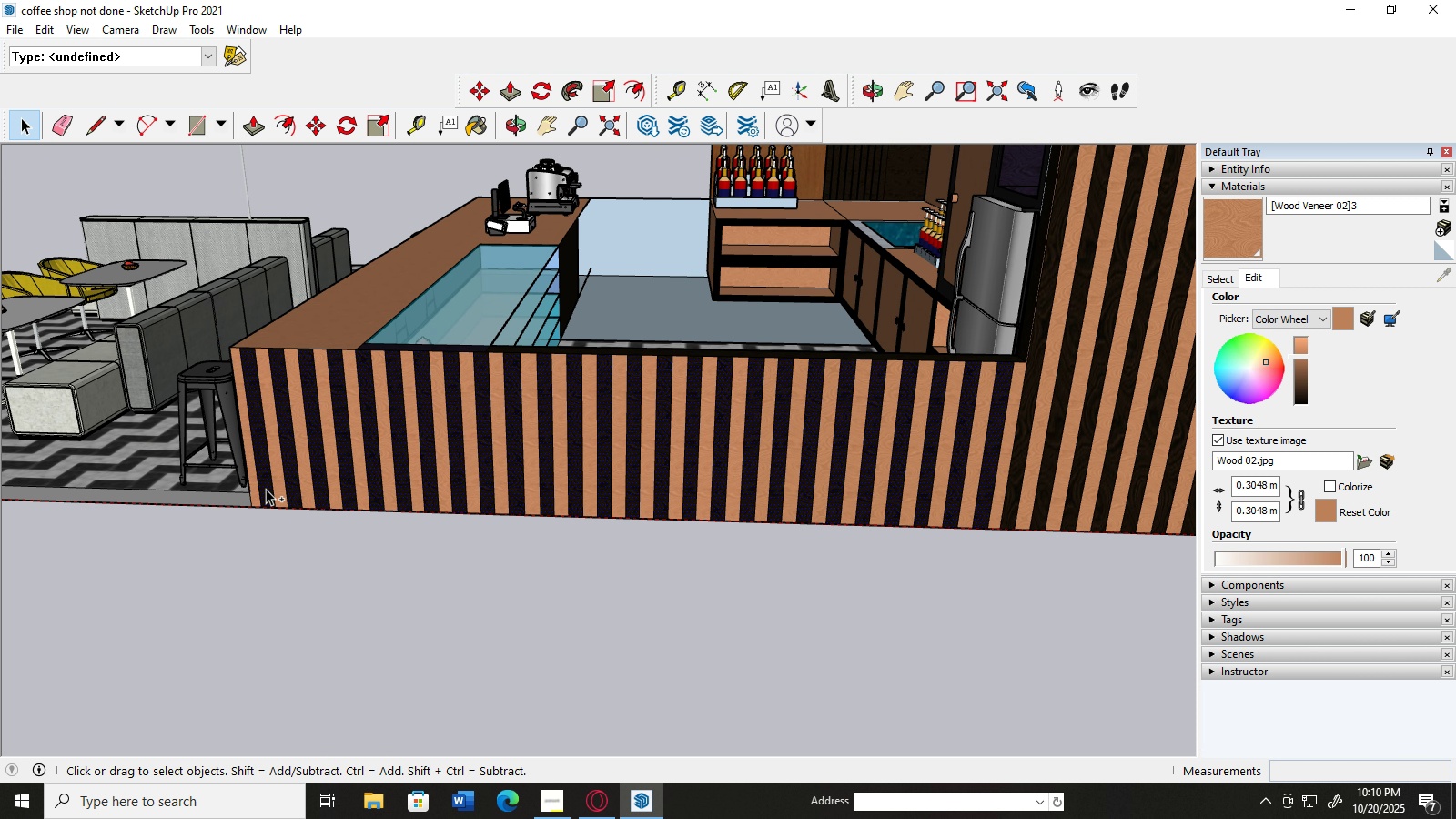 
key(Control+C)
 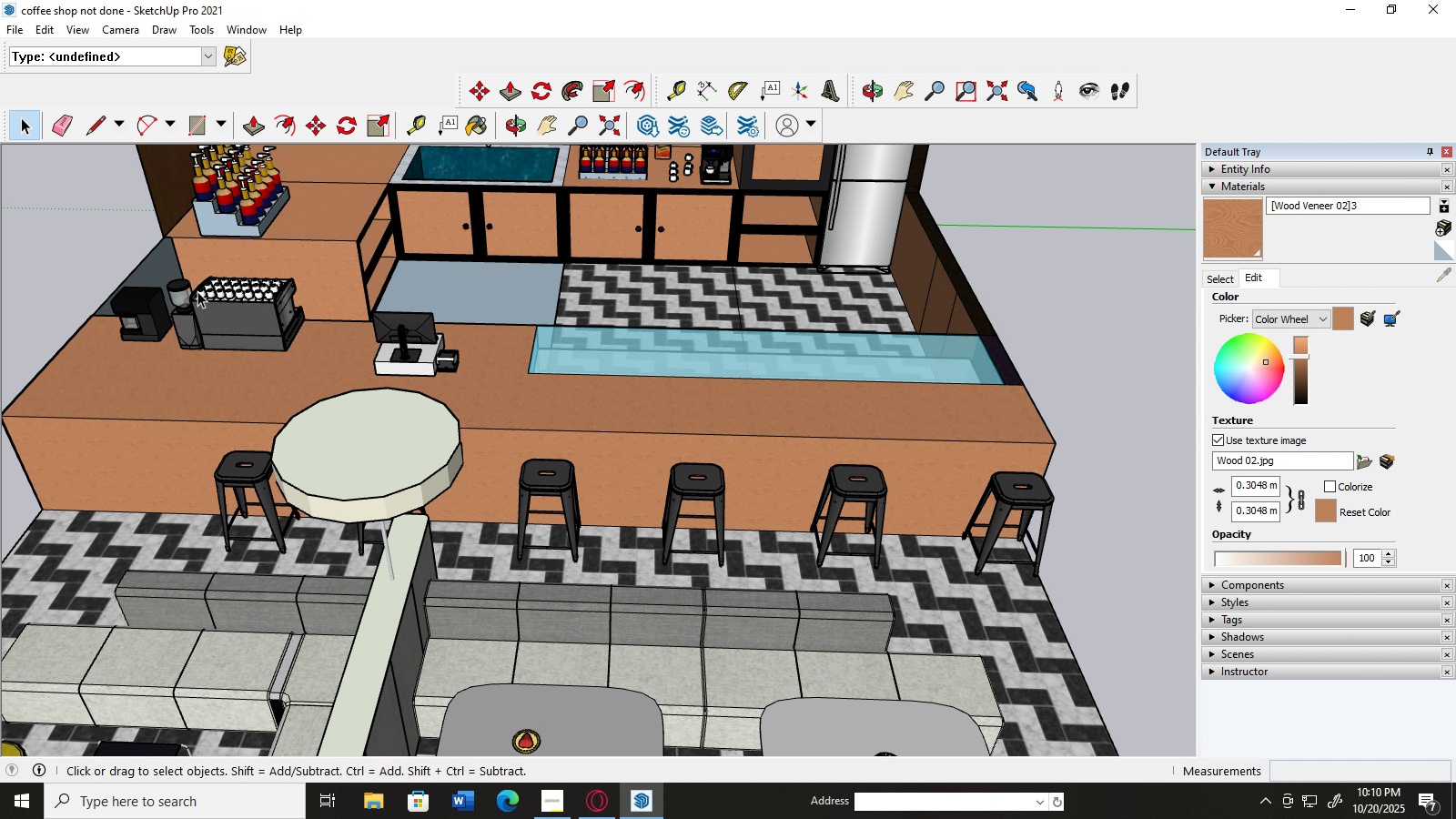 
key(H)
 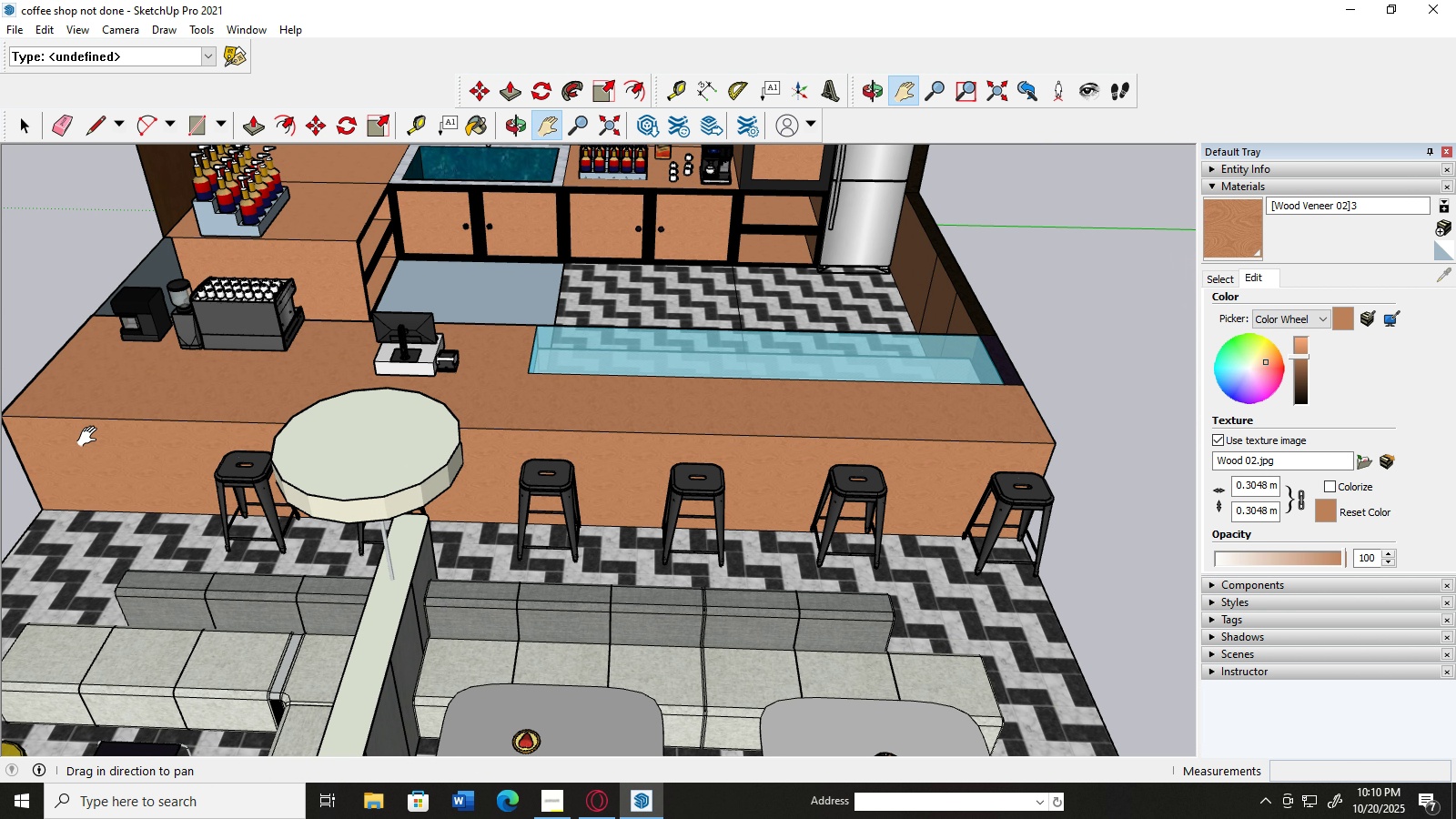 
left_click_drag(start_coordinate=[88, 437], to_coordinate=[491, 529])
 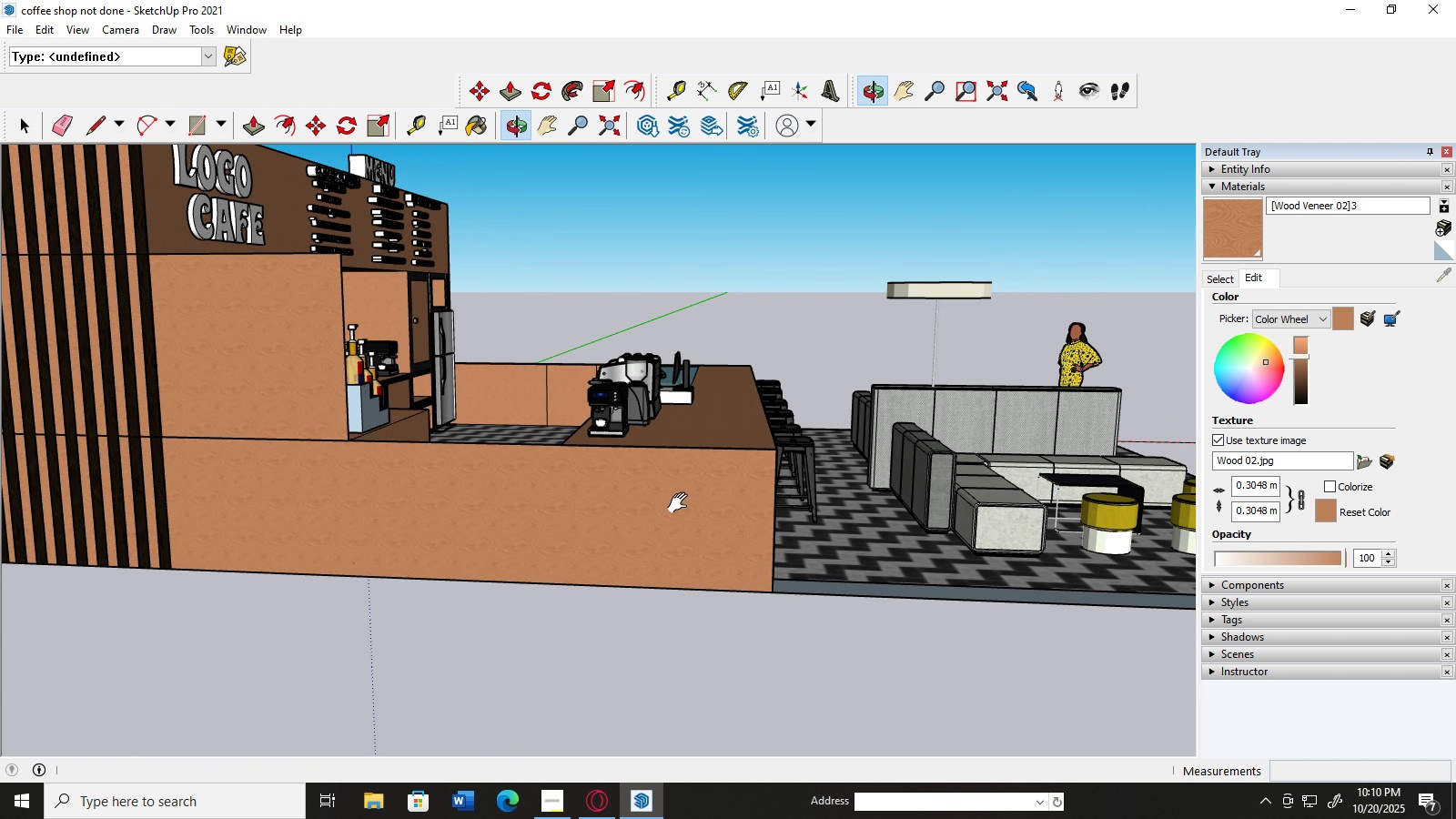 
key(Control+V)
 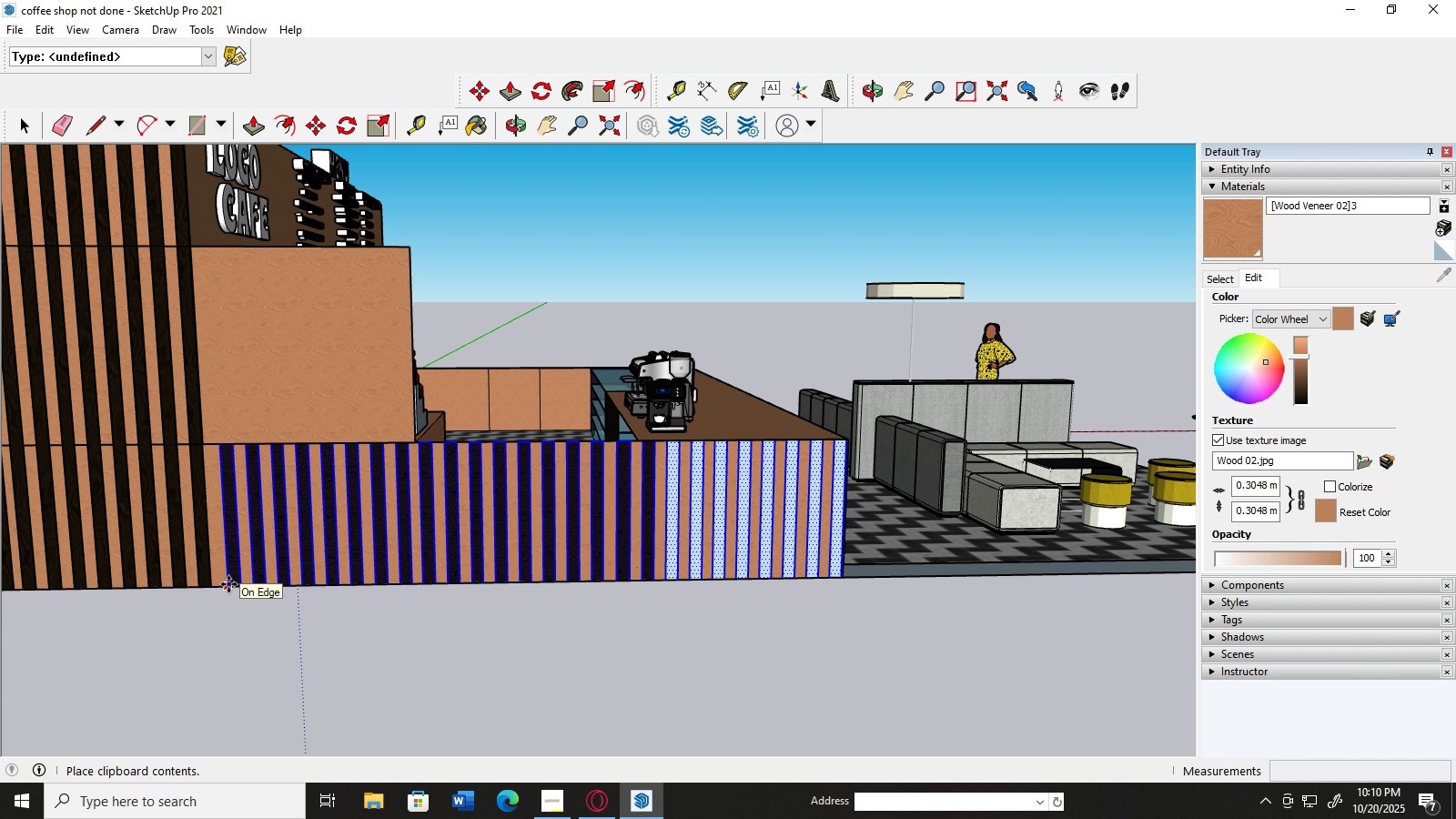 
wait(39.08)
 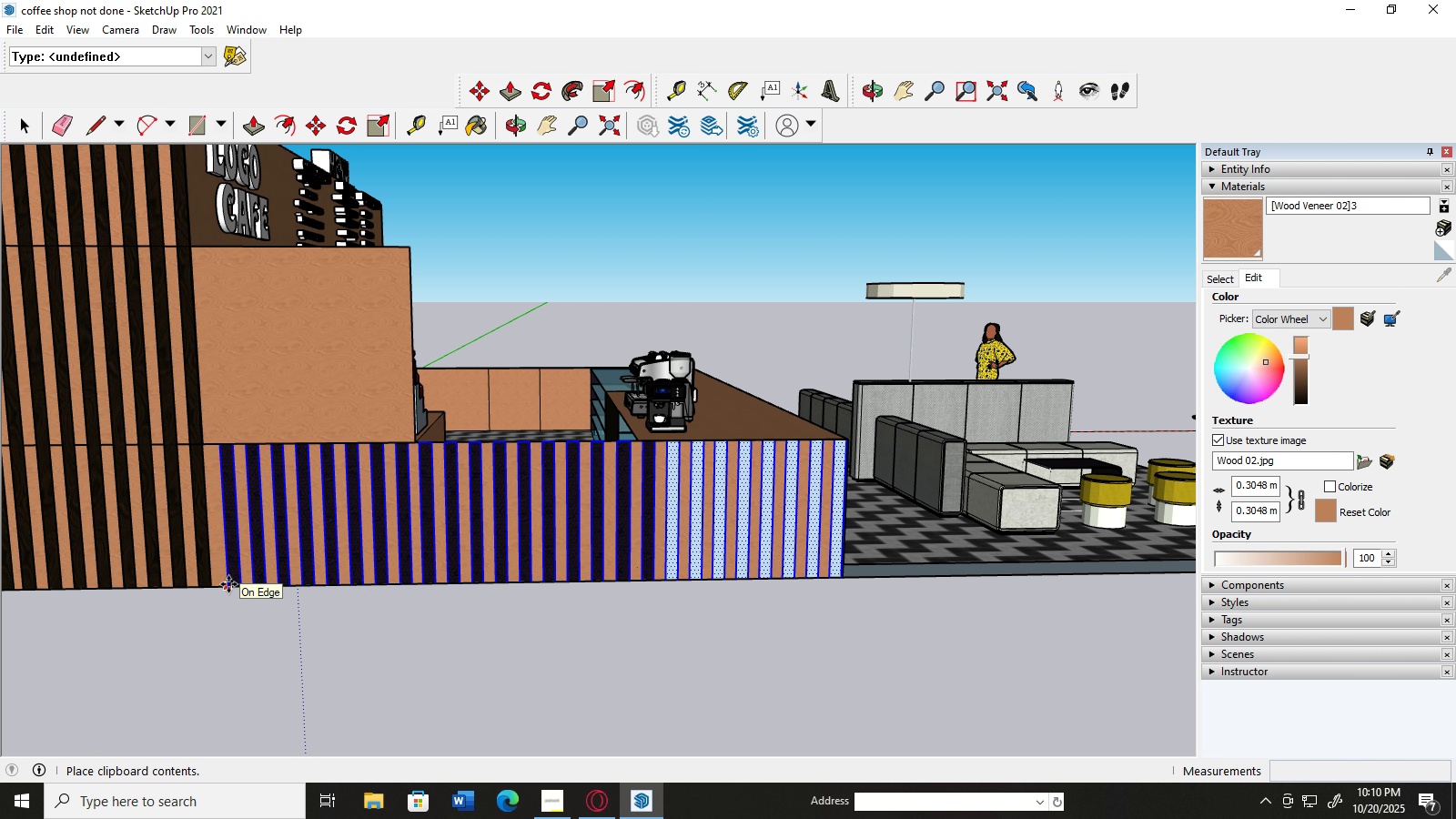 
left_click([225, 584])
 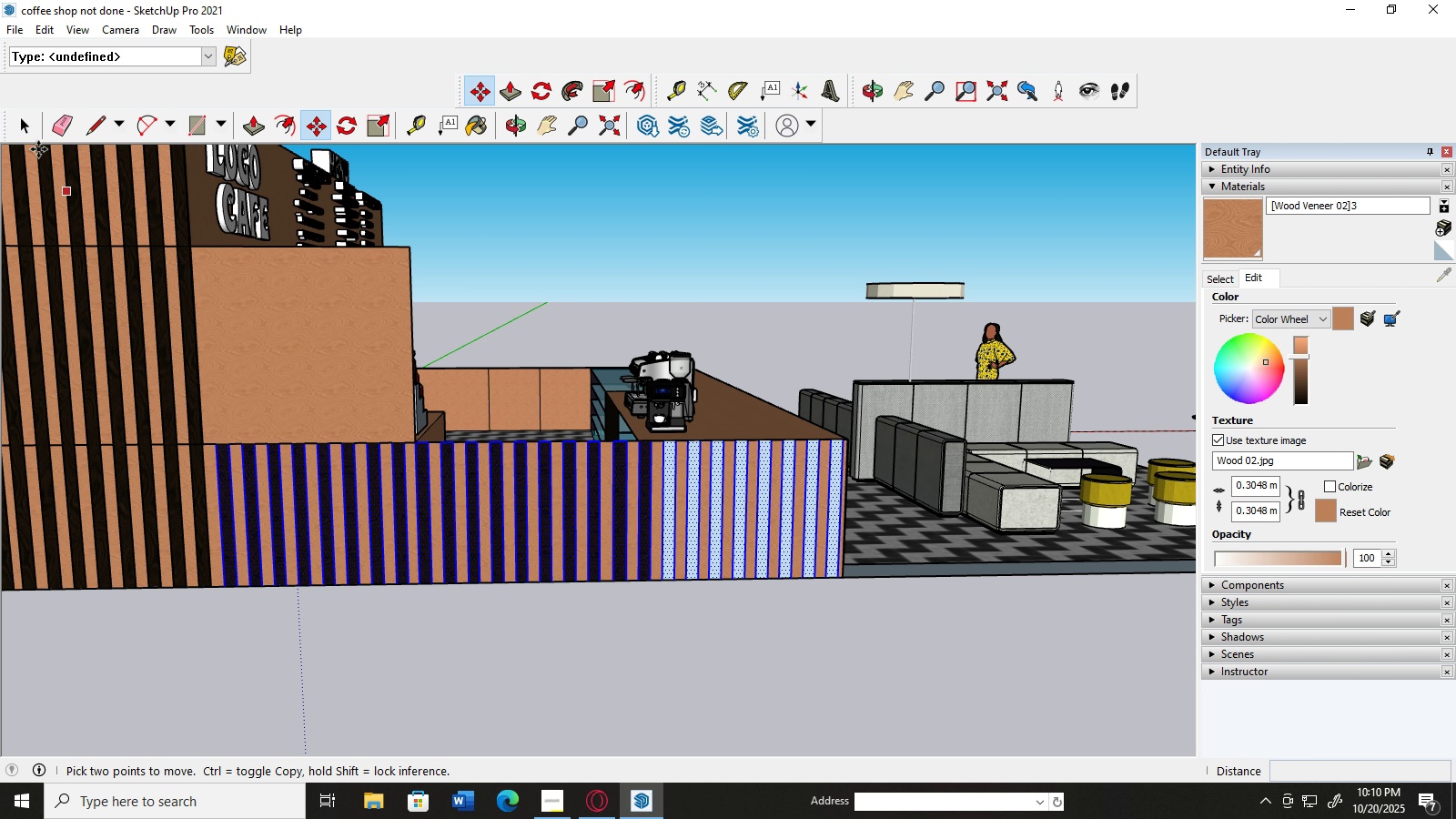 
left_click([16, 127])
 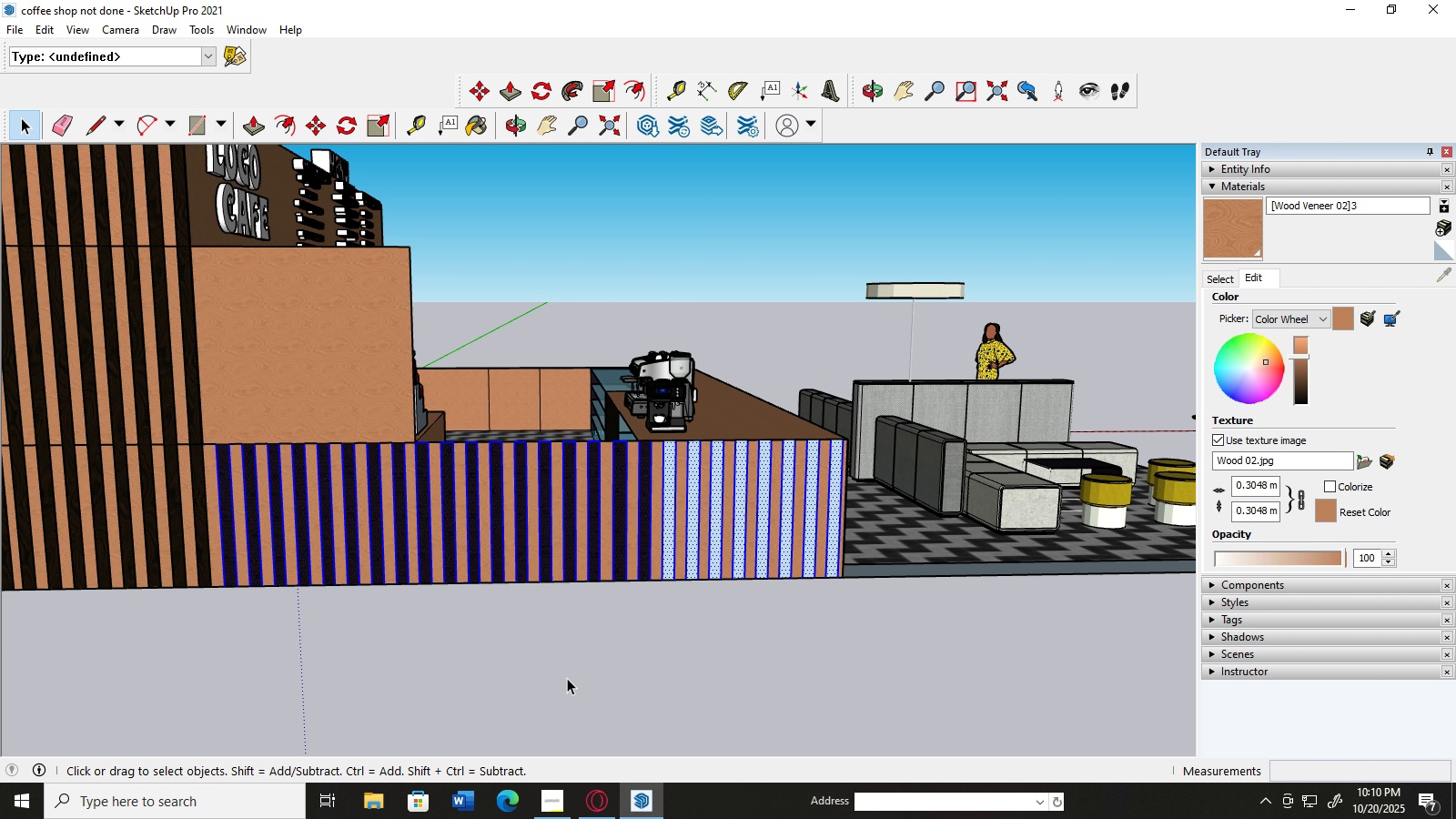 
left_click([567, 678])
 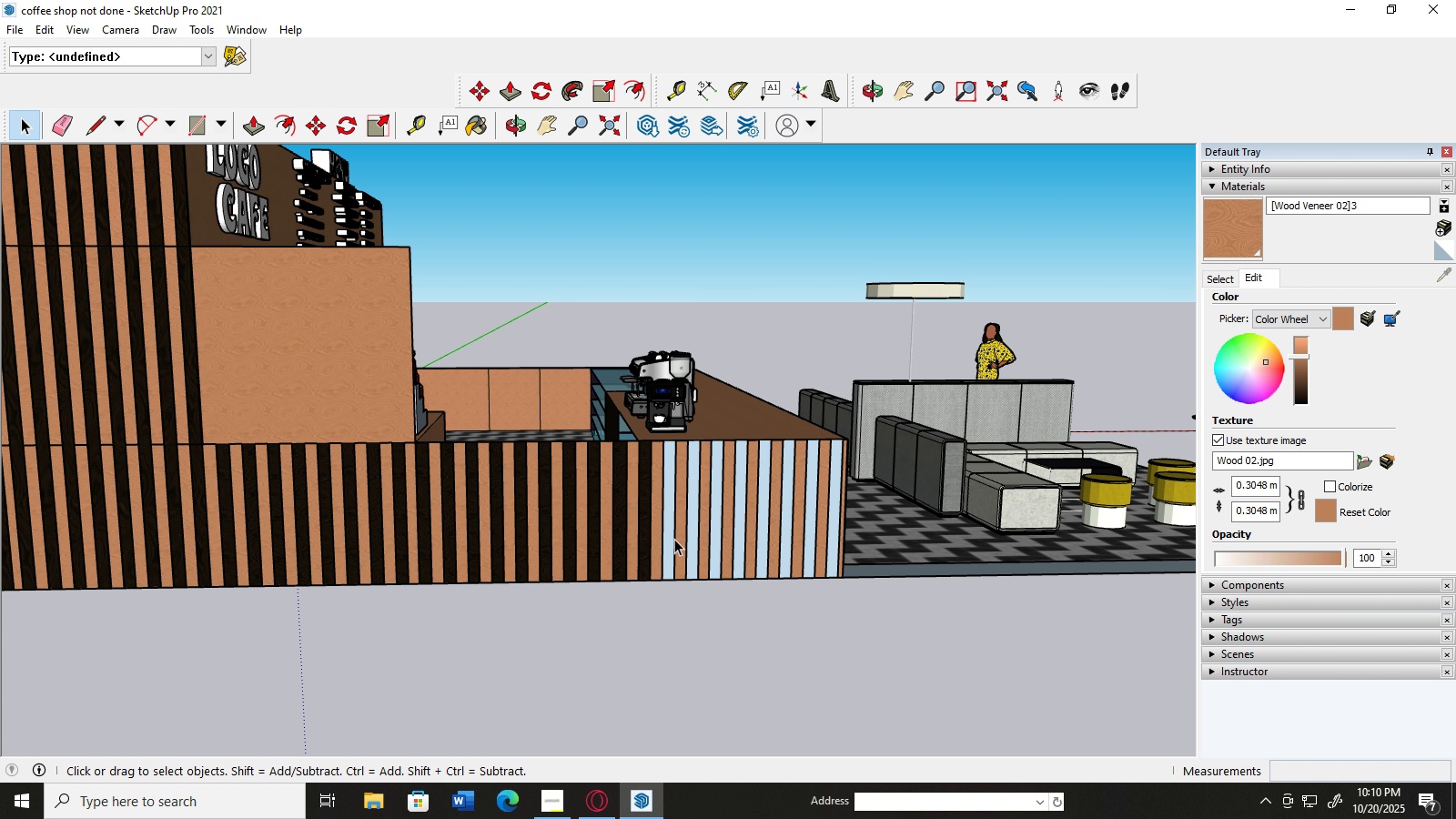 
left_click([670, 539])
 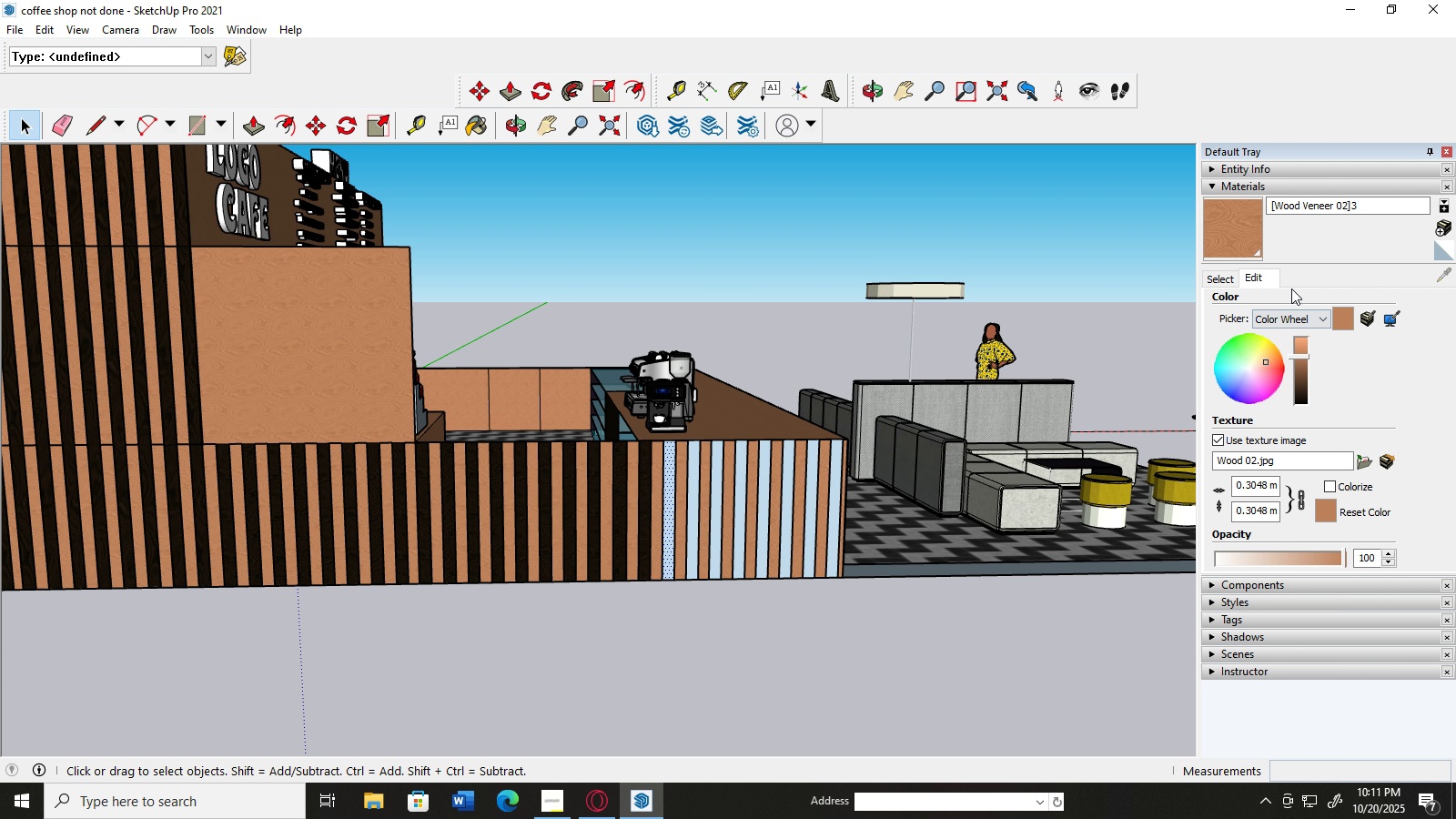 
wait(5.95)
 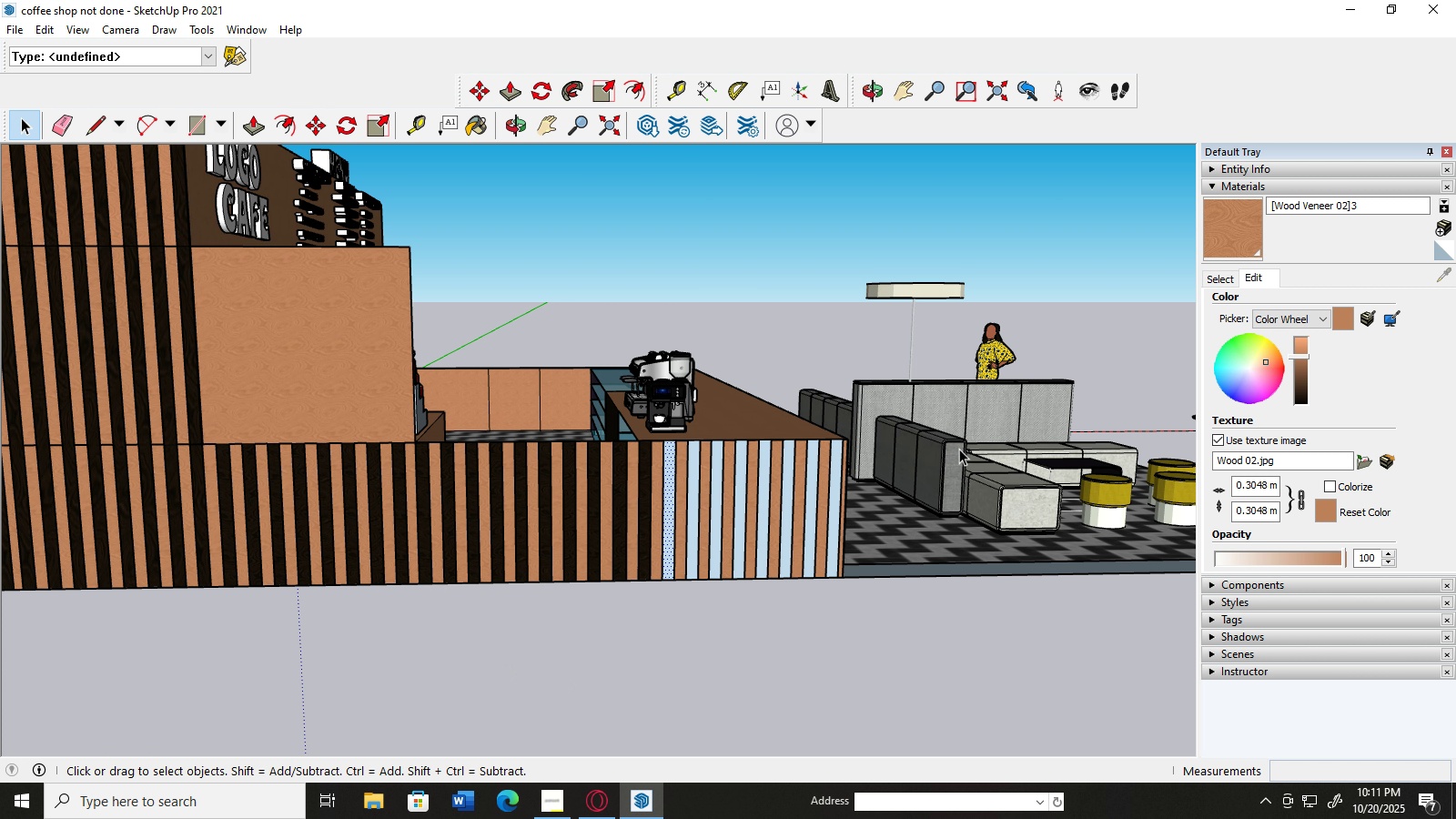 
left_click([1384, 314])
 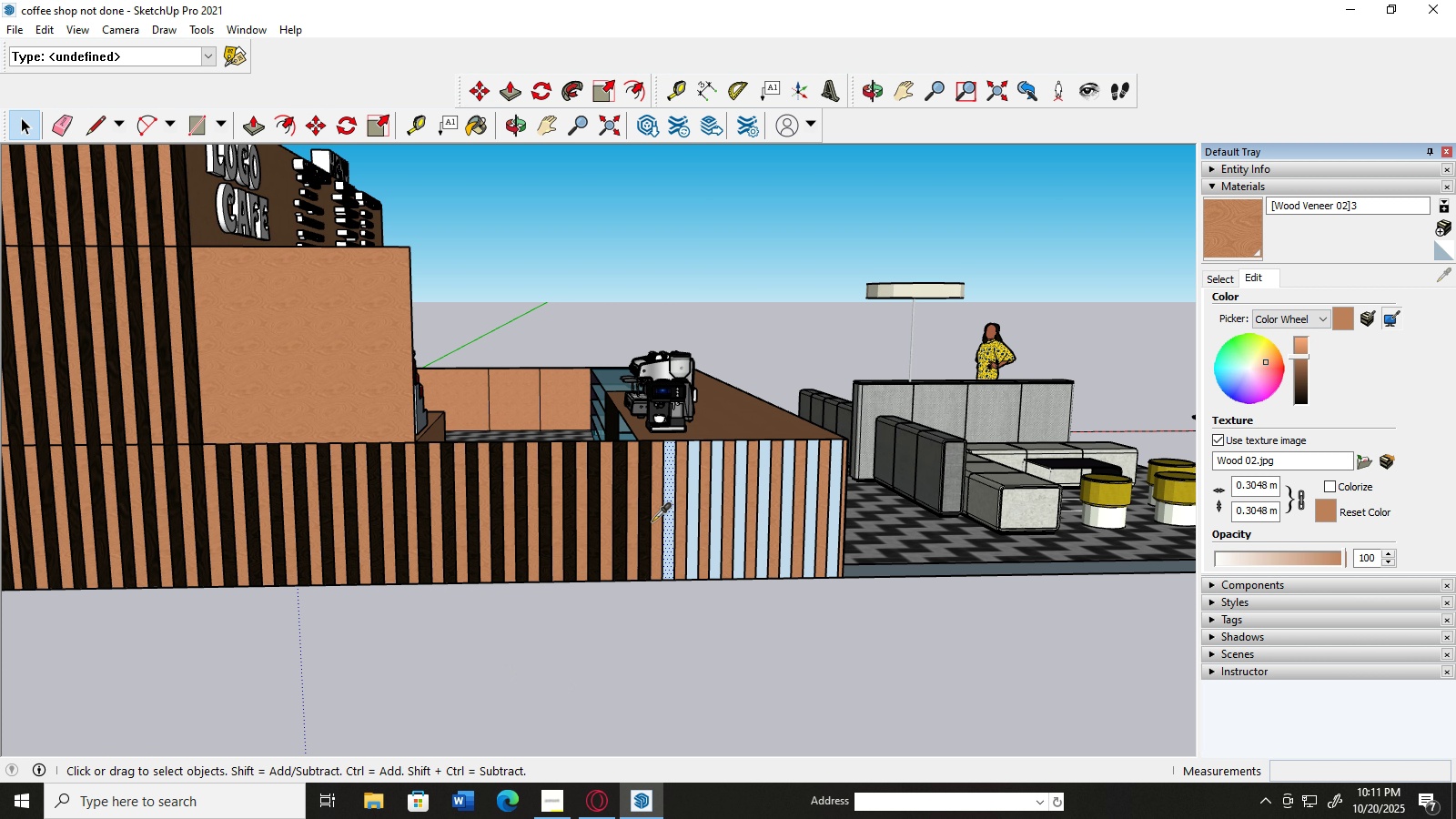 
left_click([647, 522])
 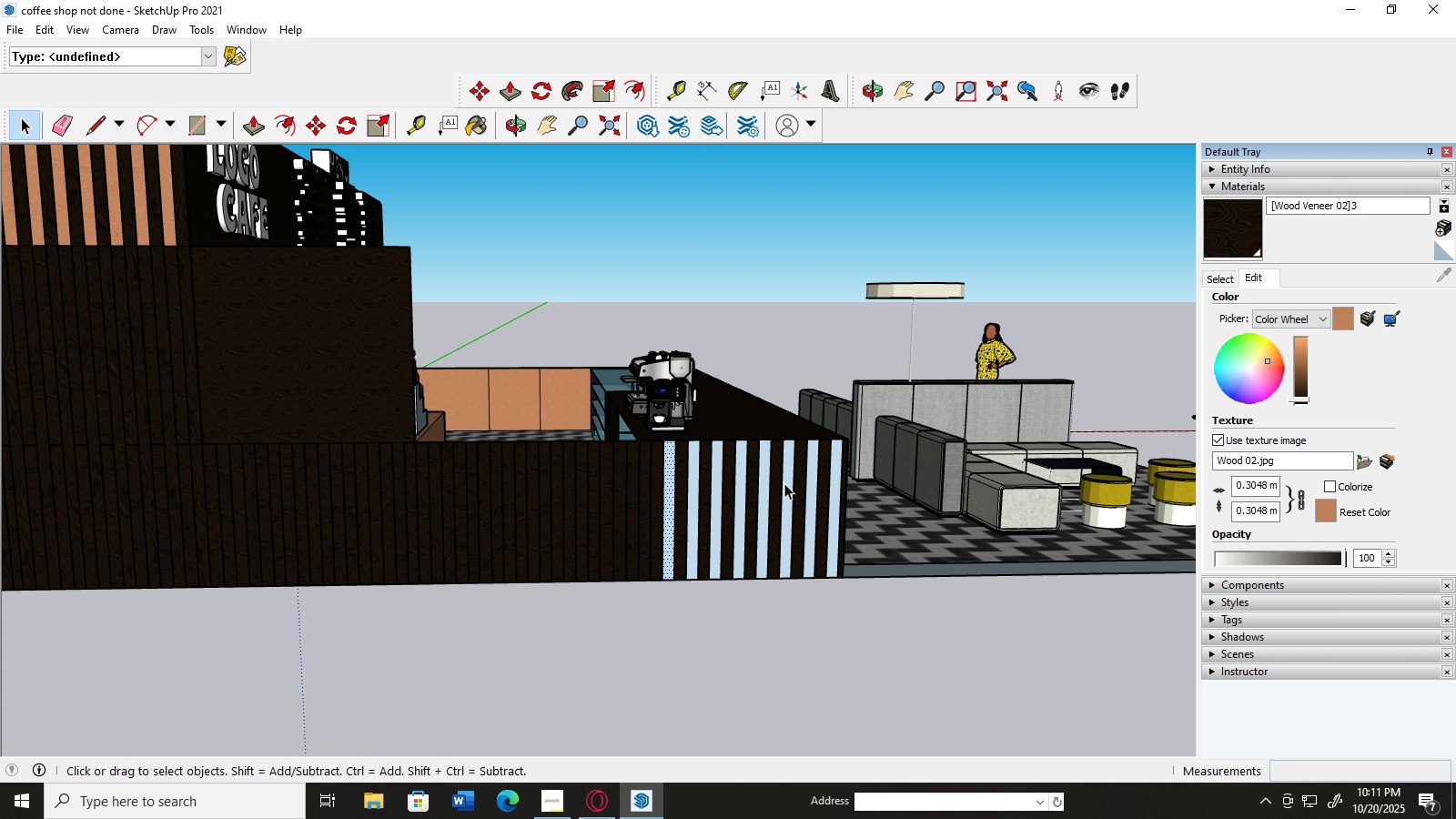 
key(Control+Z)
 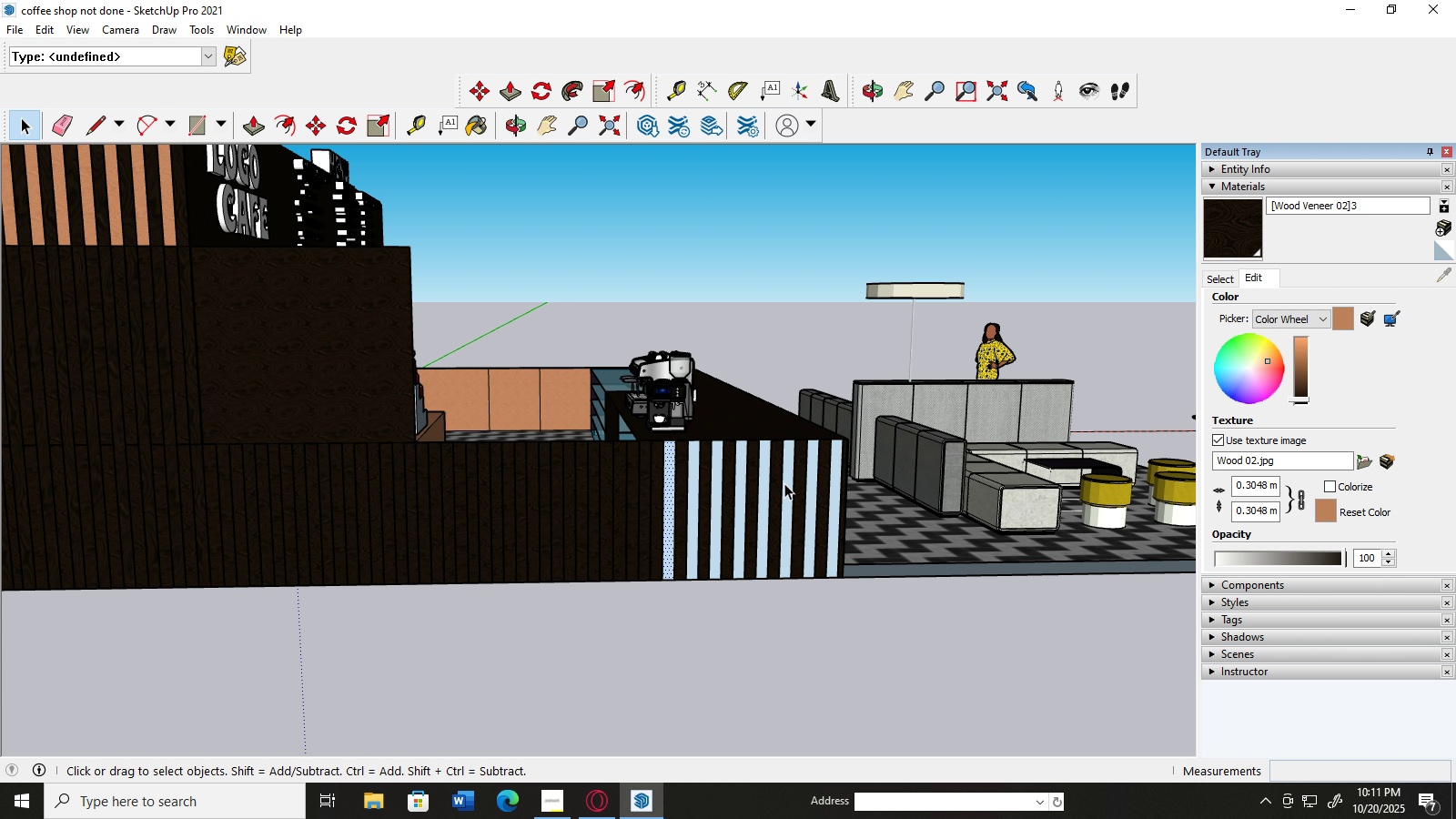 
key(Control+Z)
 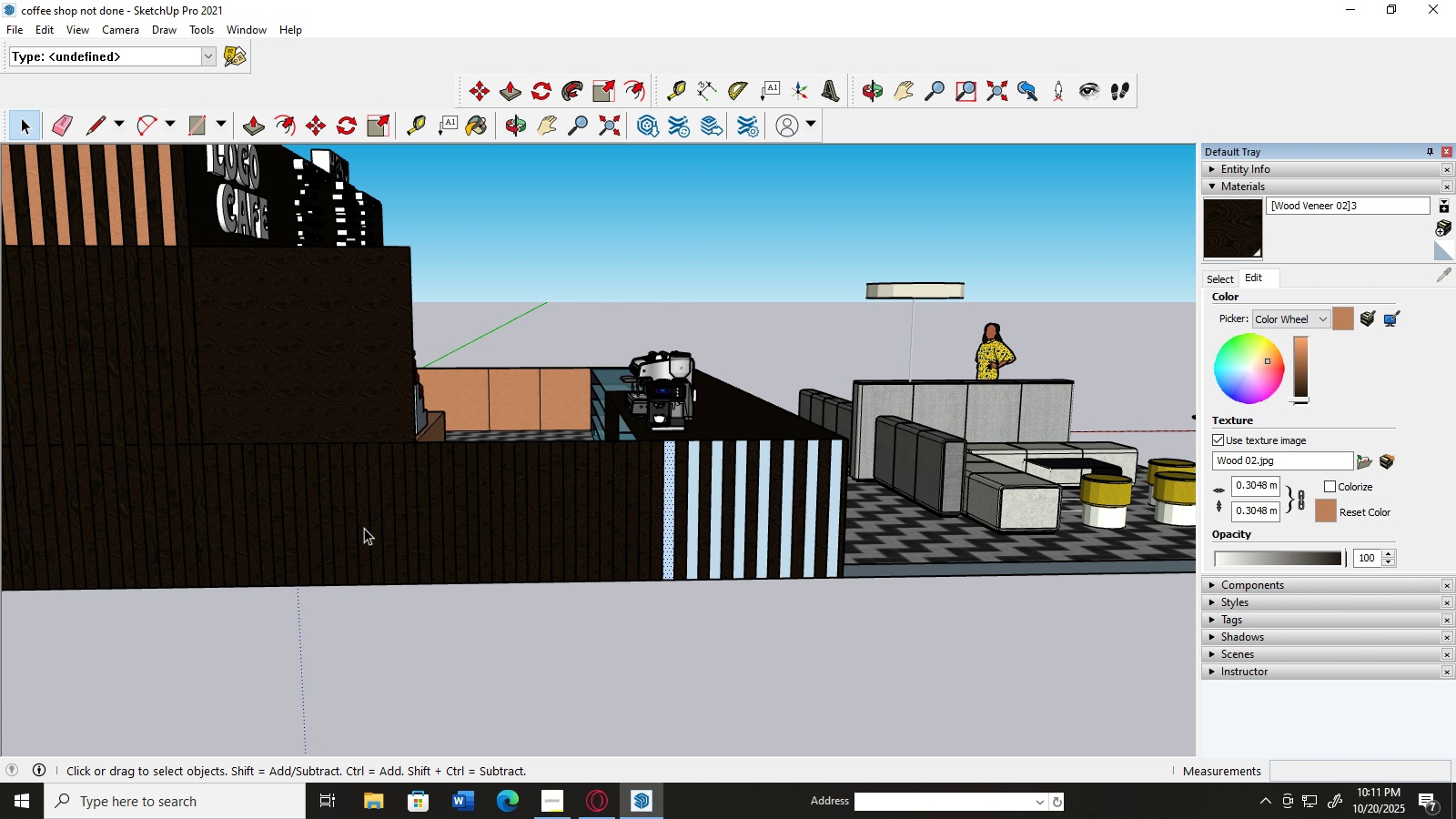 
left_click([470, 669])
 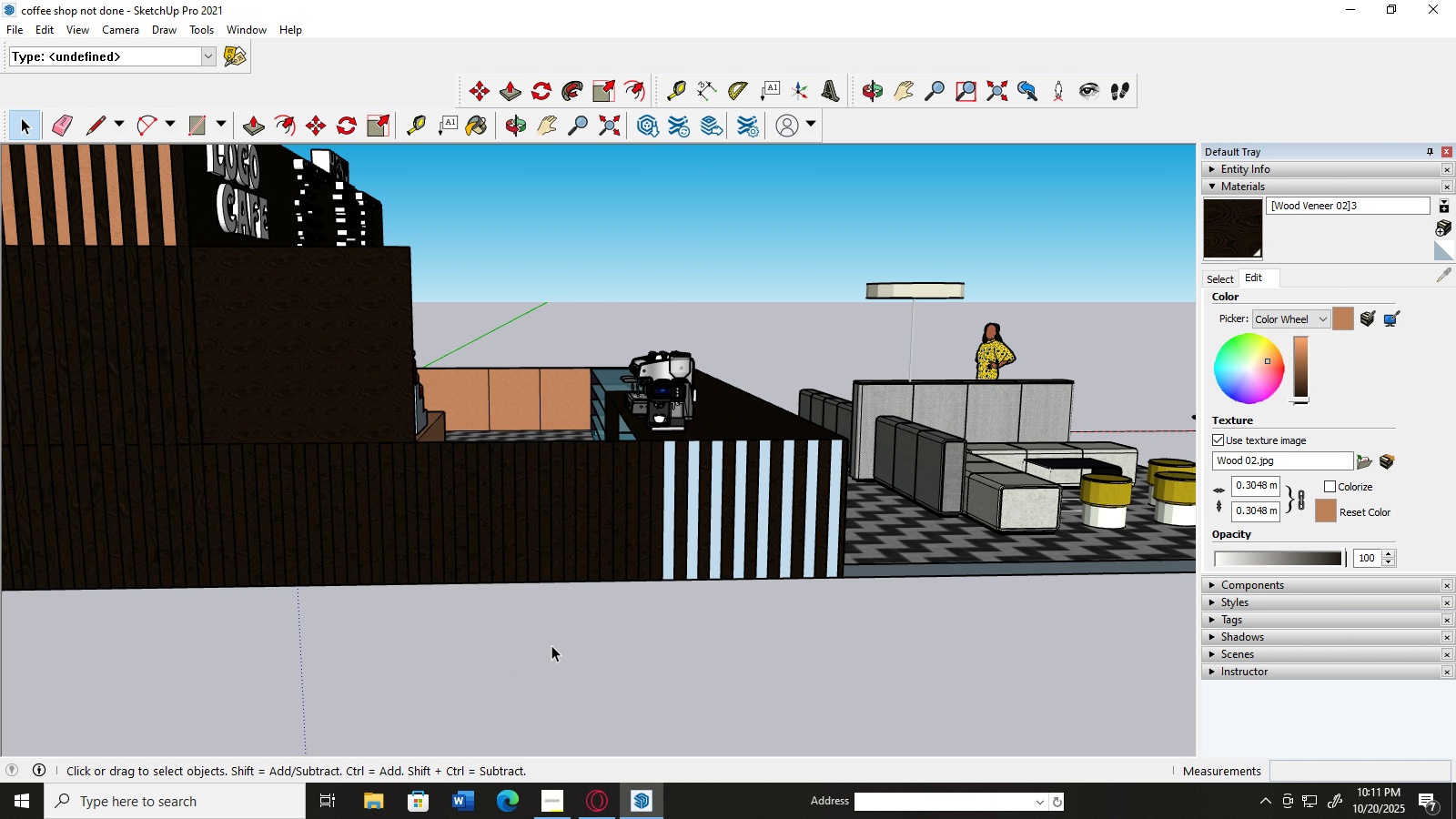 
key(Control+Z)
 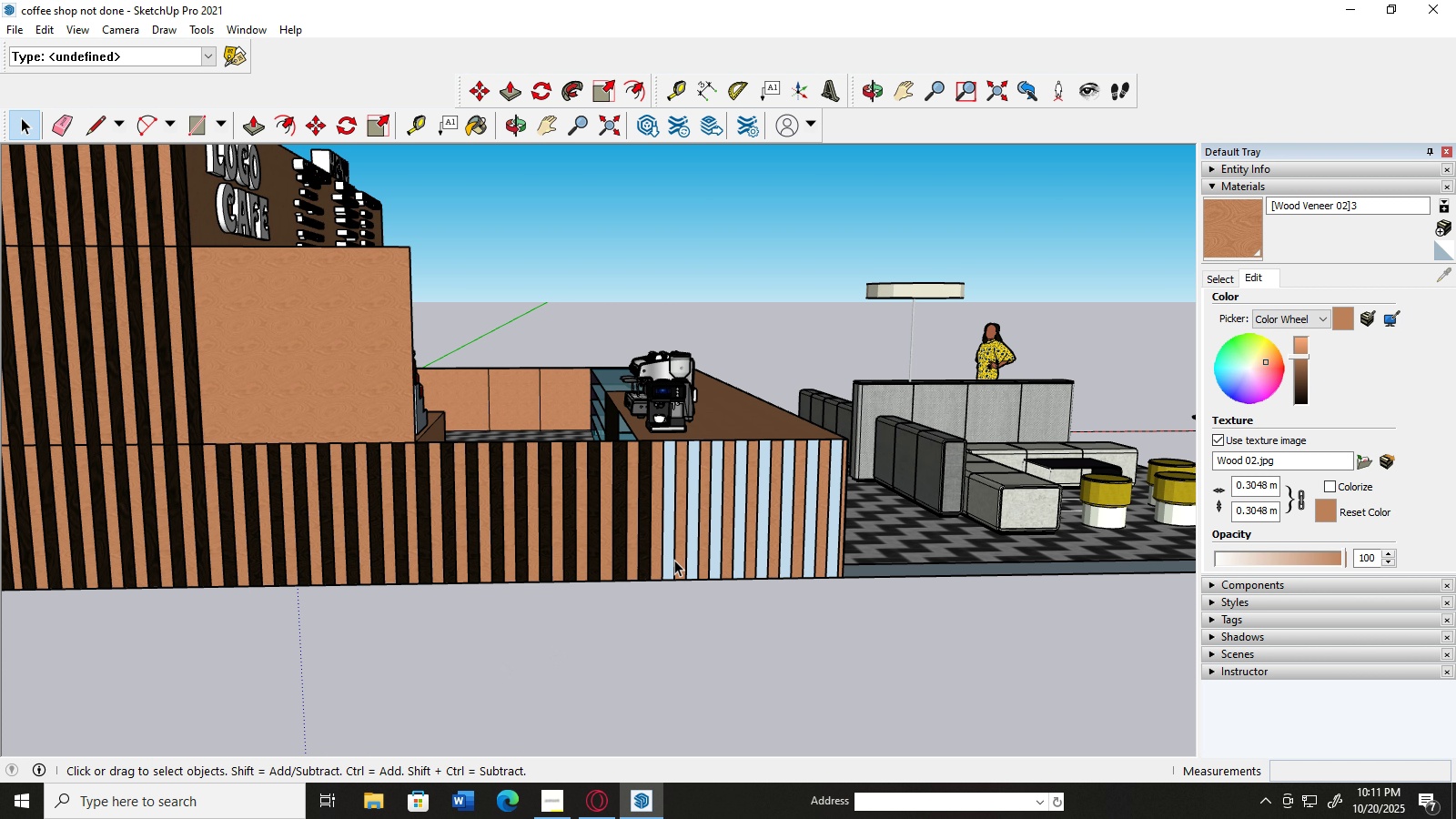 
left_click([669, 560])
 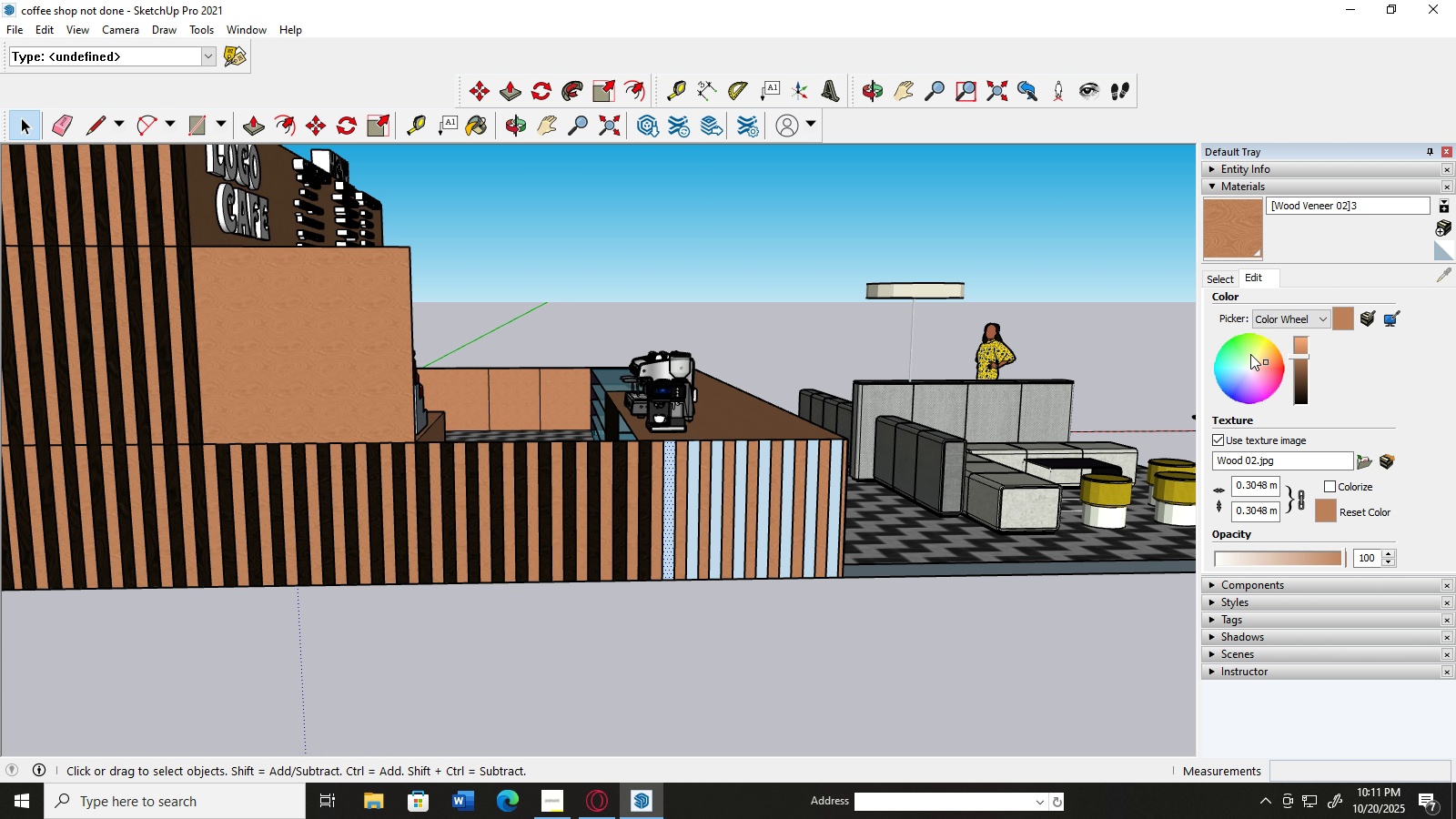 
left_click([1367, 316])
 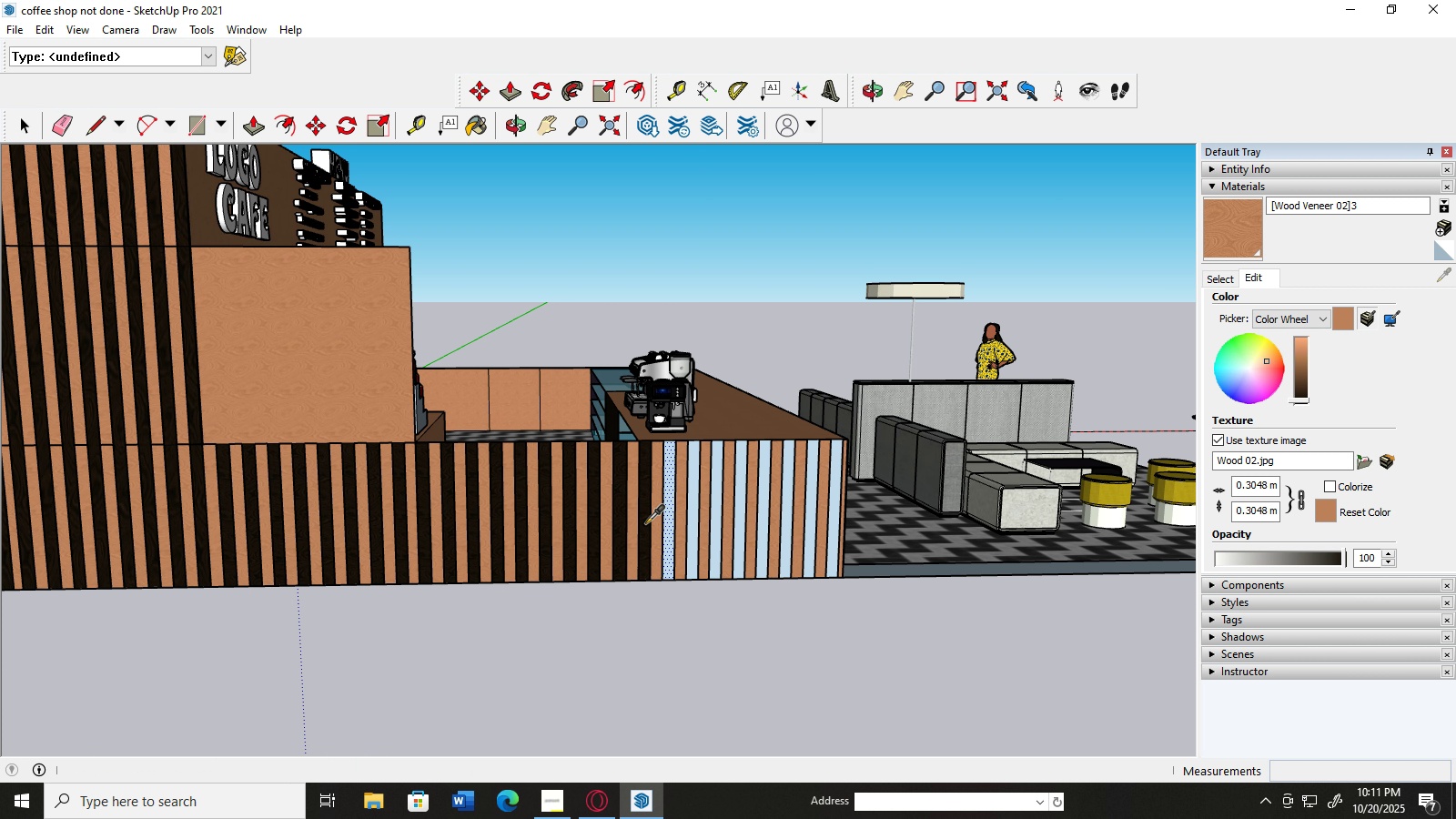 
left_click([645, 523])
 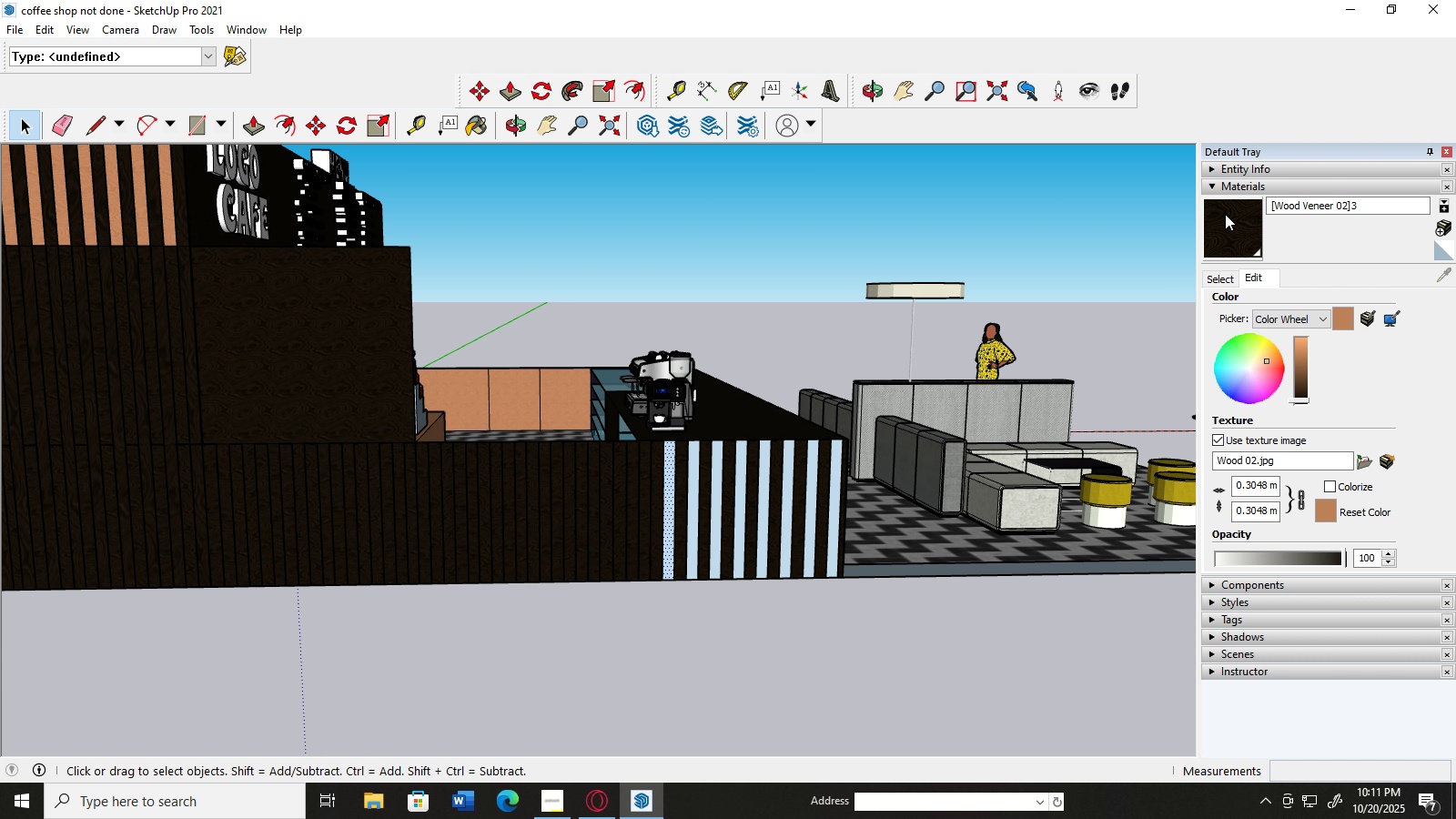 
key(Control+Z)
 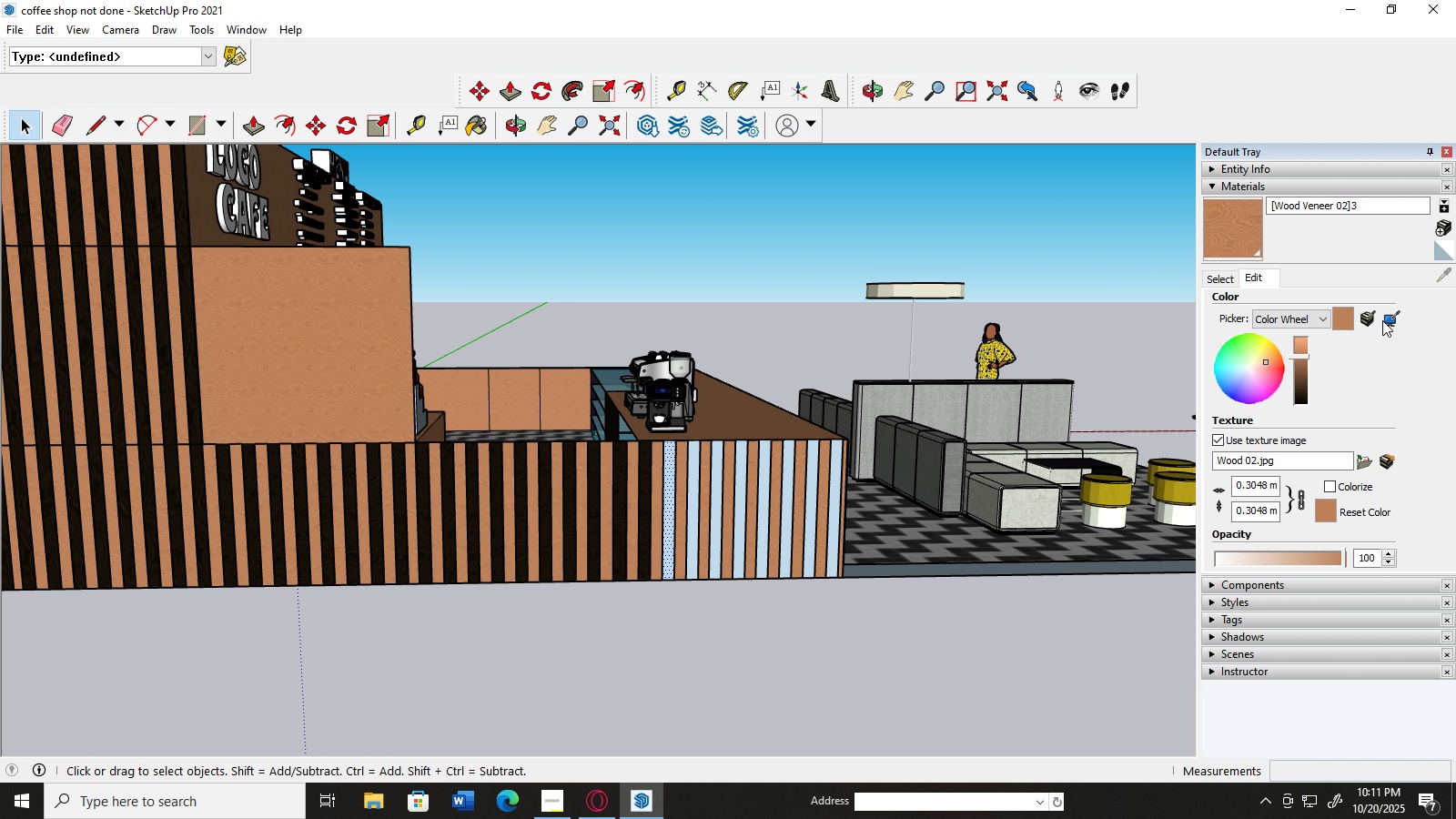 
left_click([1388, 316])
 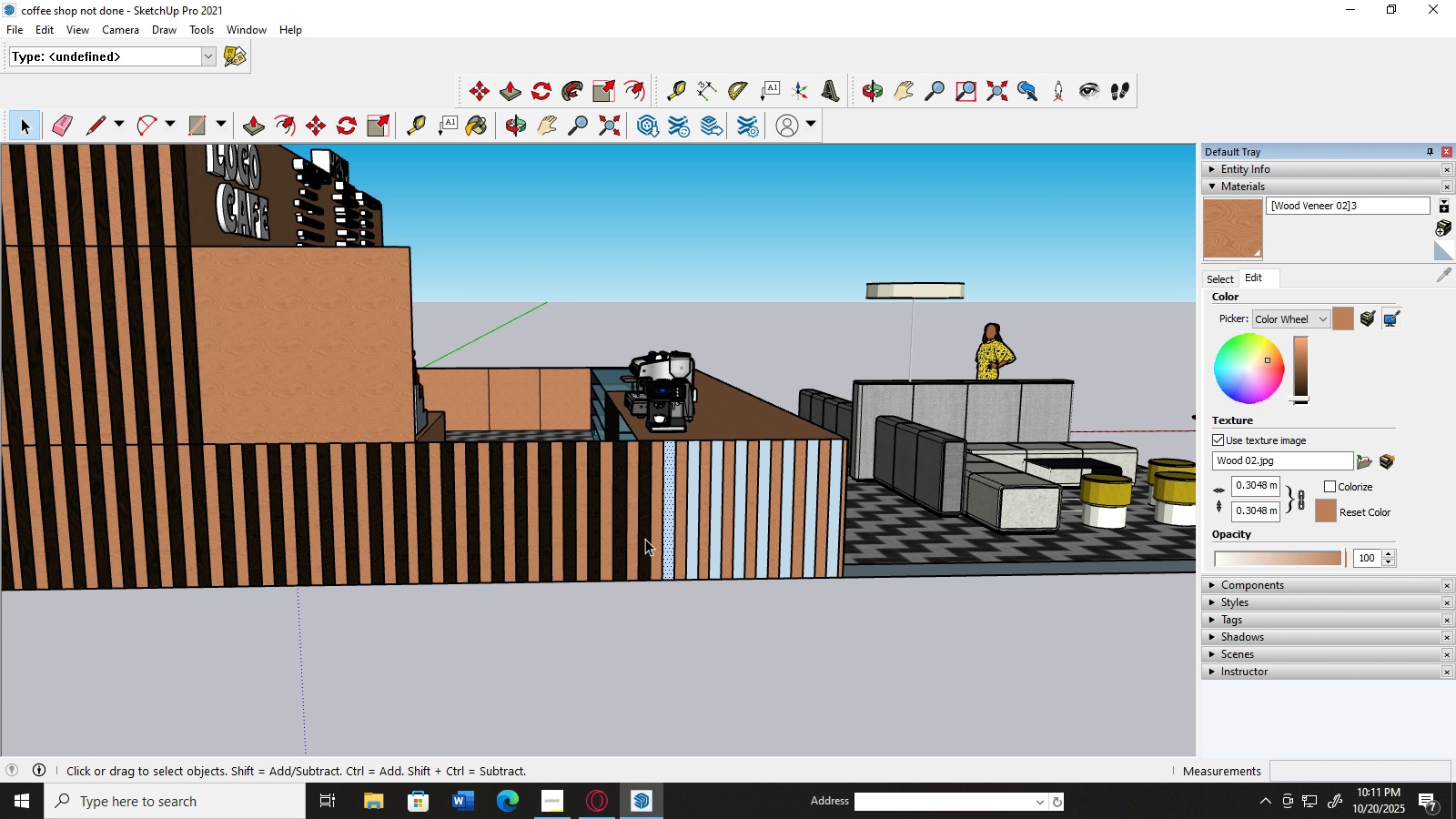 
left_click([645, 539])
 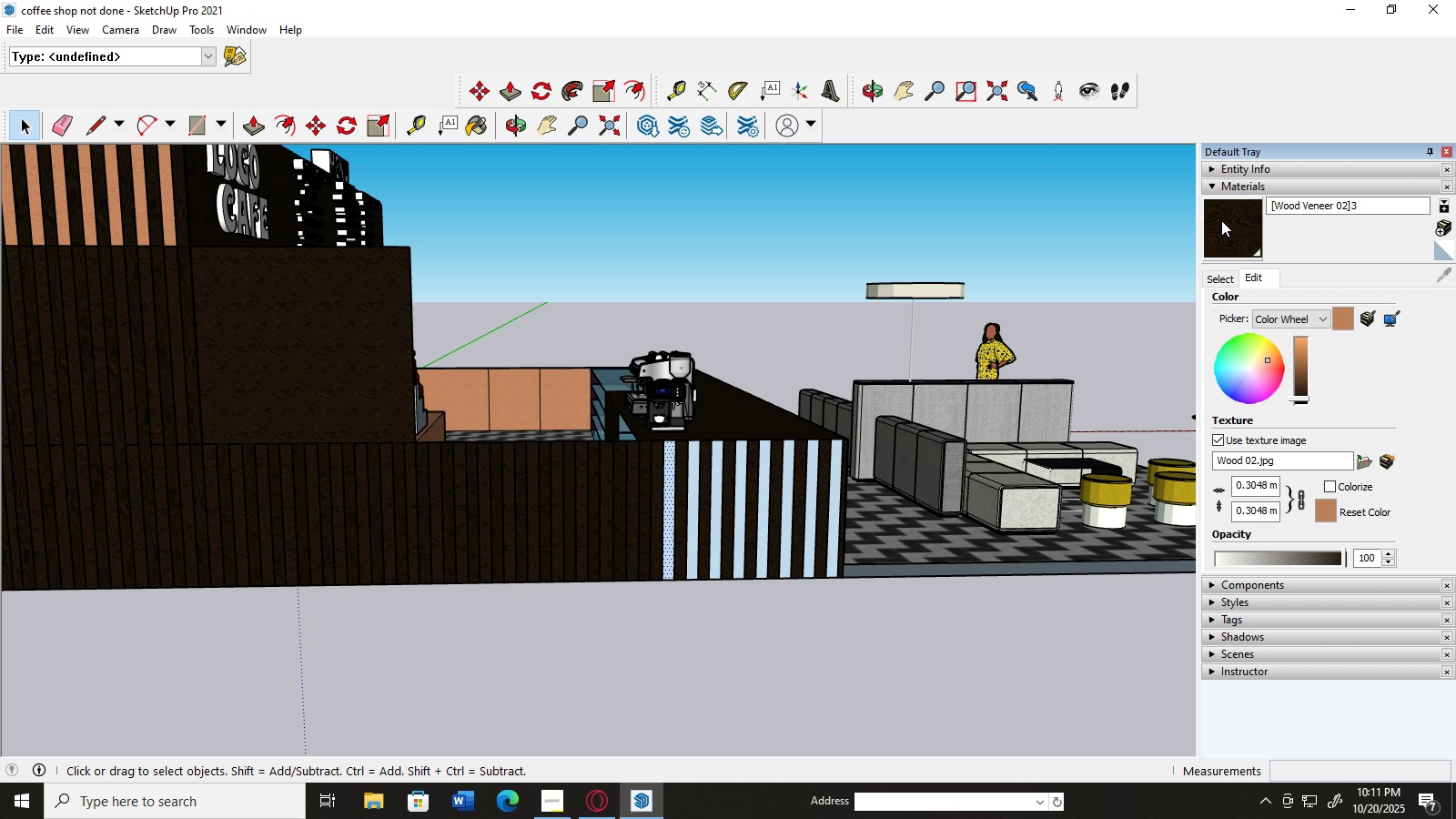 
left_click([1221, 220])
 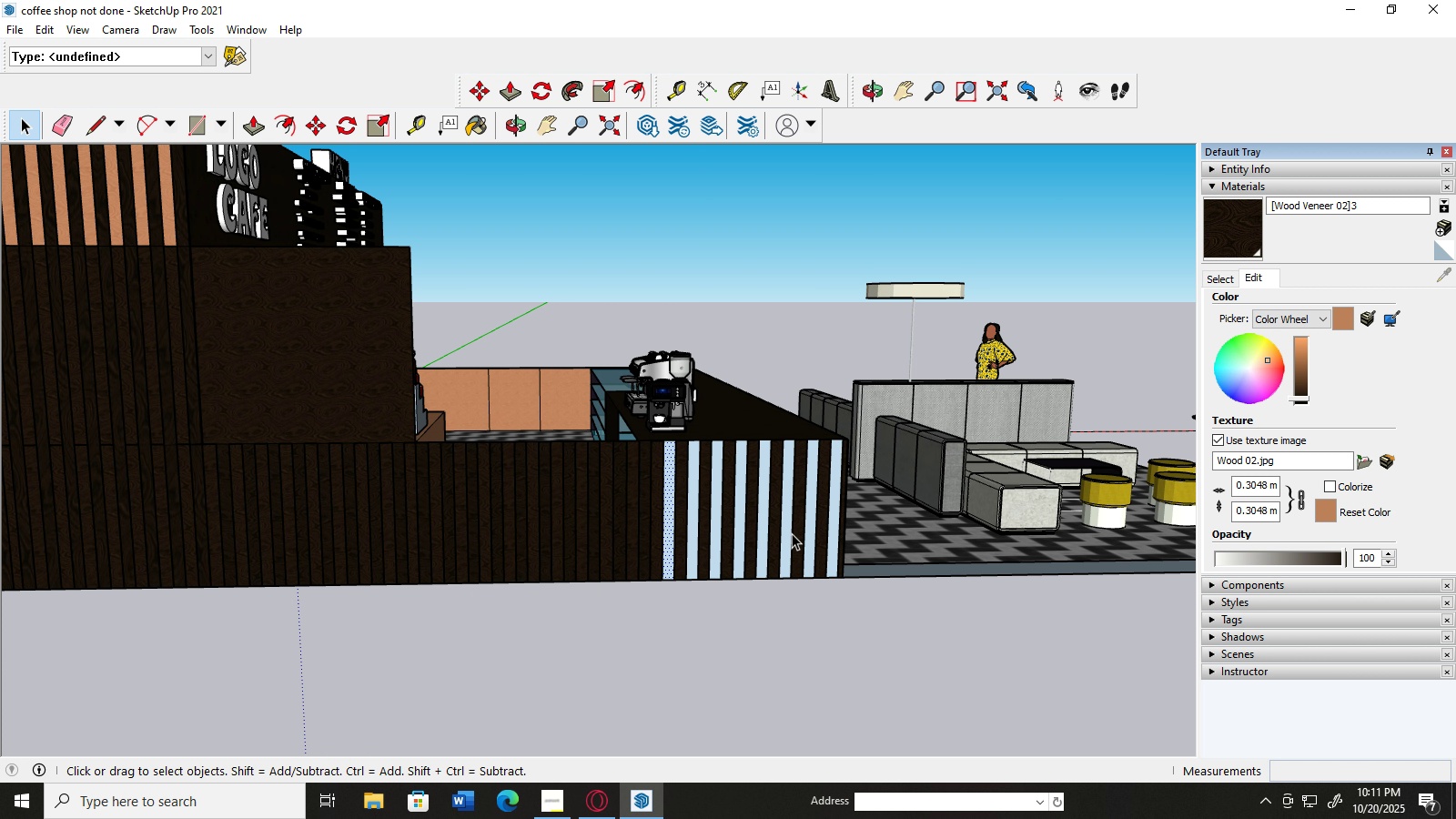 
key(Control+Z)
 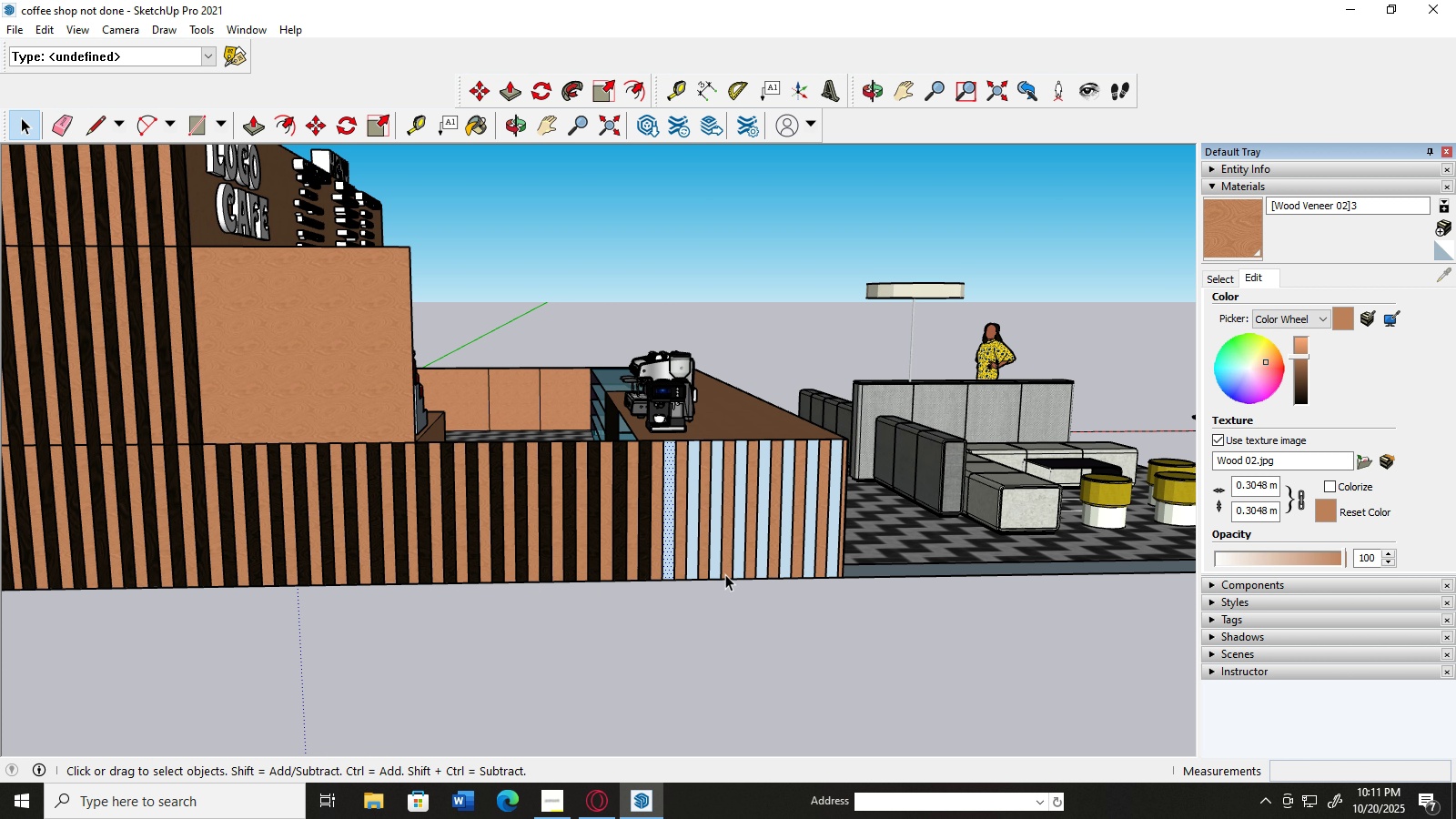 
hold_key(key=AltLeft, duration=0.5)
scroll: coordinate [715, 557], scroll_direction: up, amount: 3.0
 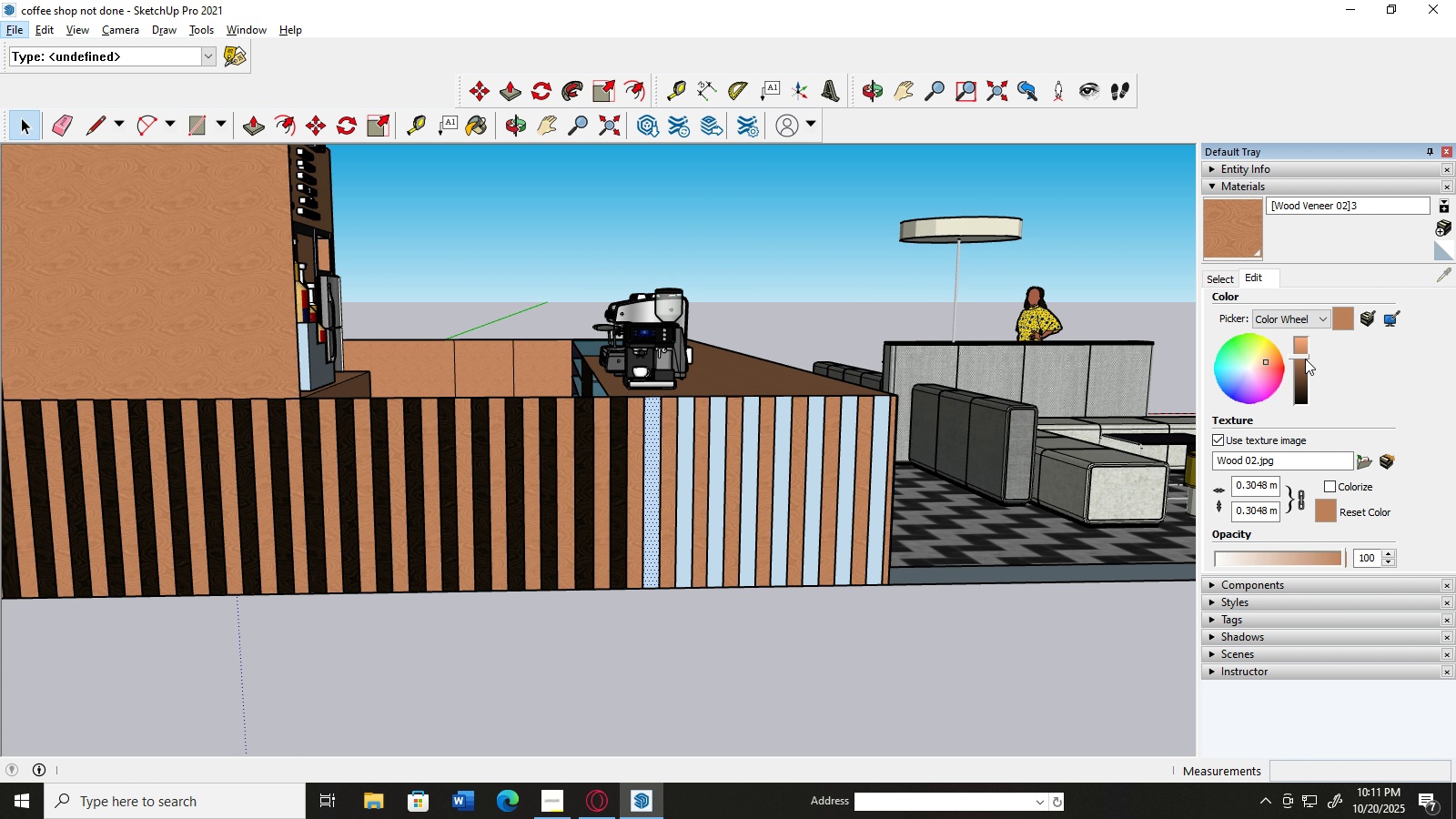 
left_click_drag(start_coordinate=[1300, 356], to_coordinate=[1301, 381])
 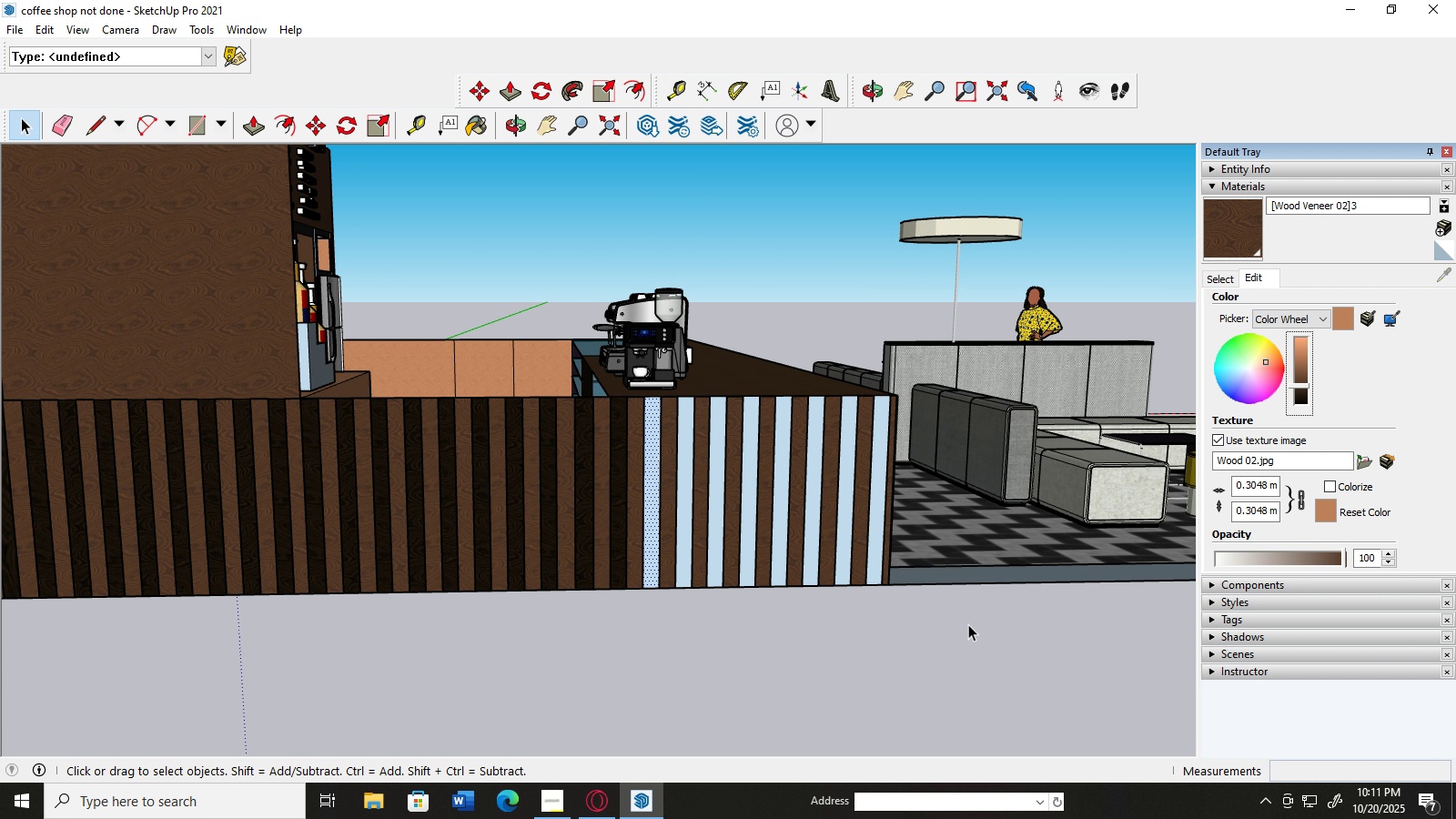 
key(Control+Z)
 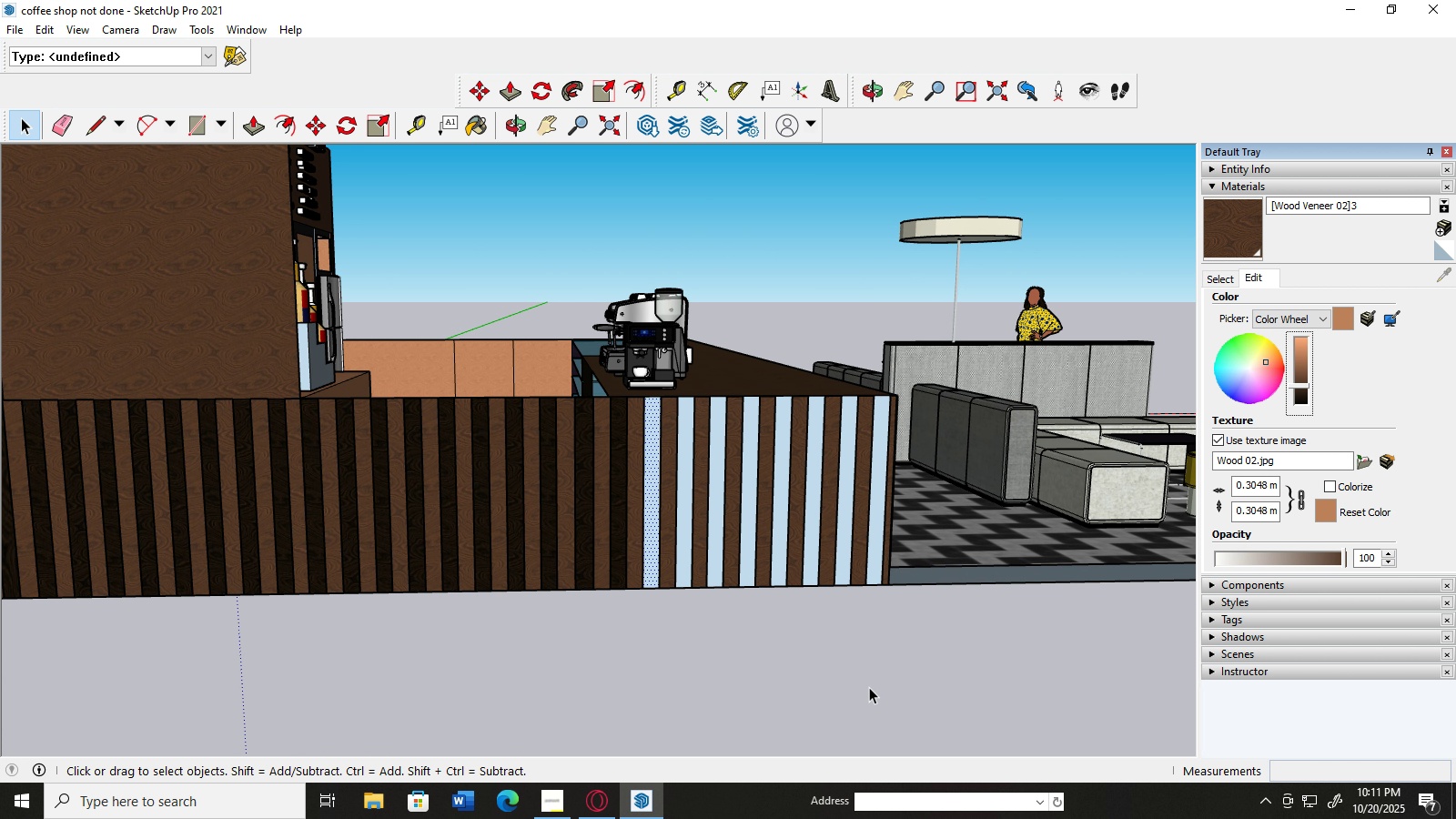 
hold_key(key=ControlLeft, duration=0.42)
 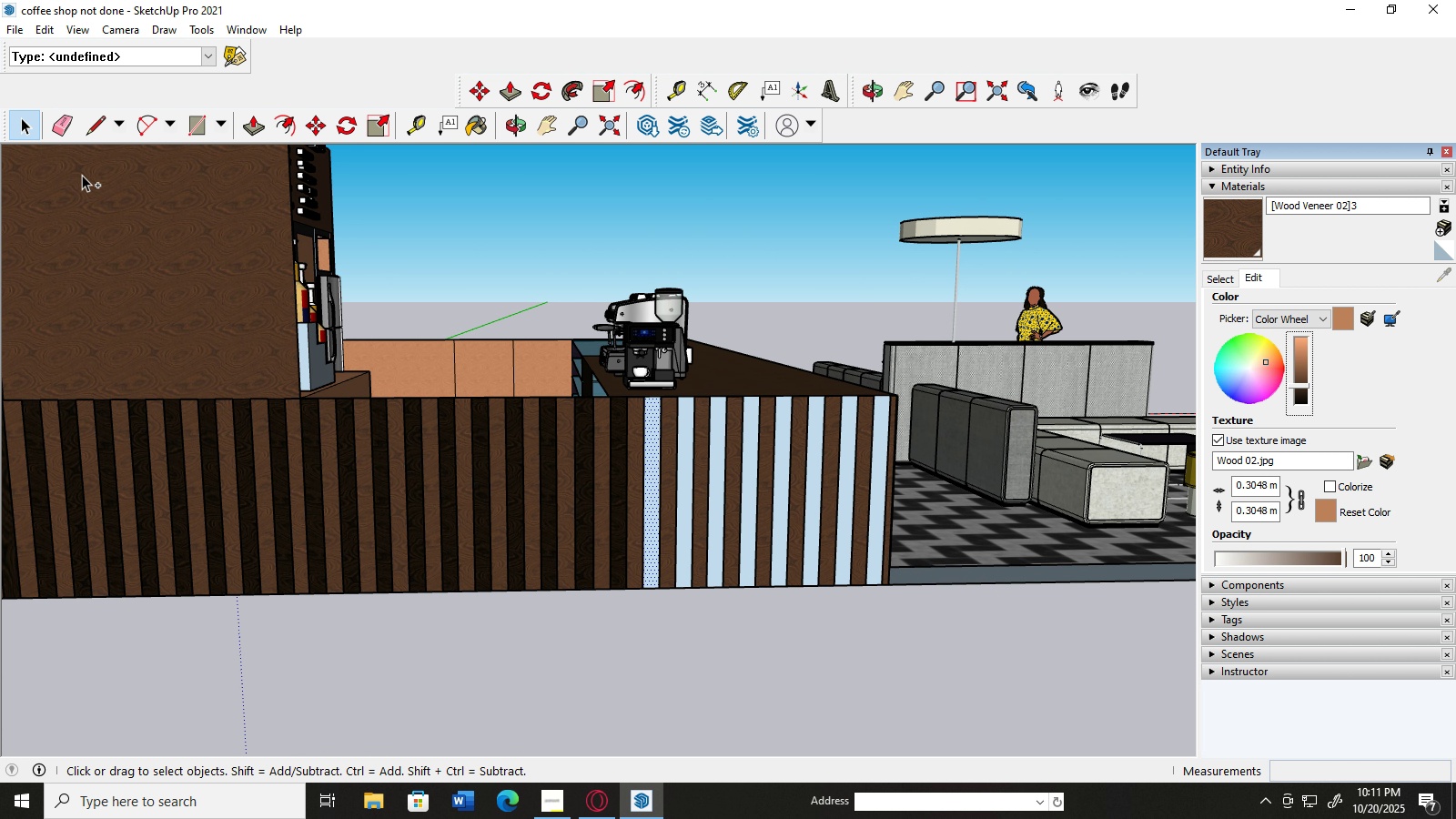 
key(Control+ControlLeft)
 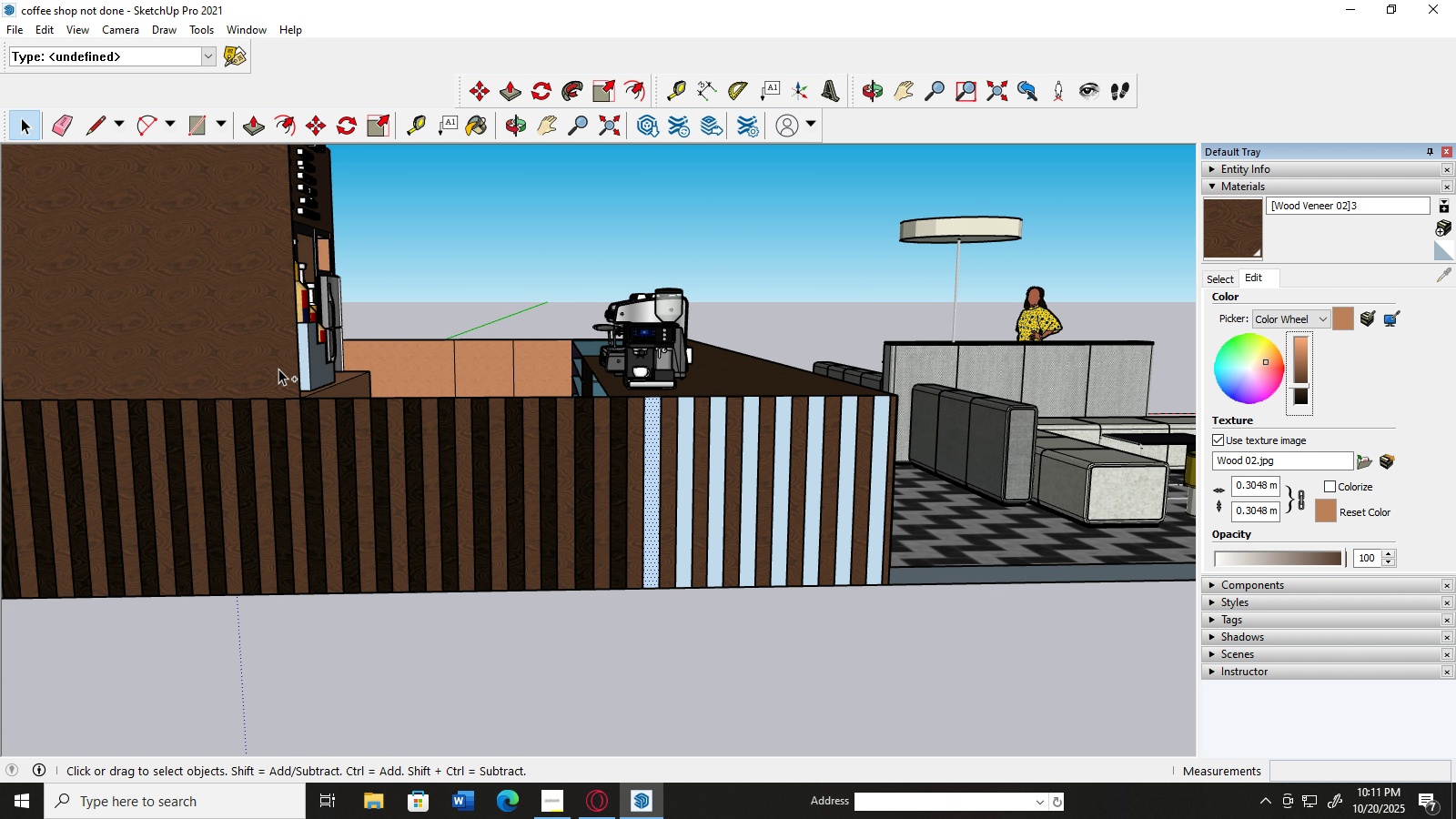 
key(Control+Z)
 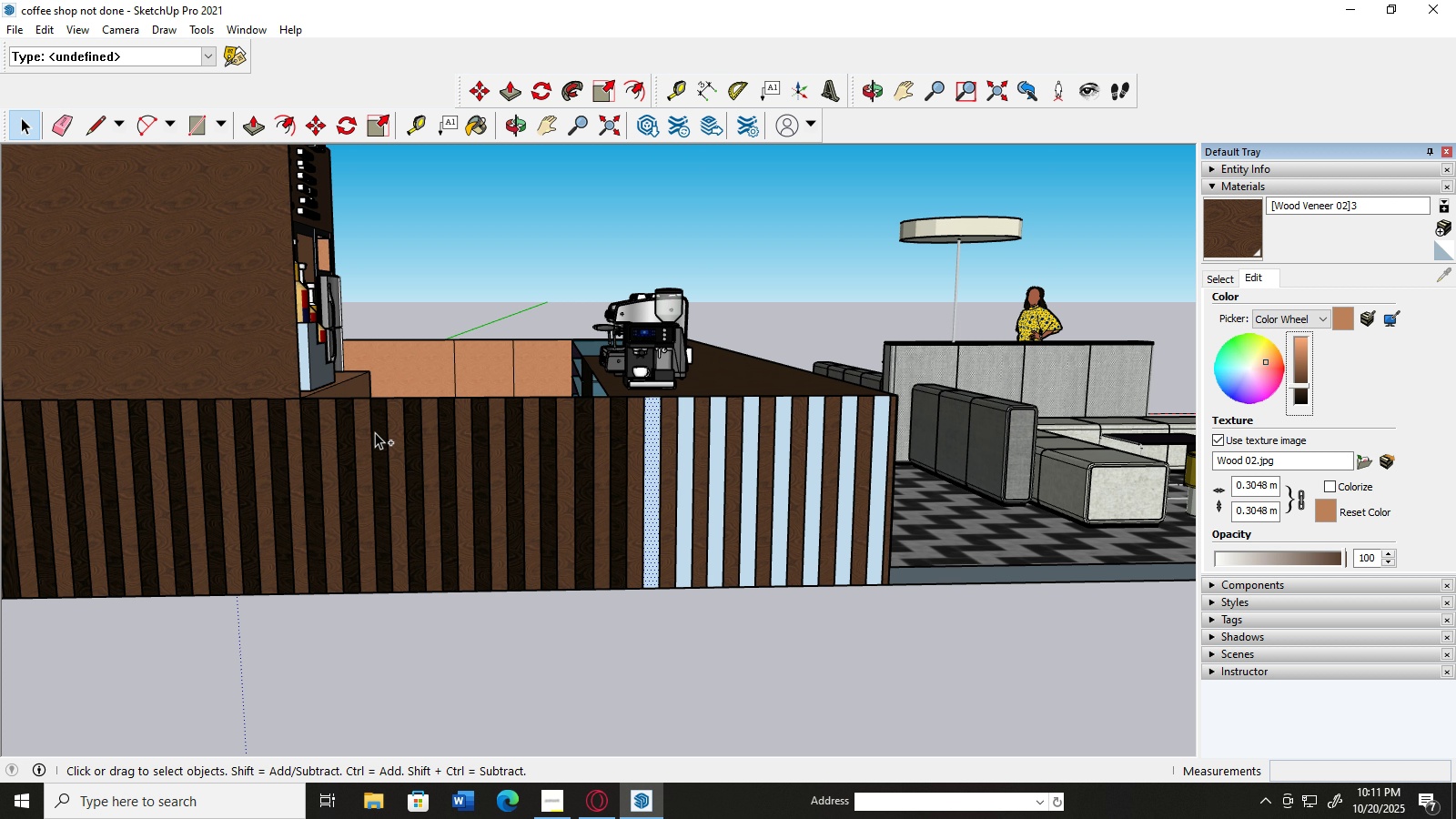 
key(Control+Z)
 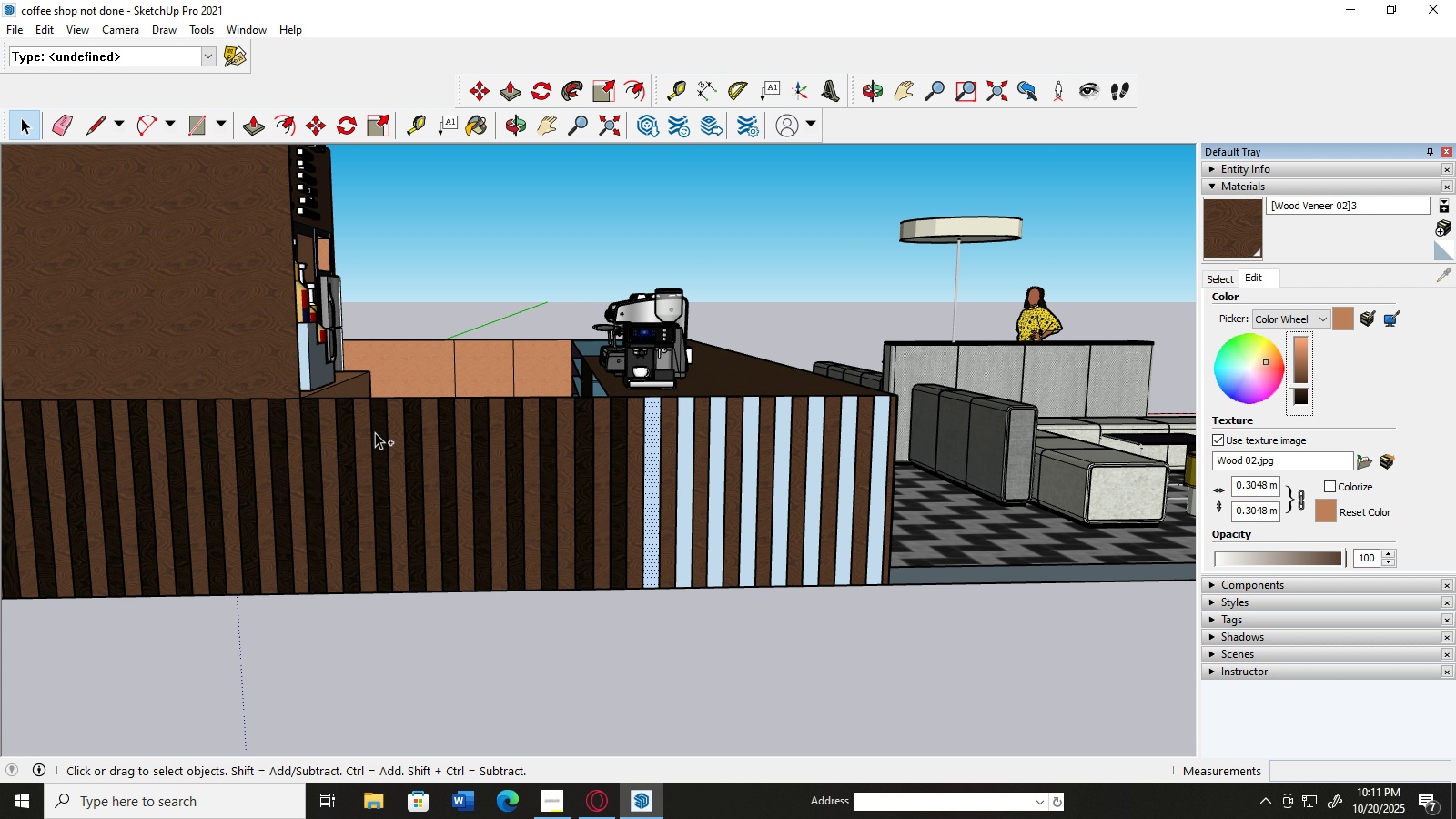 
key(Control+Z)
 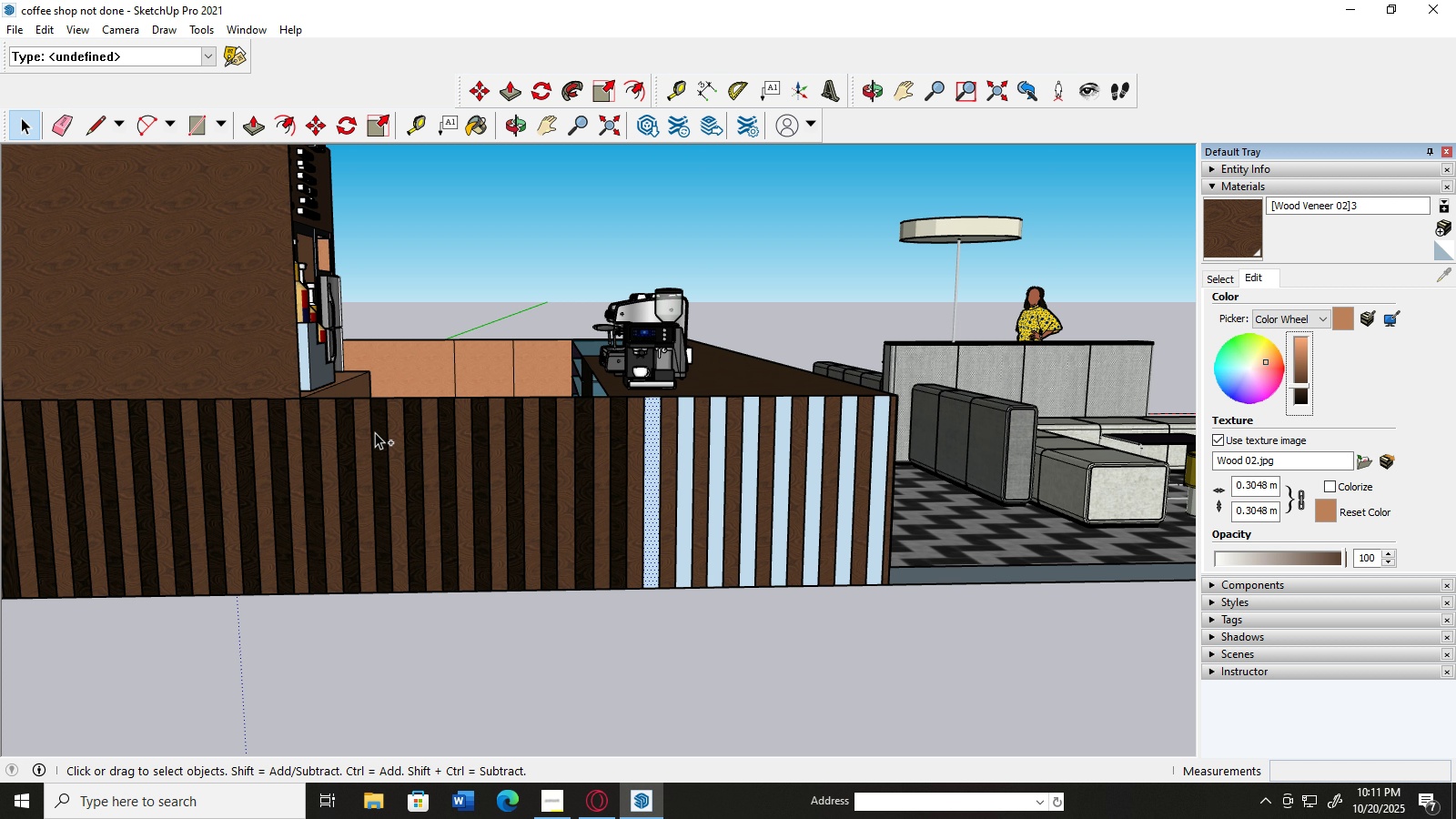 
key(Control+Z)
 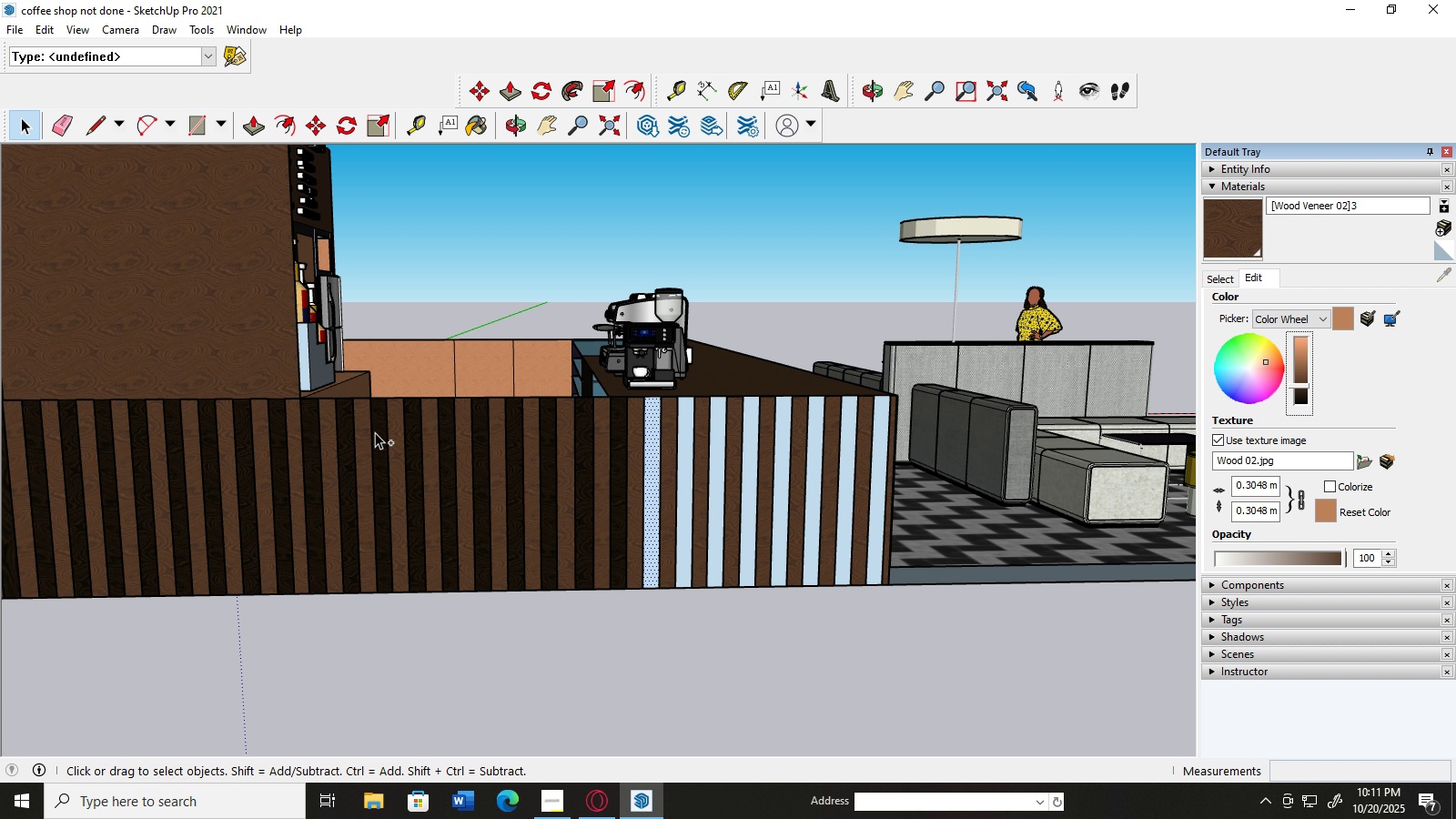 
key(Control+Z)
 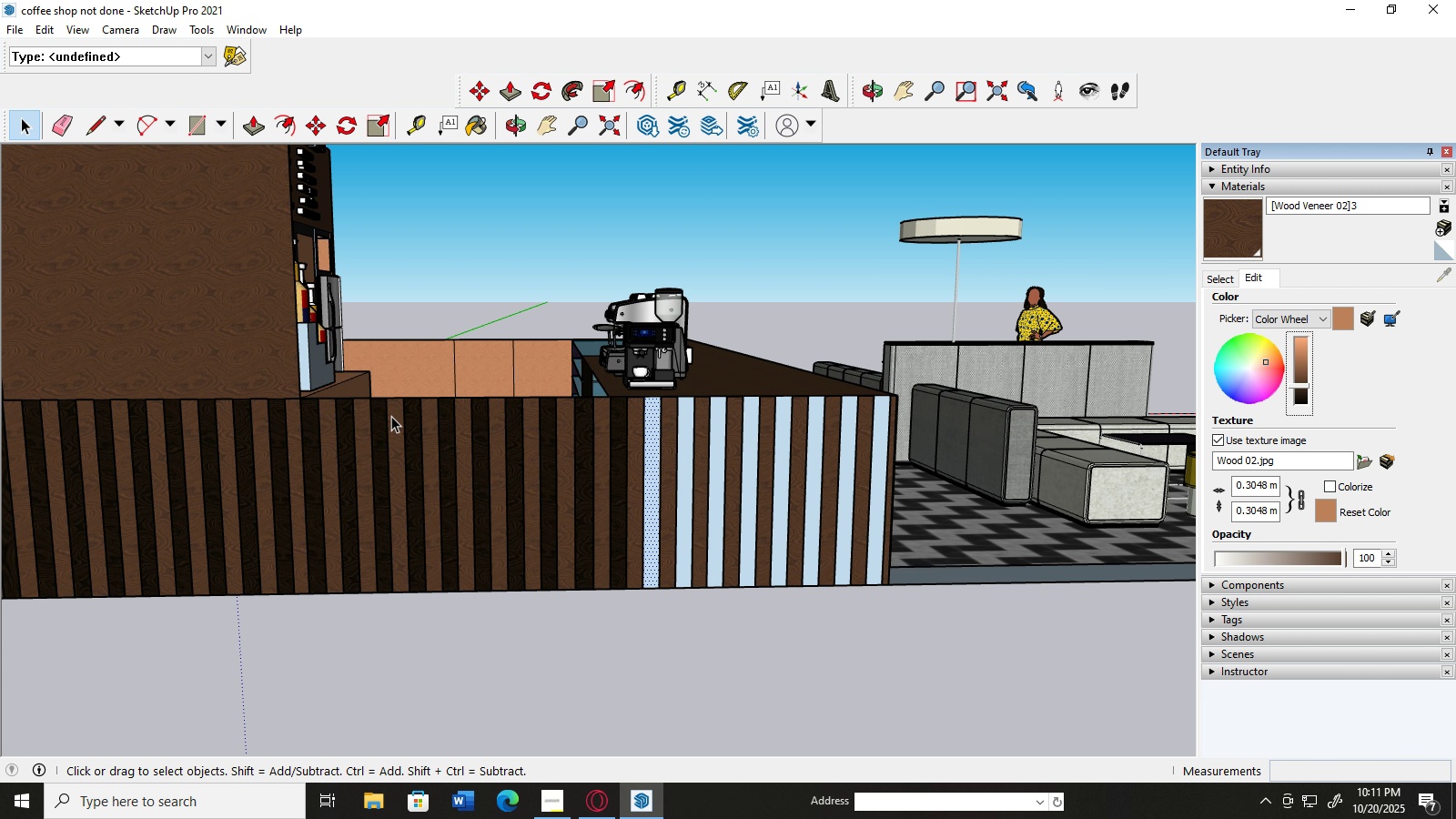 
hold_key(key=AltLeft, duration=0.62)
scroll: coordinate [392, 414], scroll_direction: down, amount: 4.0
 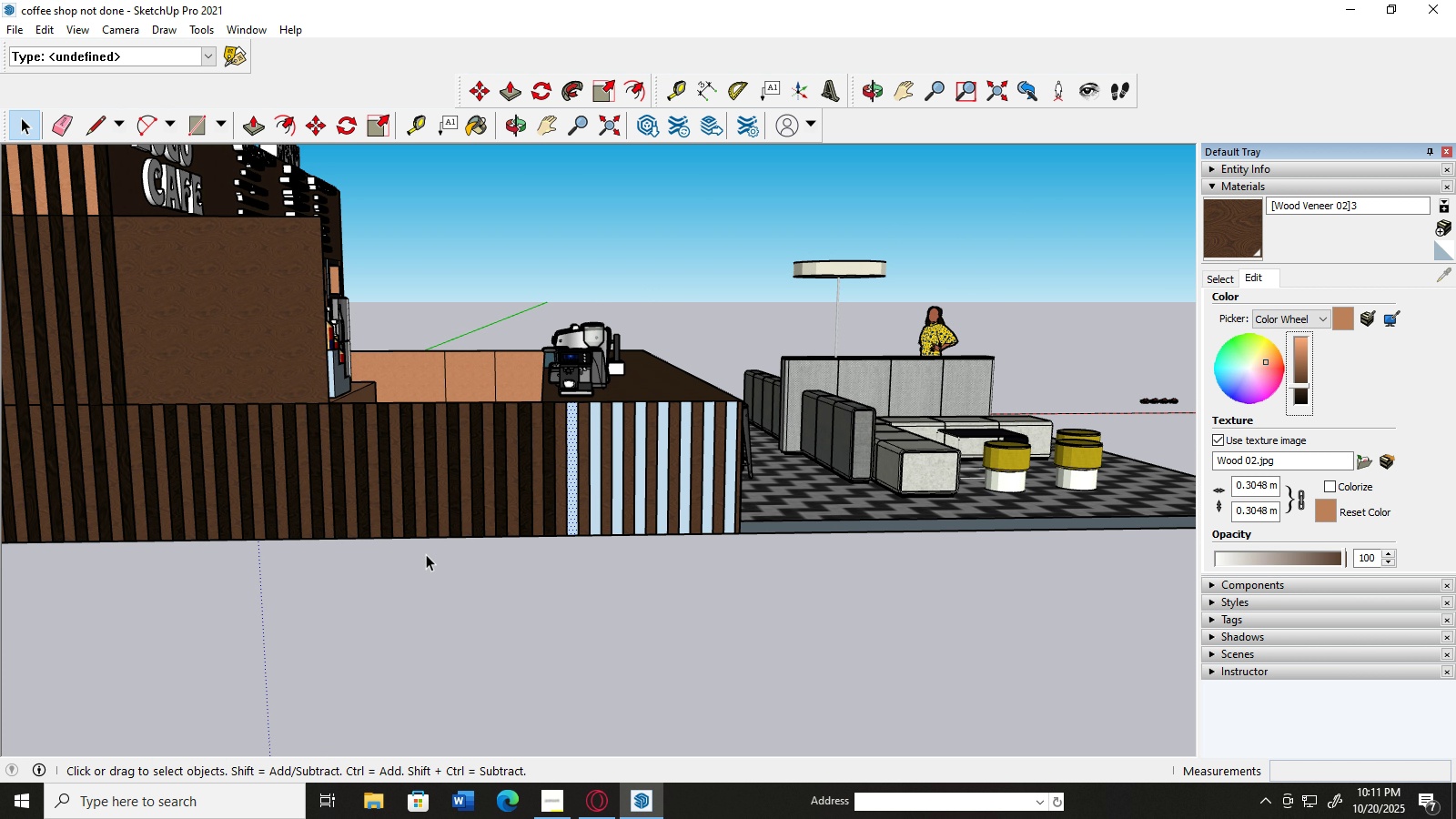 
hold_key(key=AltLeft, duration=0.31)
scroll: coordinate [426, 554], scroll_direction: down, amount: 2.0
 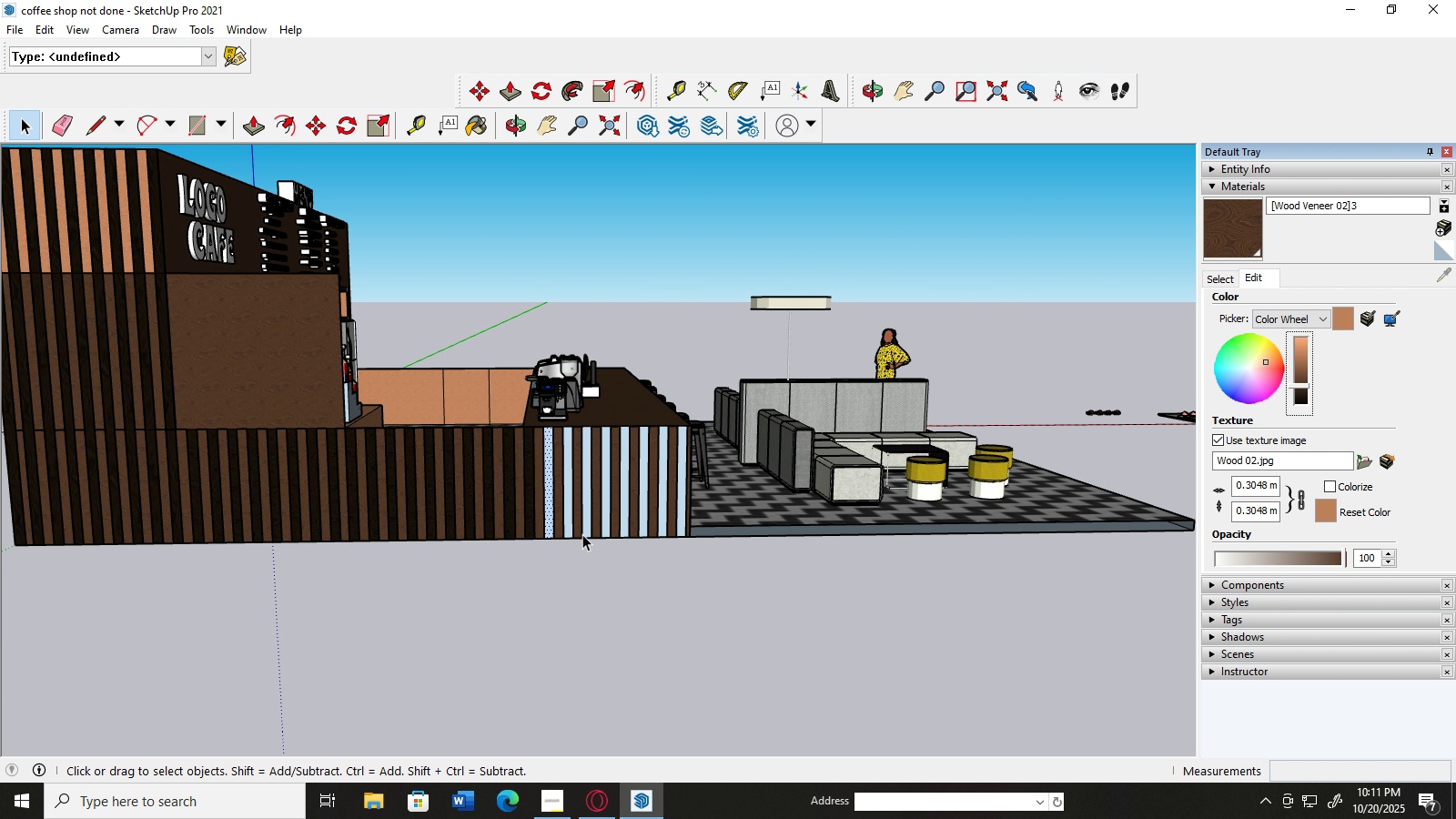 
key(Control+Z)
 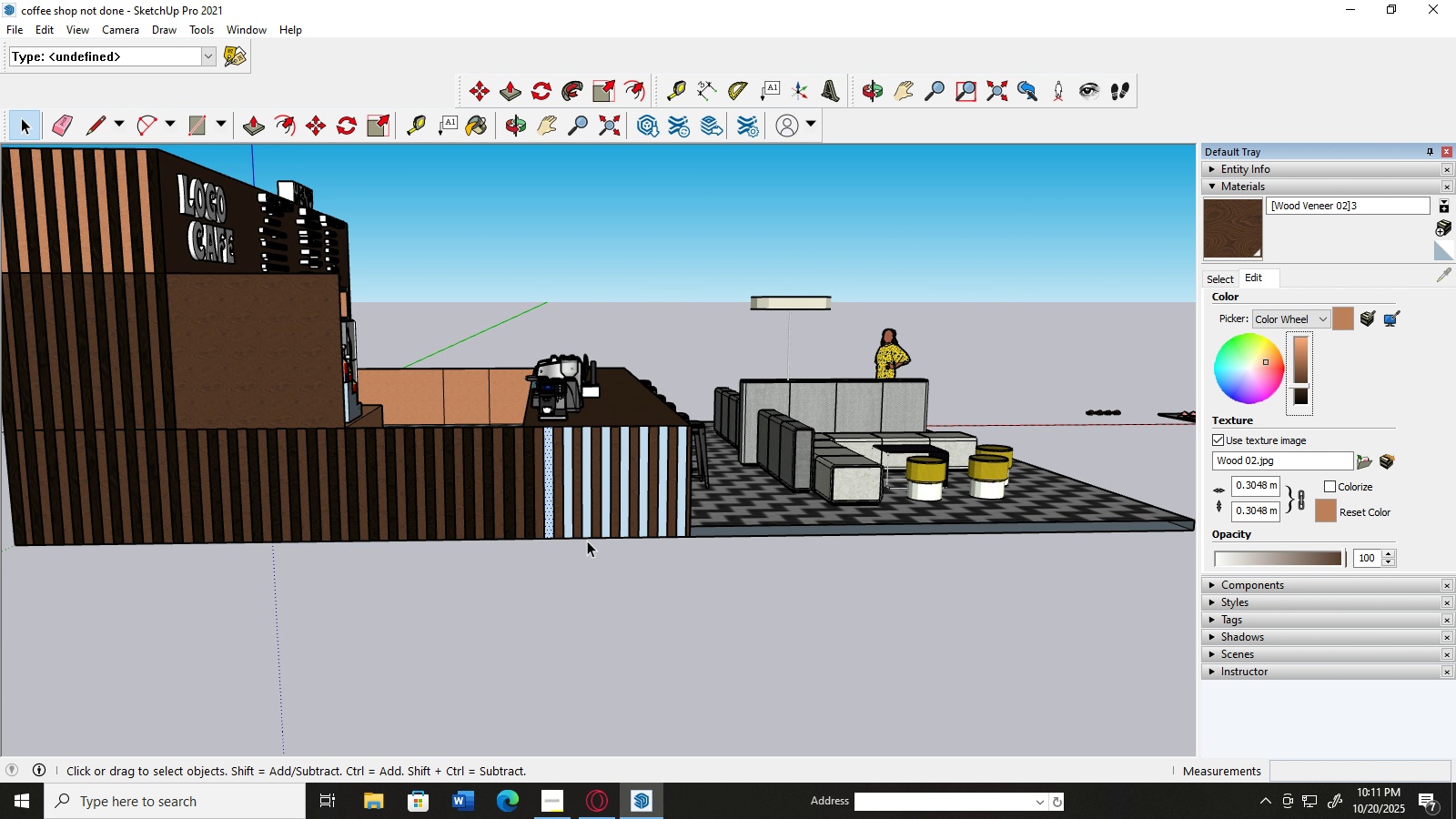 
key(Control+Z)
 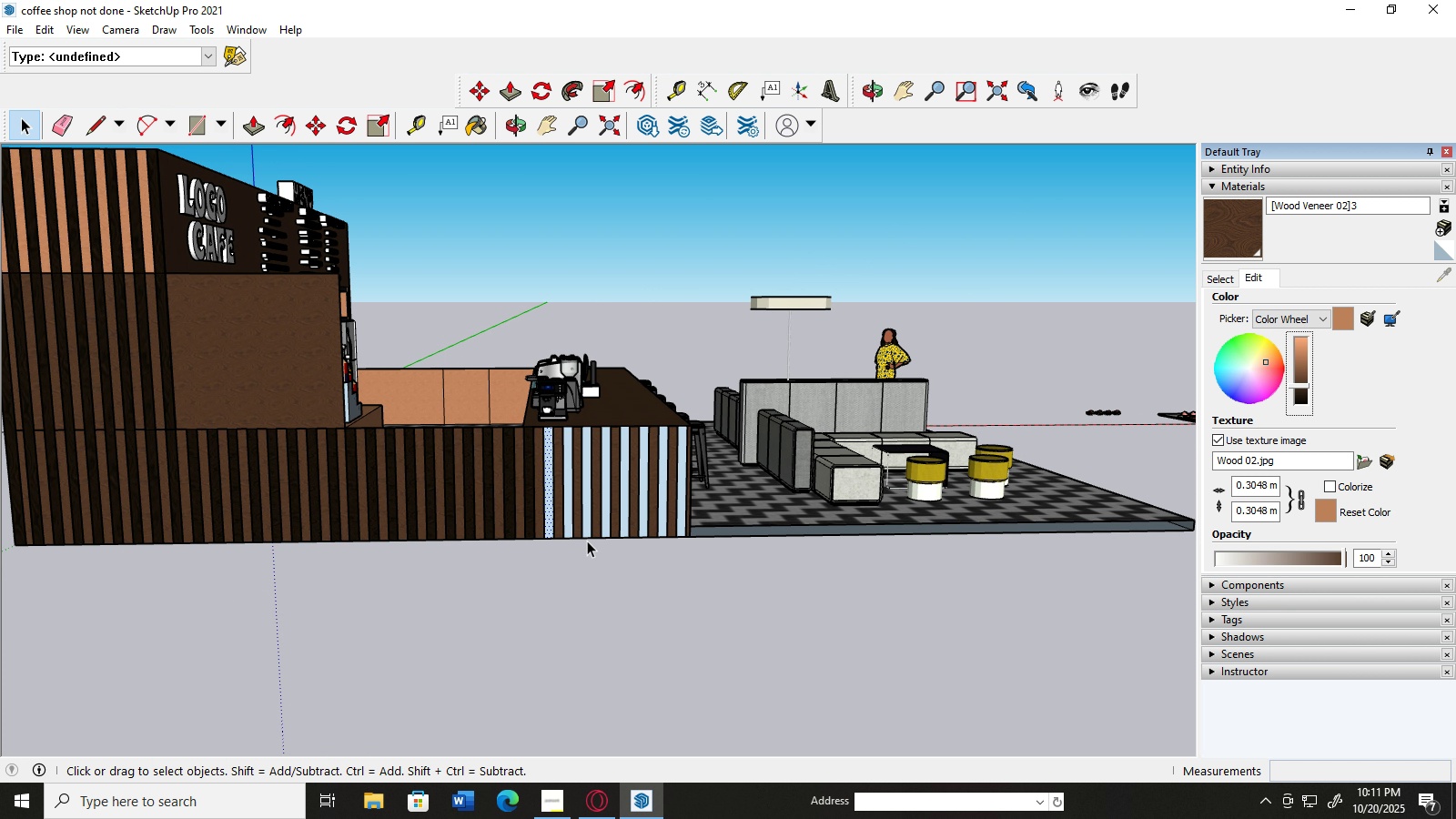 
key(Control+Z)
 